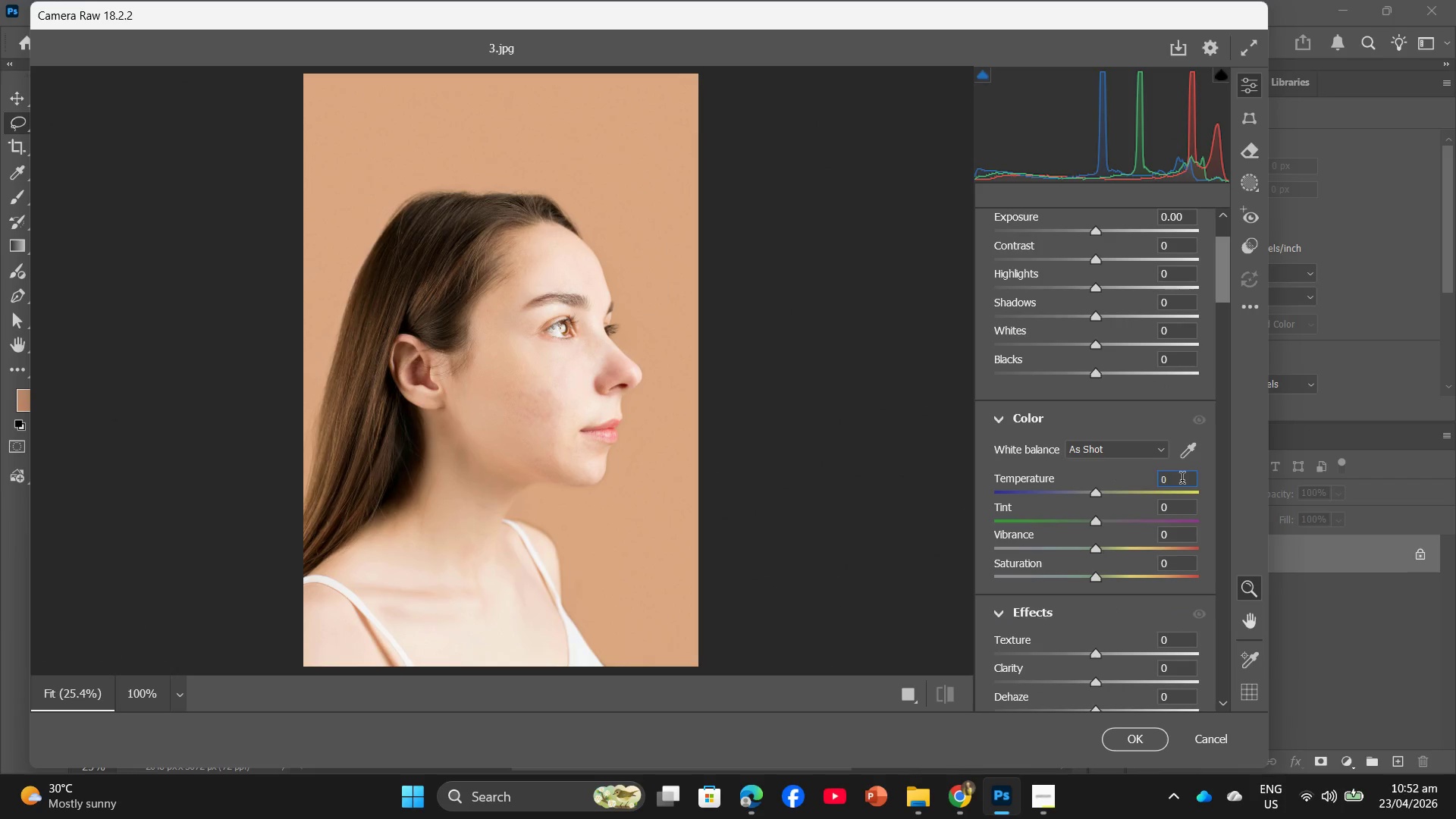 
hold_key(key=ShiftRight, duration=0.31)
 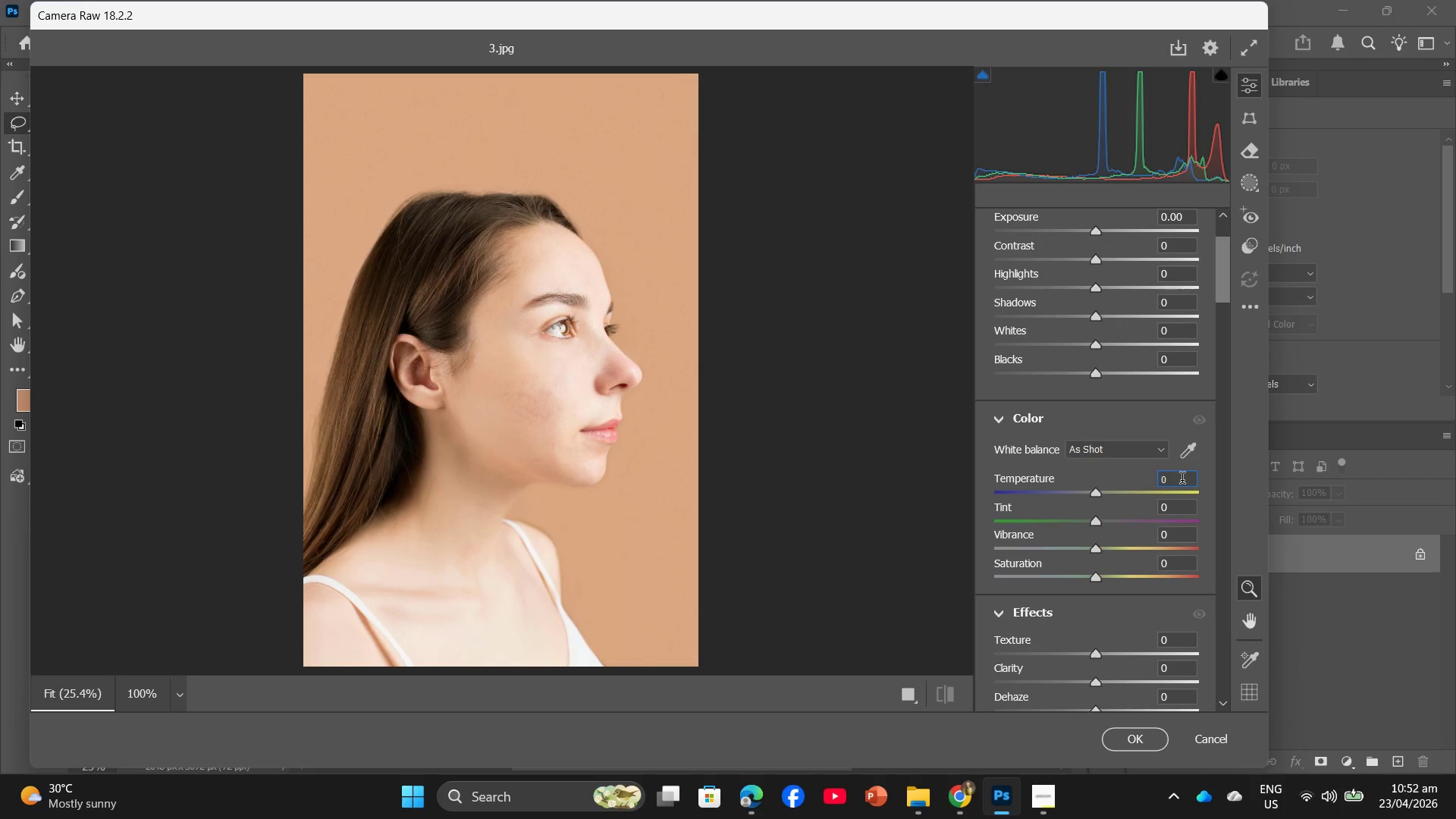 
key(Shift+ShiftRight)
 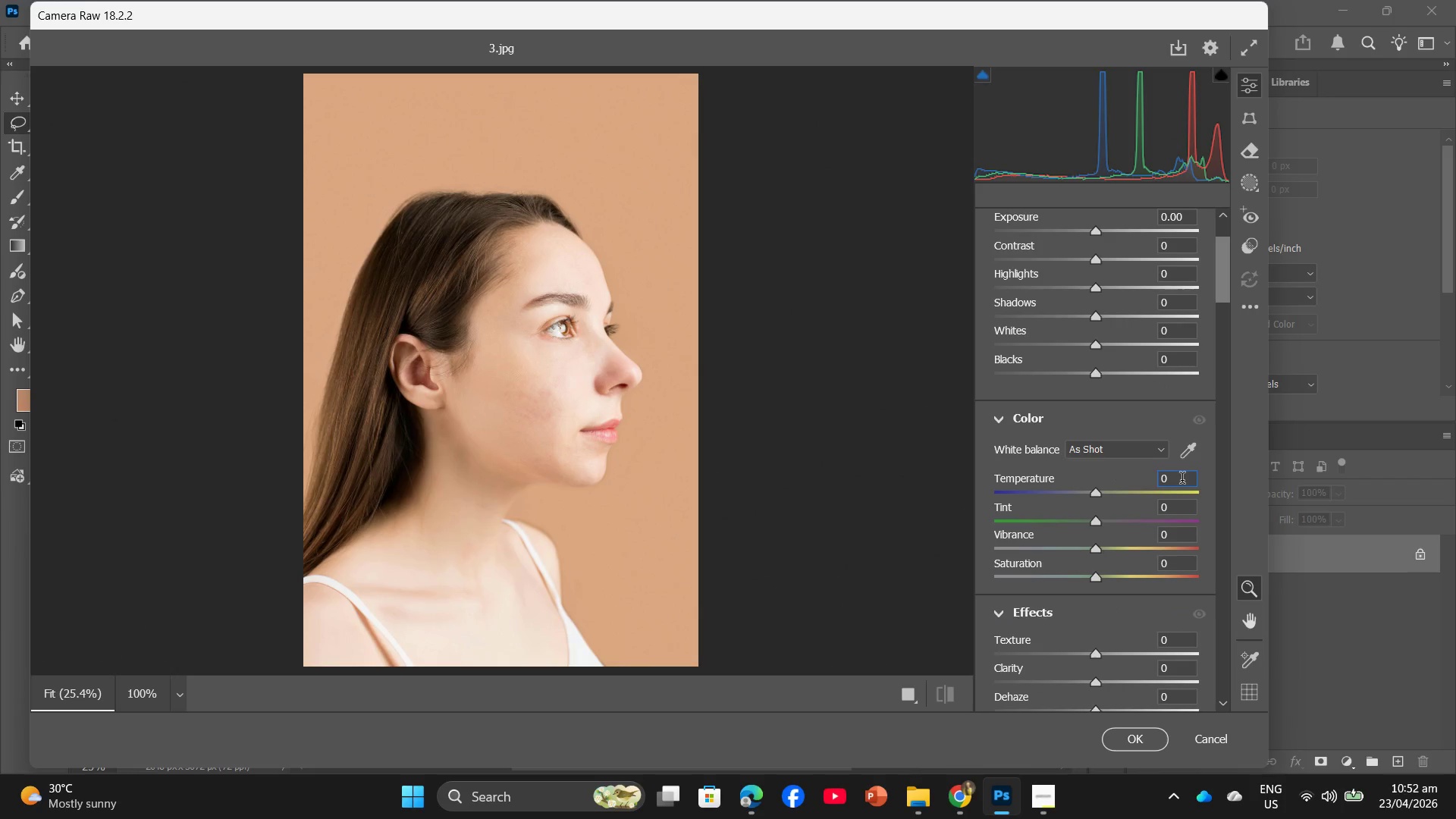 
key(Shift+Equal)
 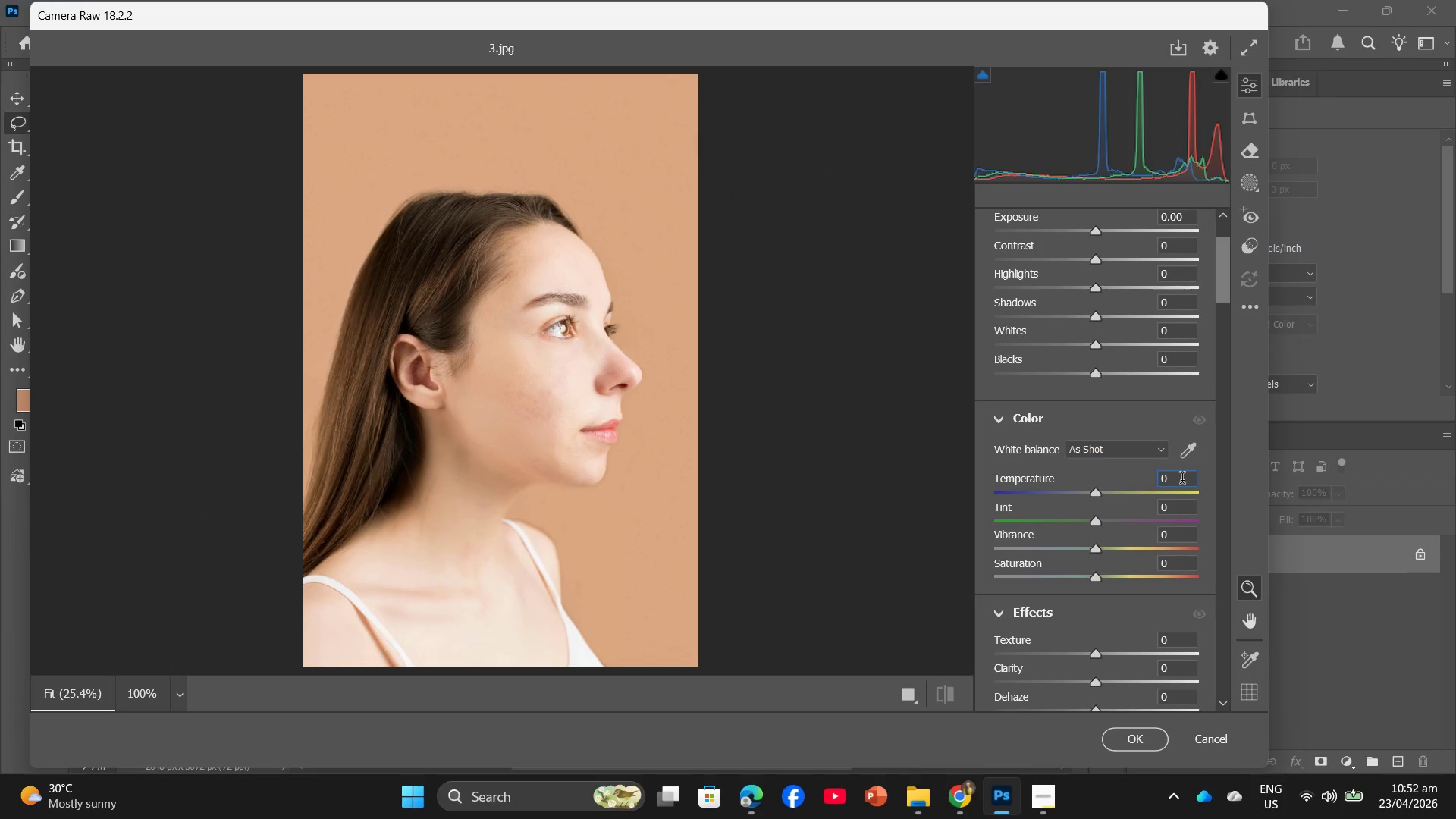 
double_click([1175, 482])
 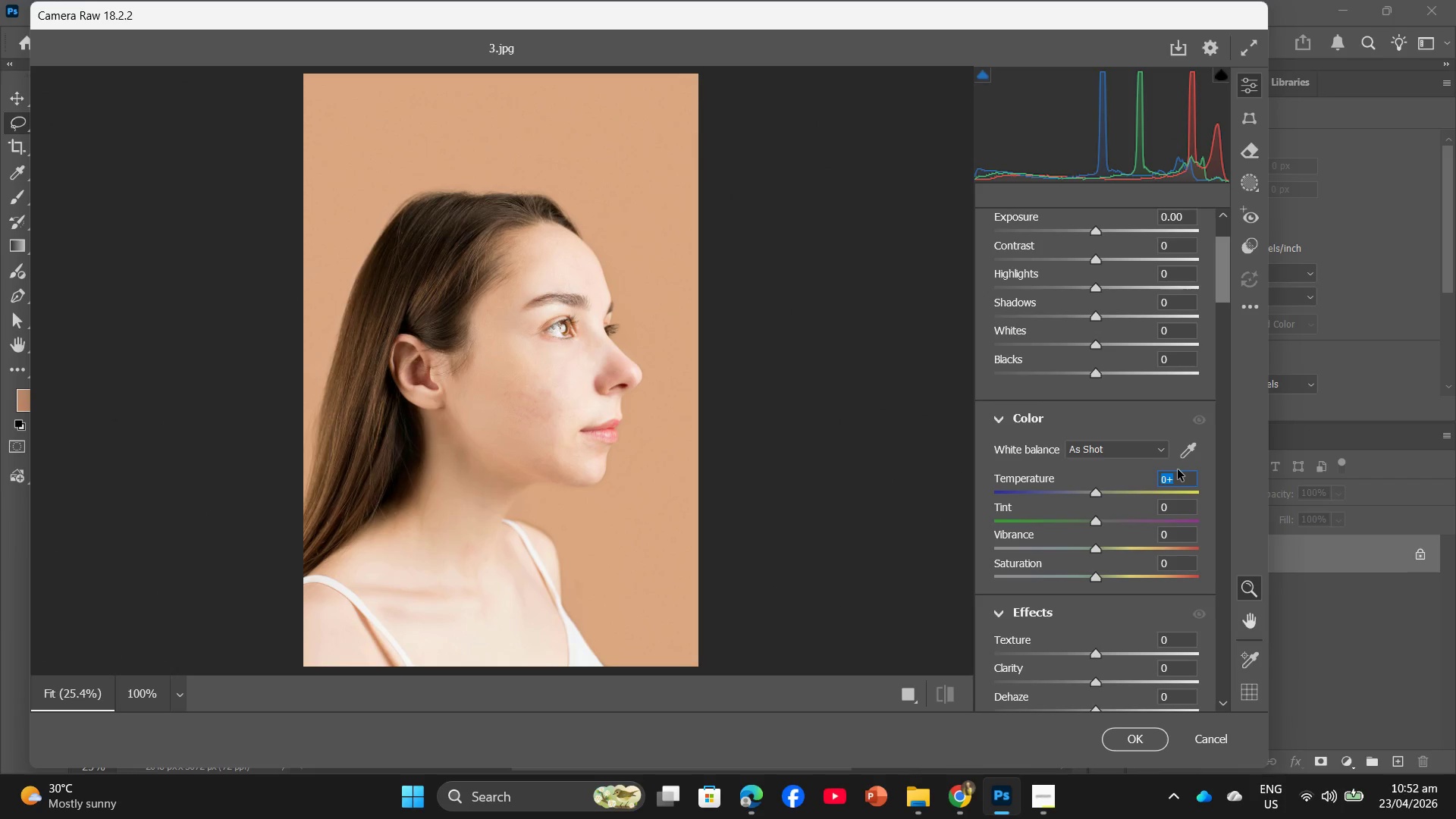 
key(Shift+ShiftRight)
 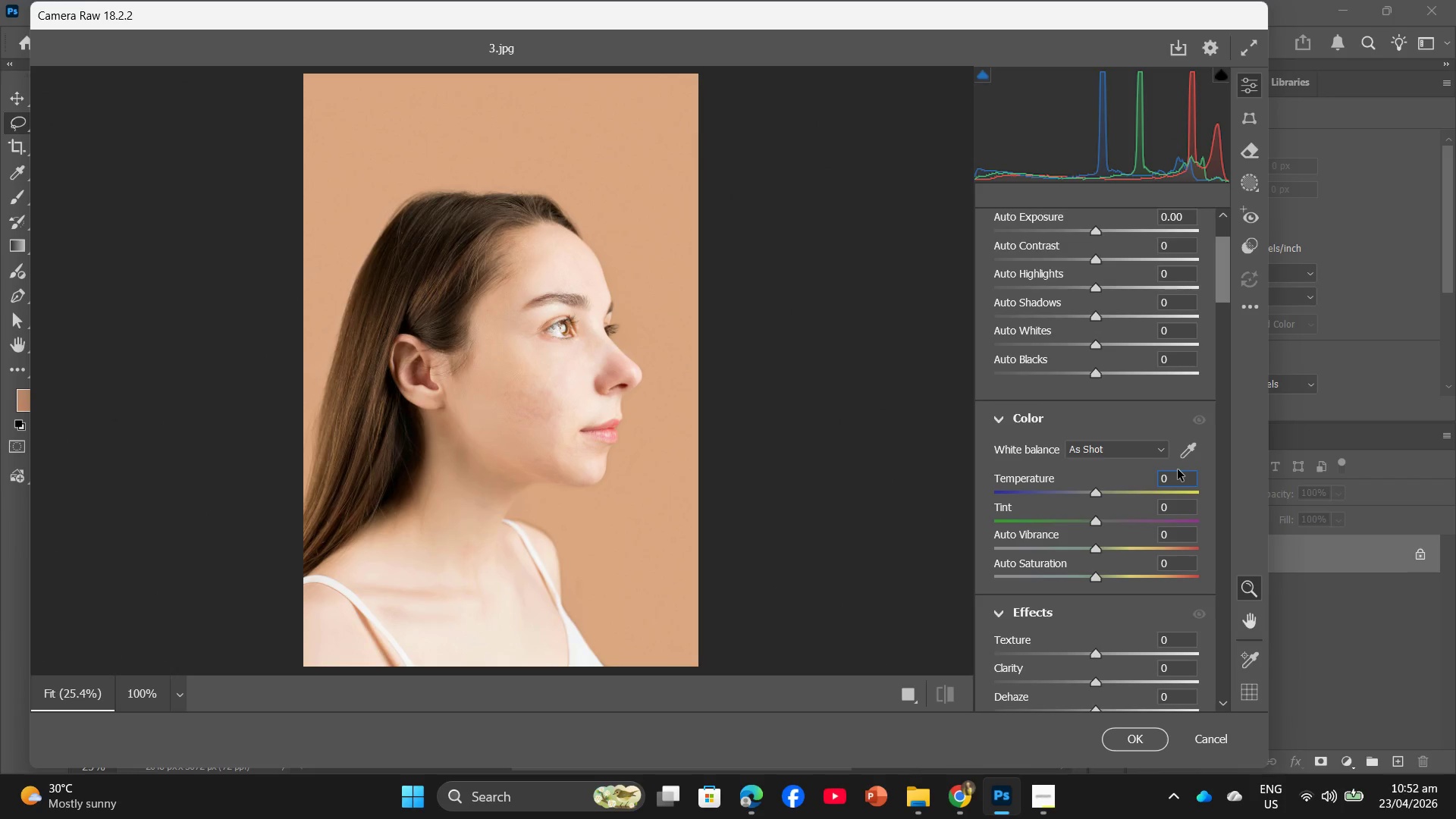 
key(Shift+Equal)
 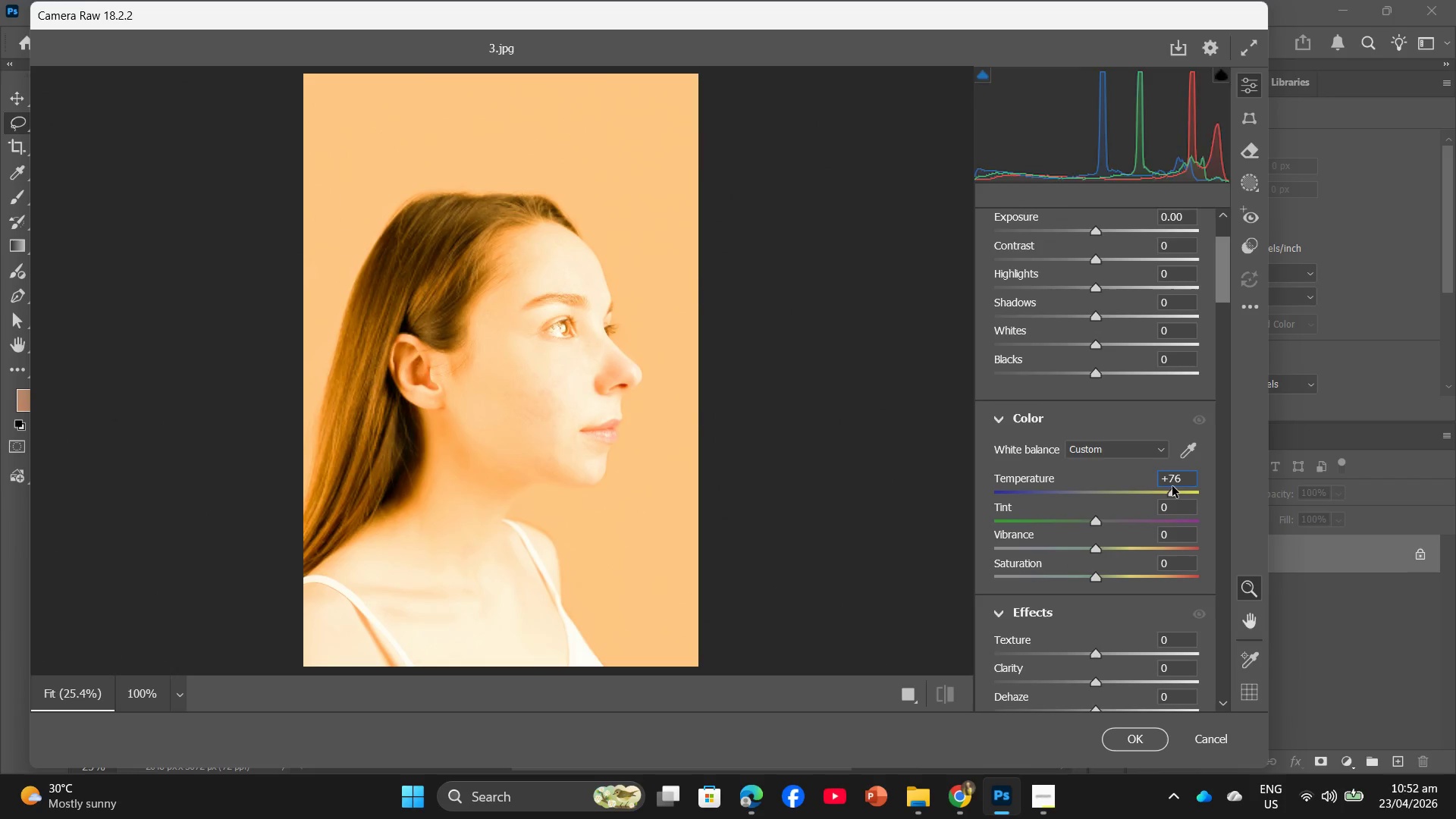 
left_click_drag(start_coordinate=[1187, 482], to_coordinate=[1174, 481])
 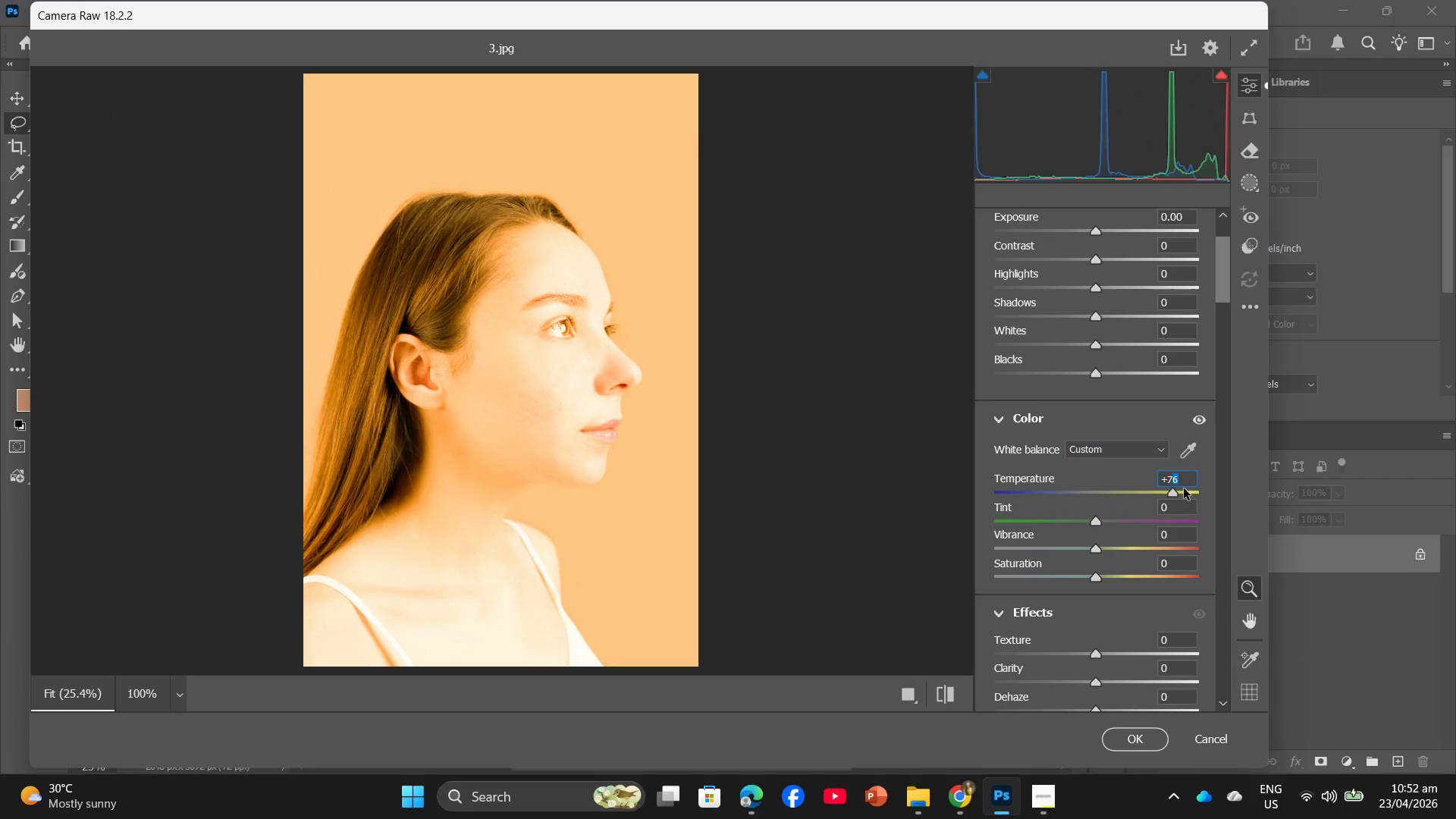 
left_click_drag(start_coordinate=[1186, 485], to_coordinate=[1169, 482])
 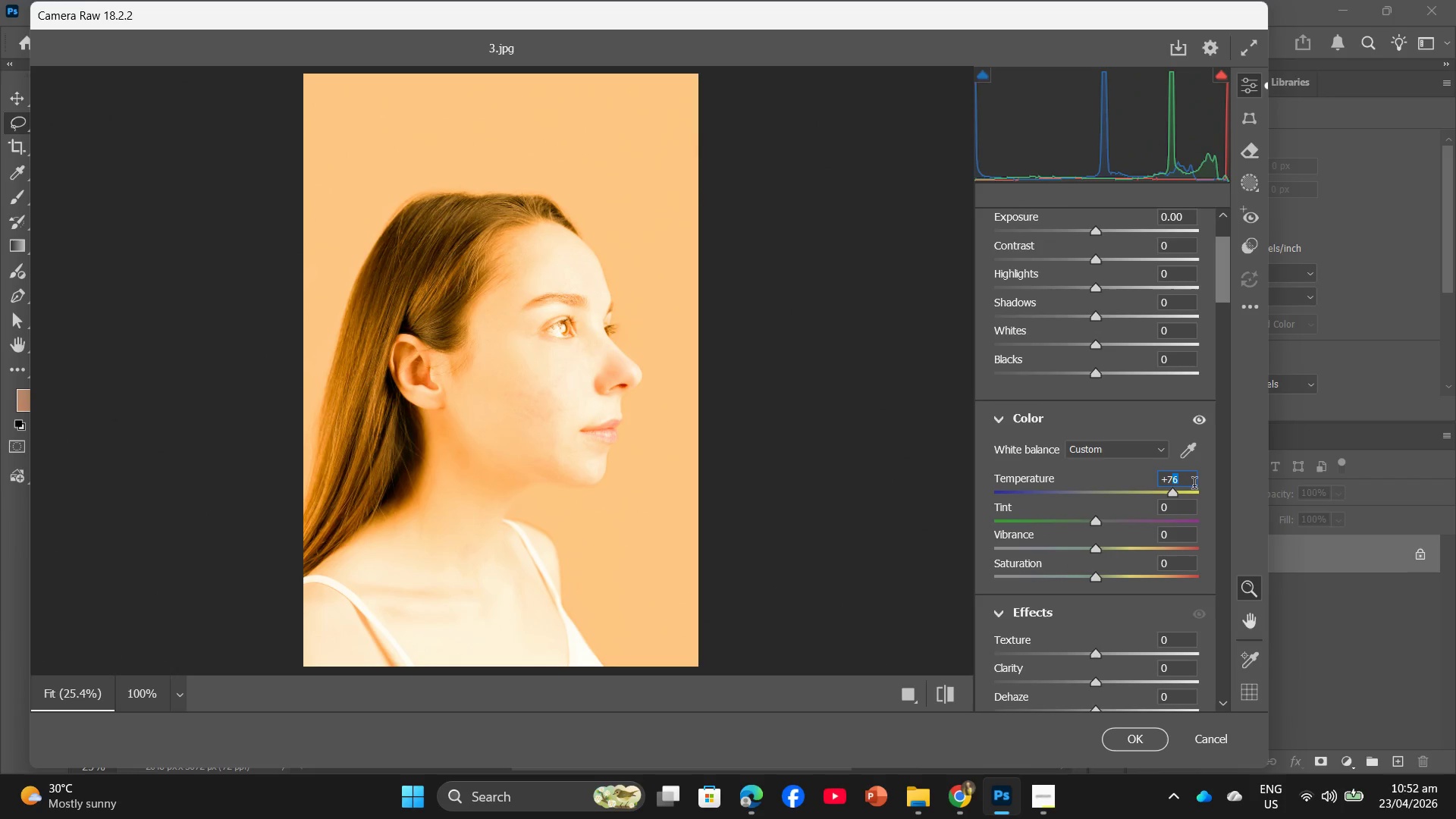 
key(Backspace)
 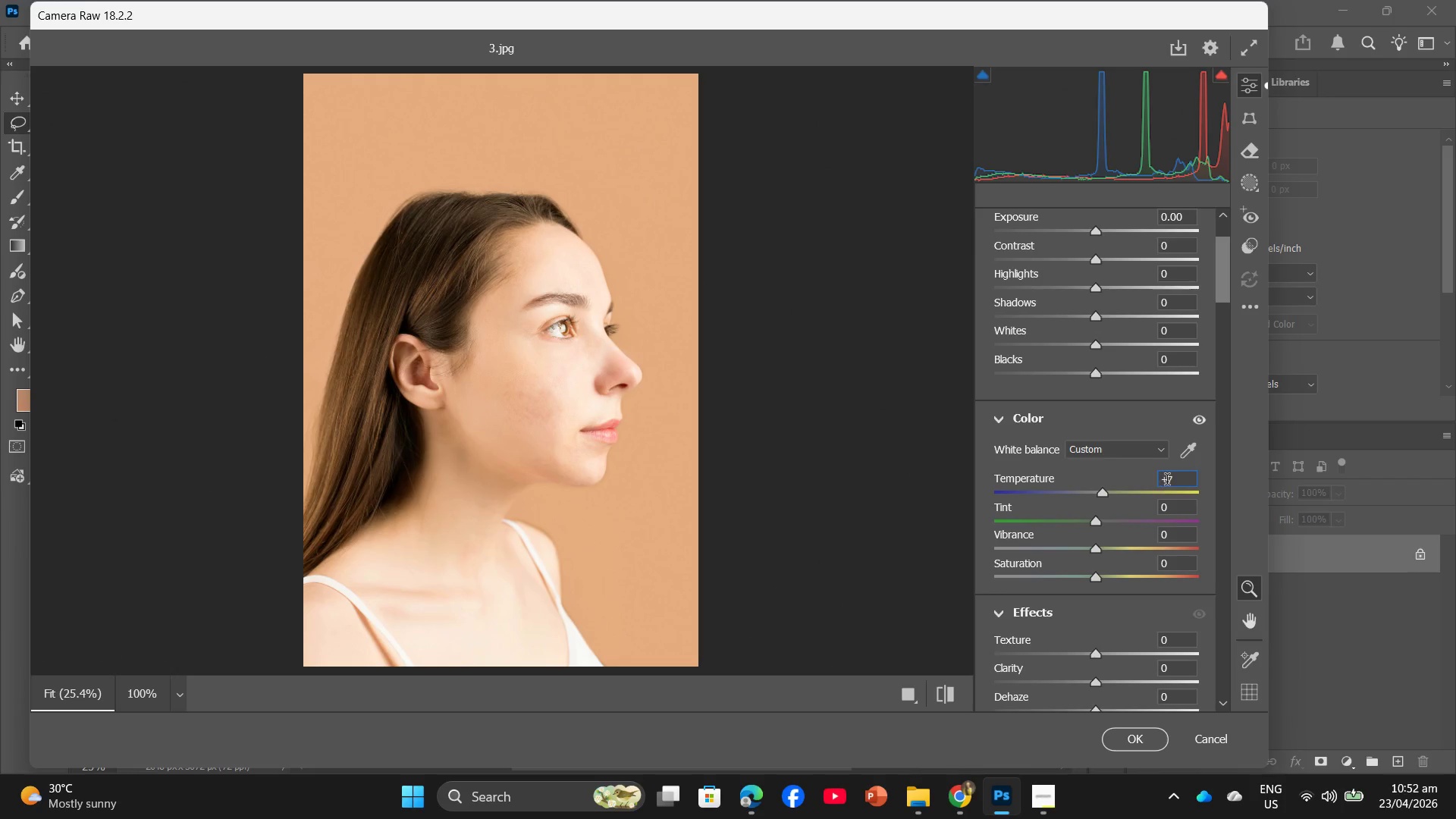 
double_click([1181, 482])
 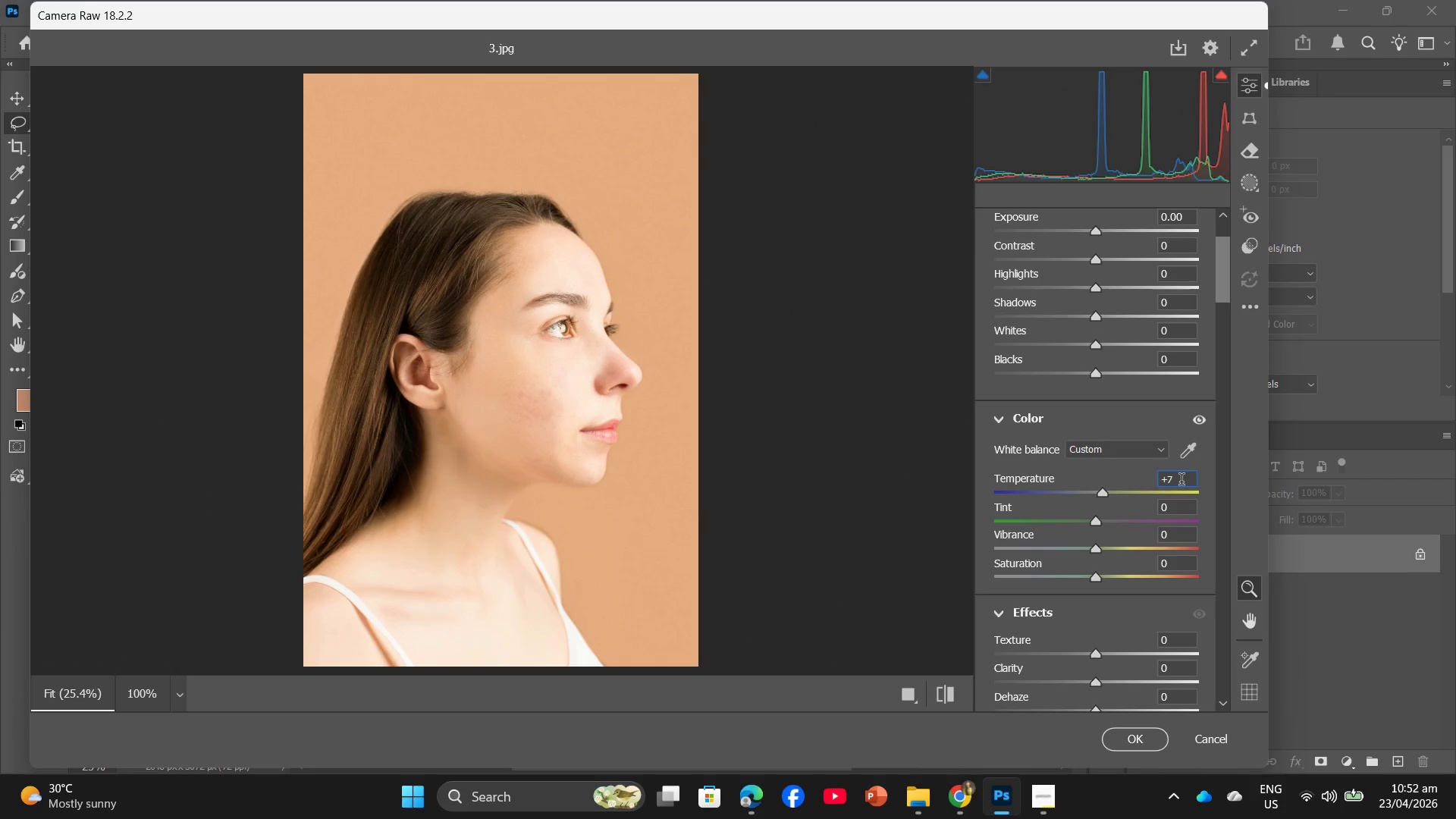 
triple_click([1181, 482])
 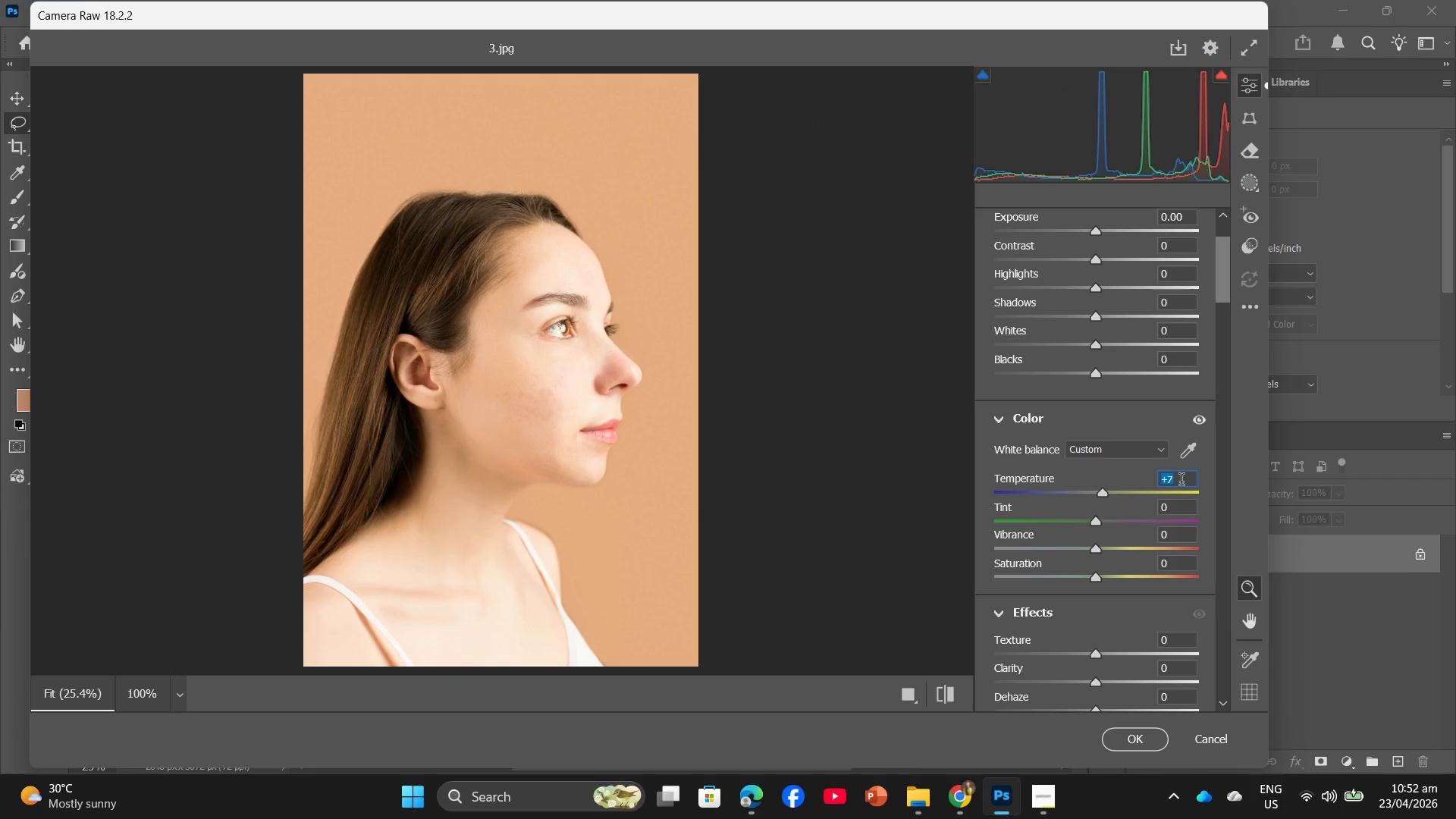 
triple_click([1181, 482])
 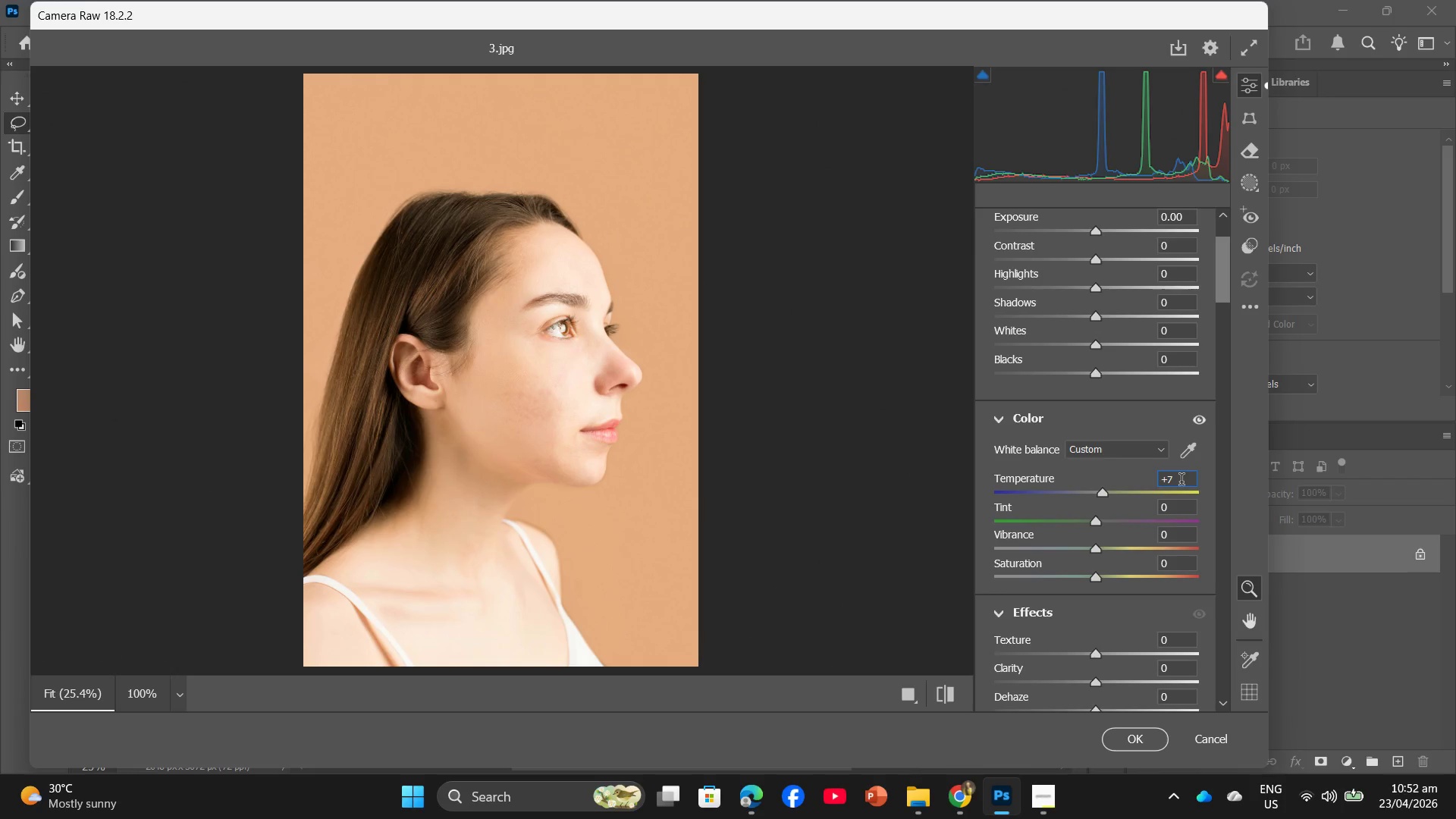 
triple_click([1181, 482])
 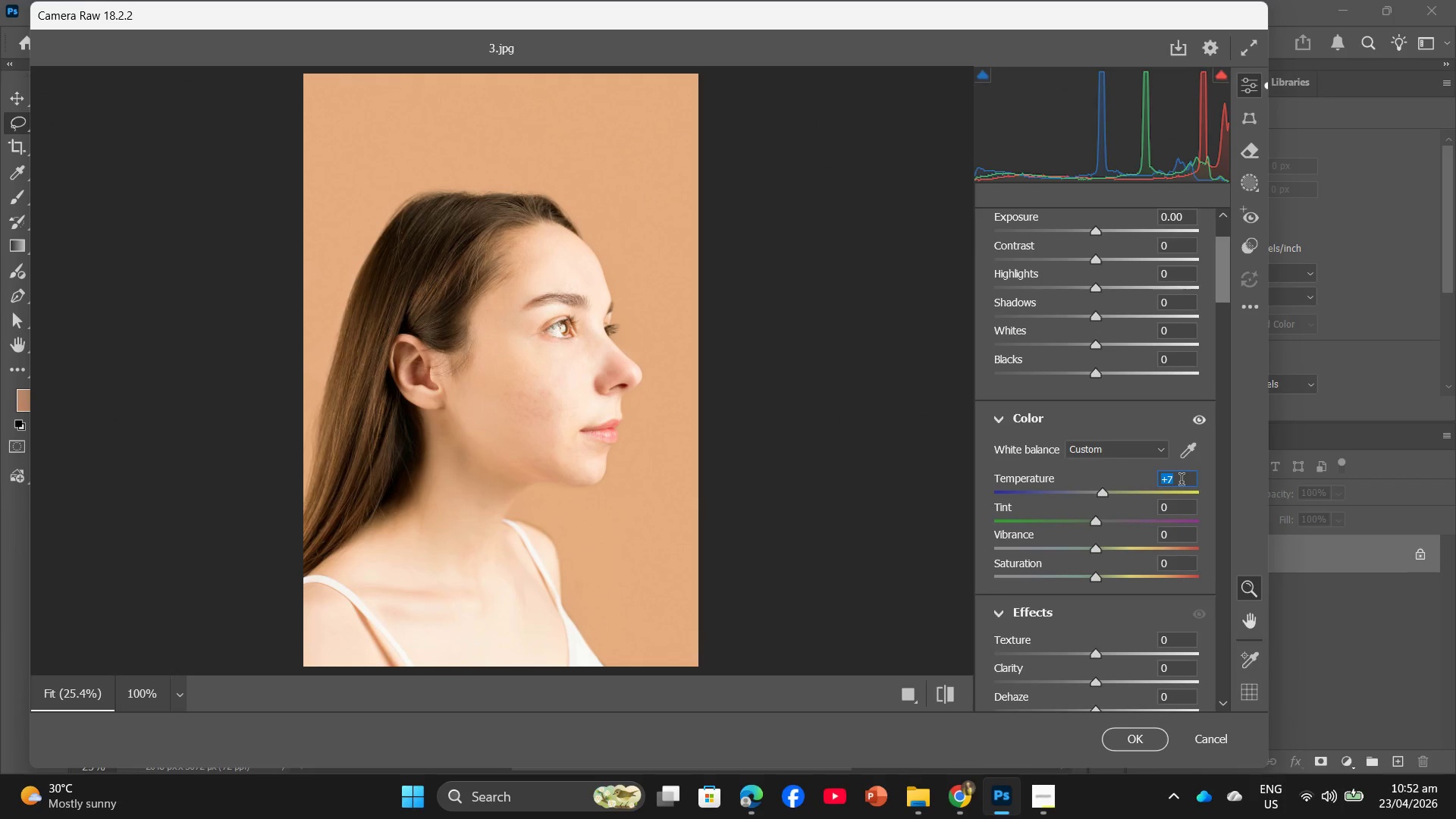 
triple_click([1181, 482])
 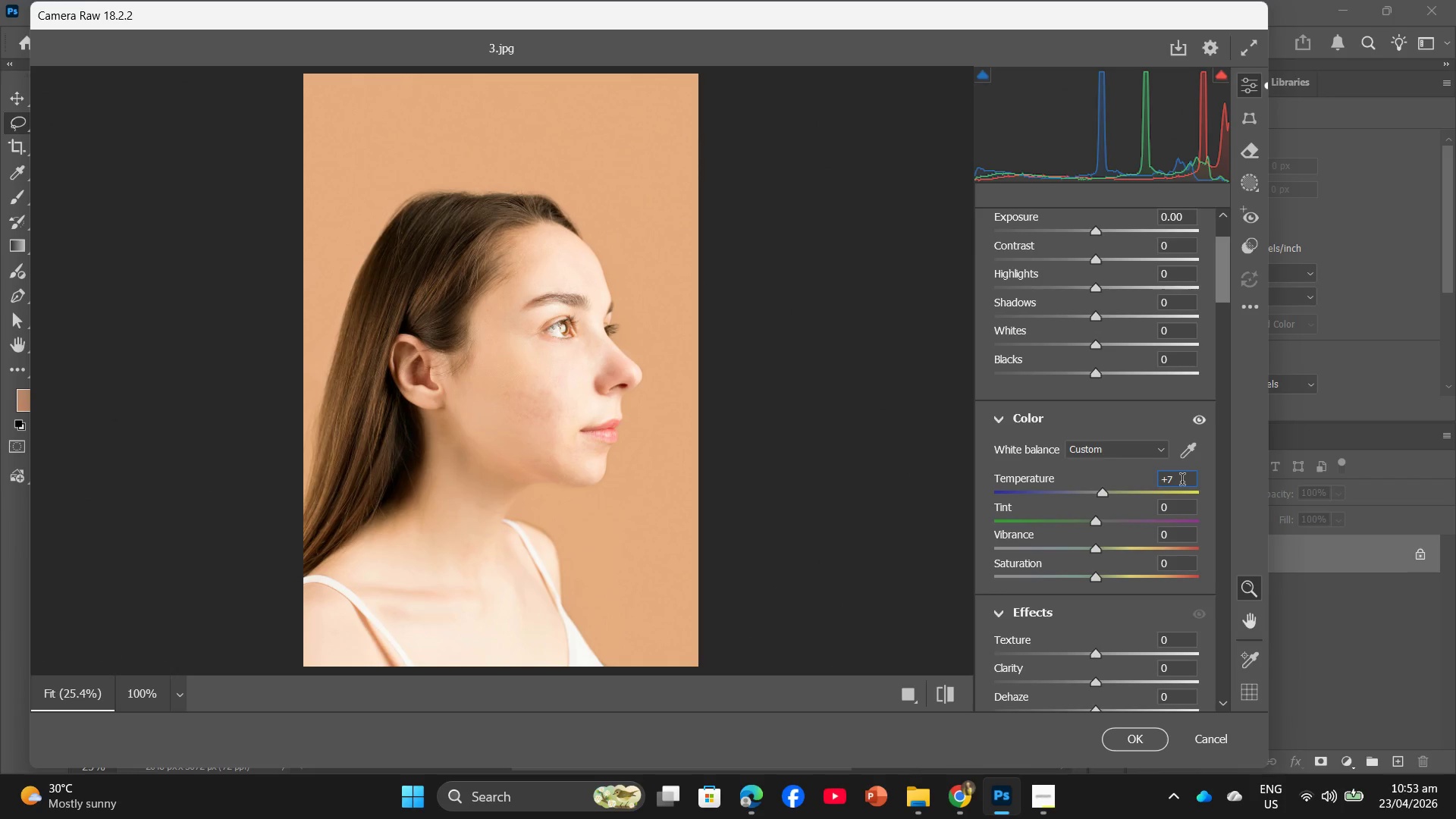 
key(Backspace)
 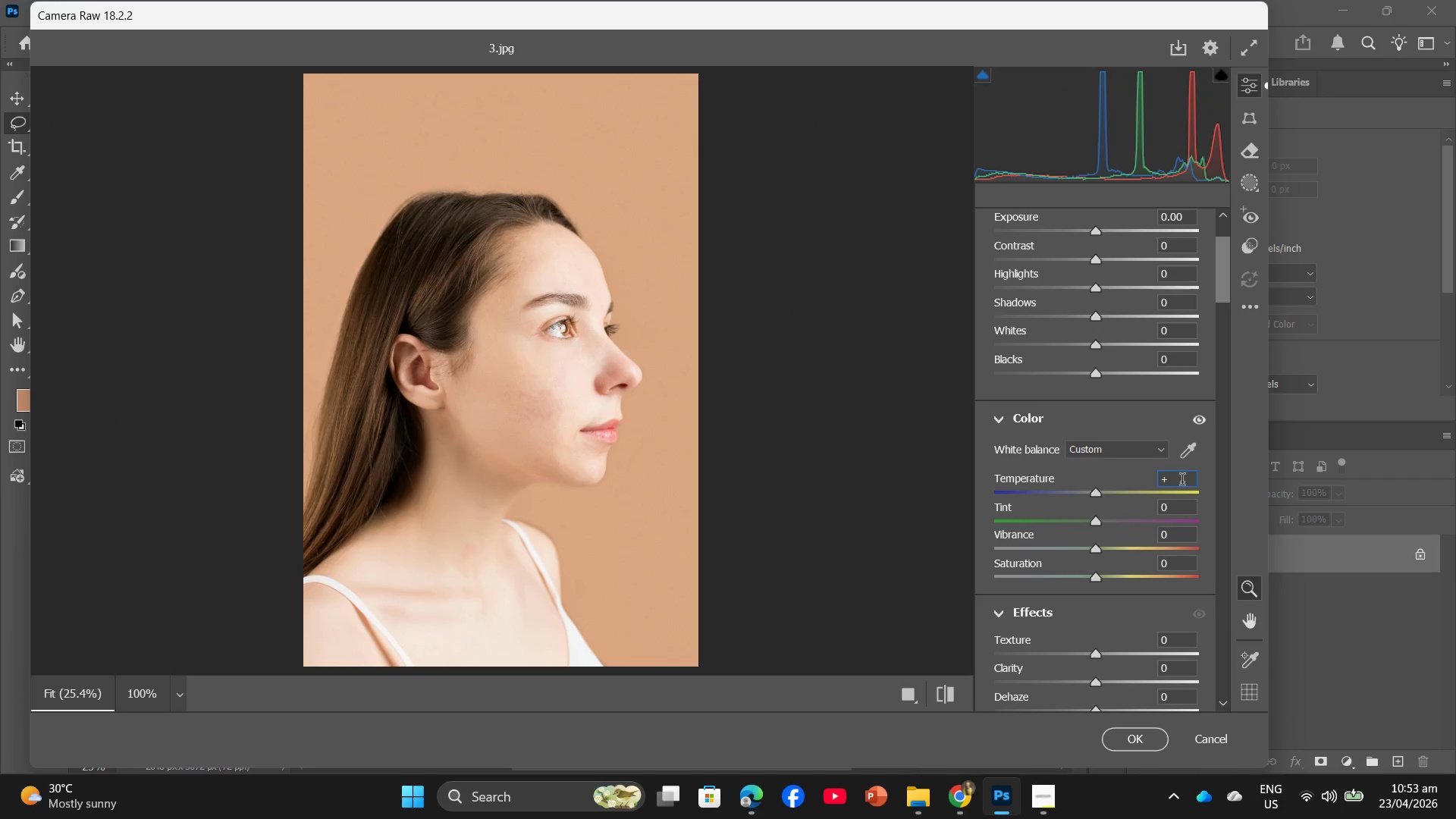 
key(Numpad2)
 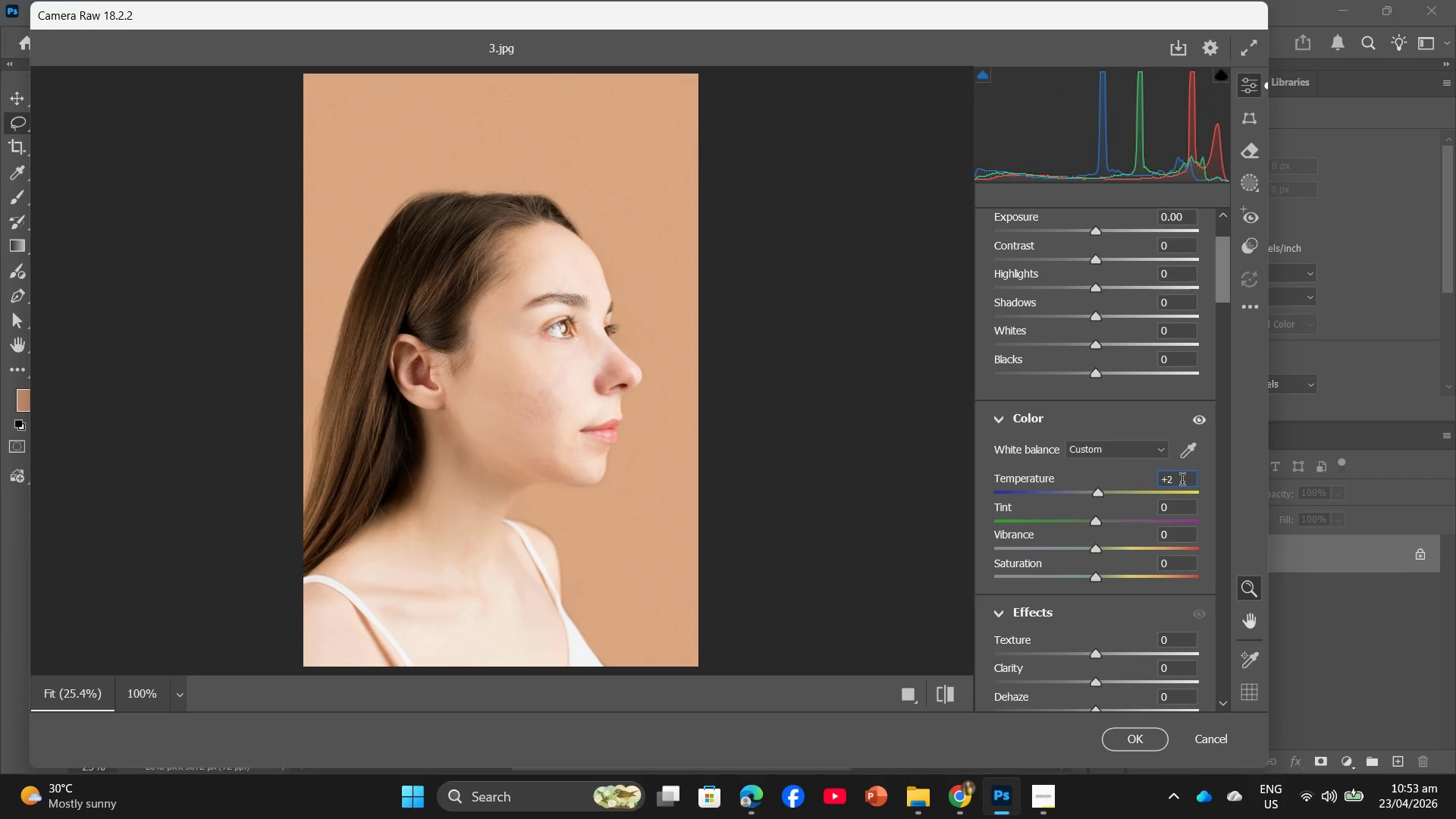 
key(Numpad0)
 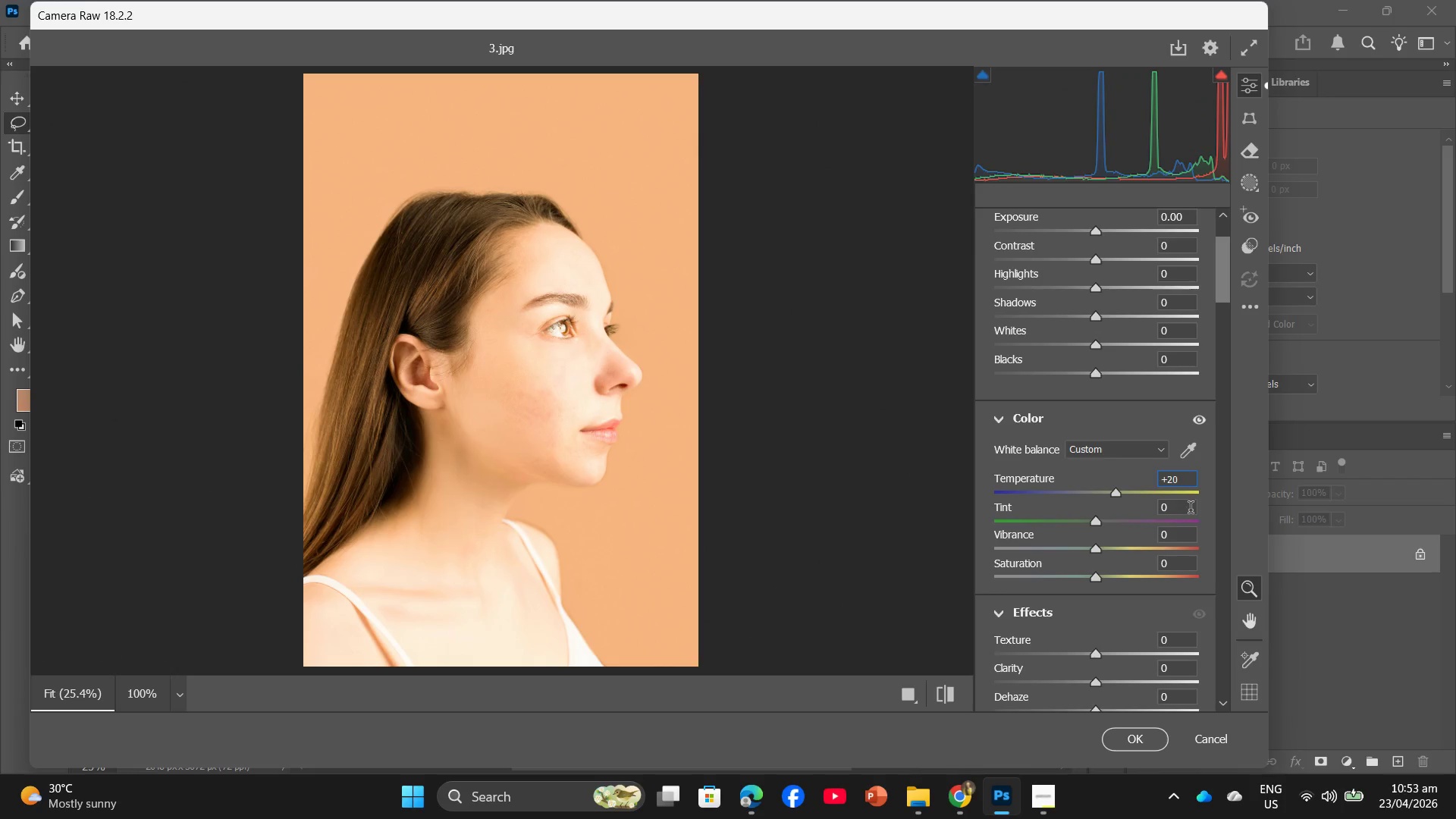 
left_click([1180, 506])
 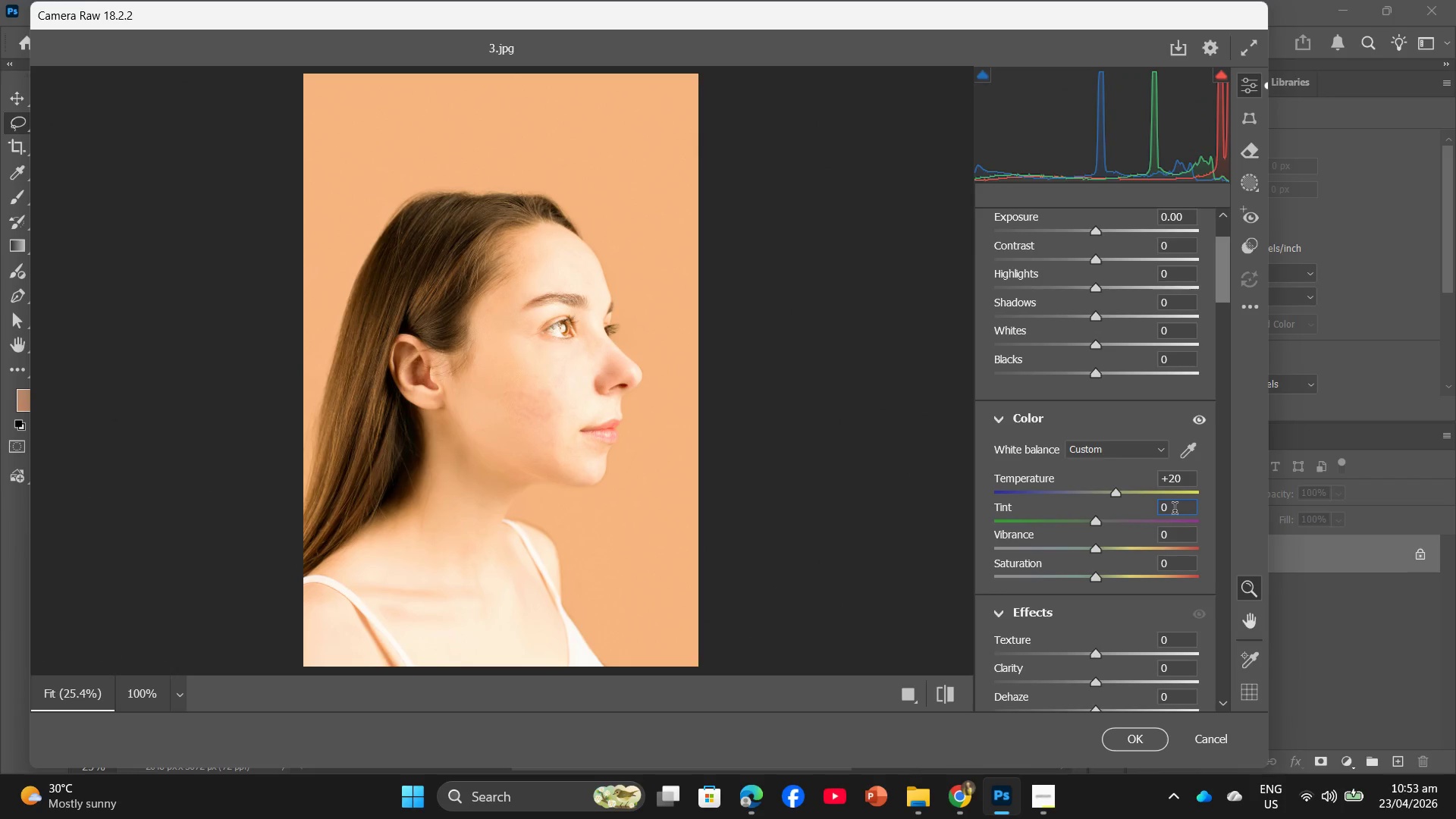 
key(Equal)
 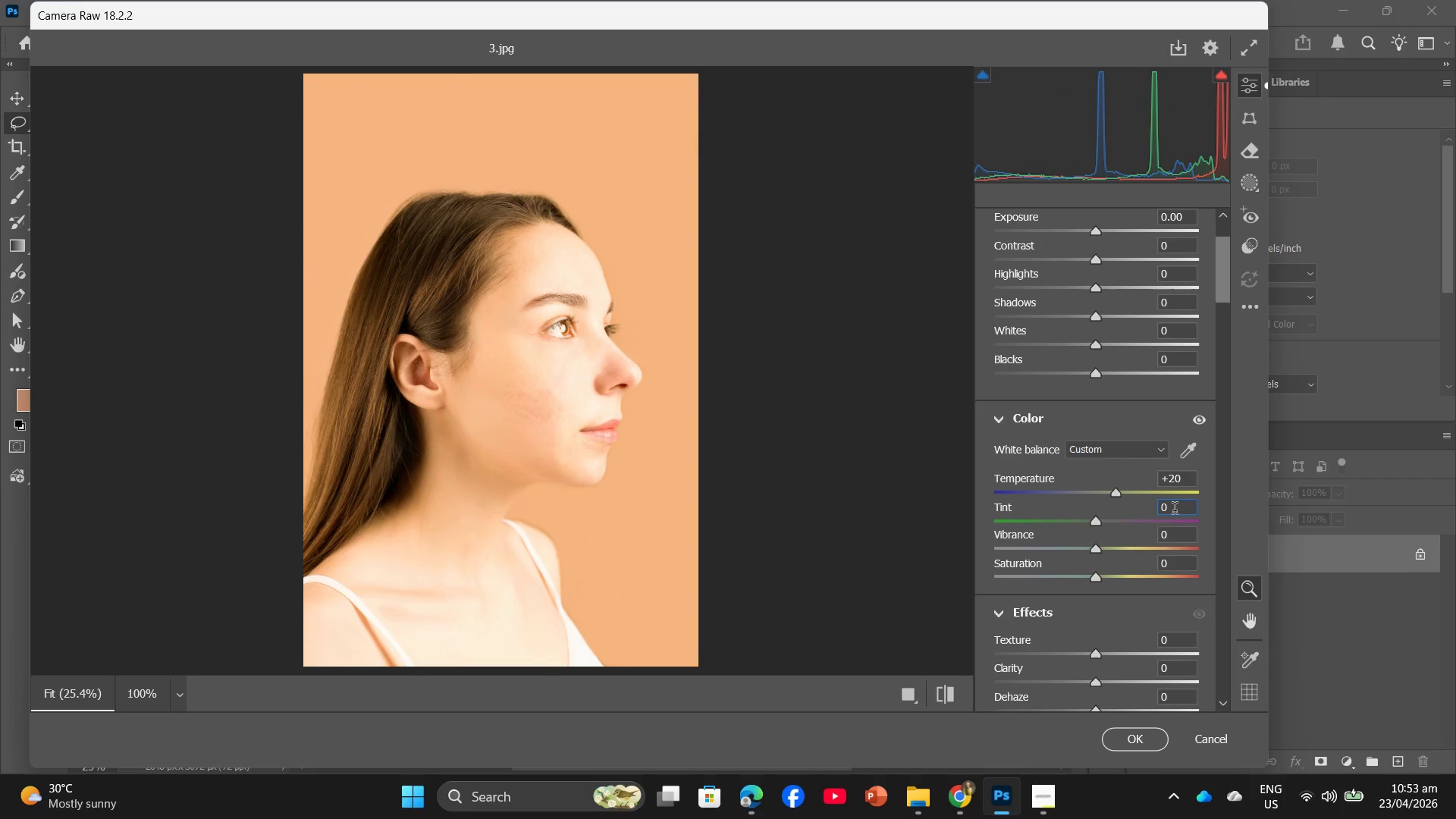 
key(Shift+ShiftRight)
 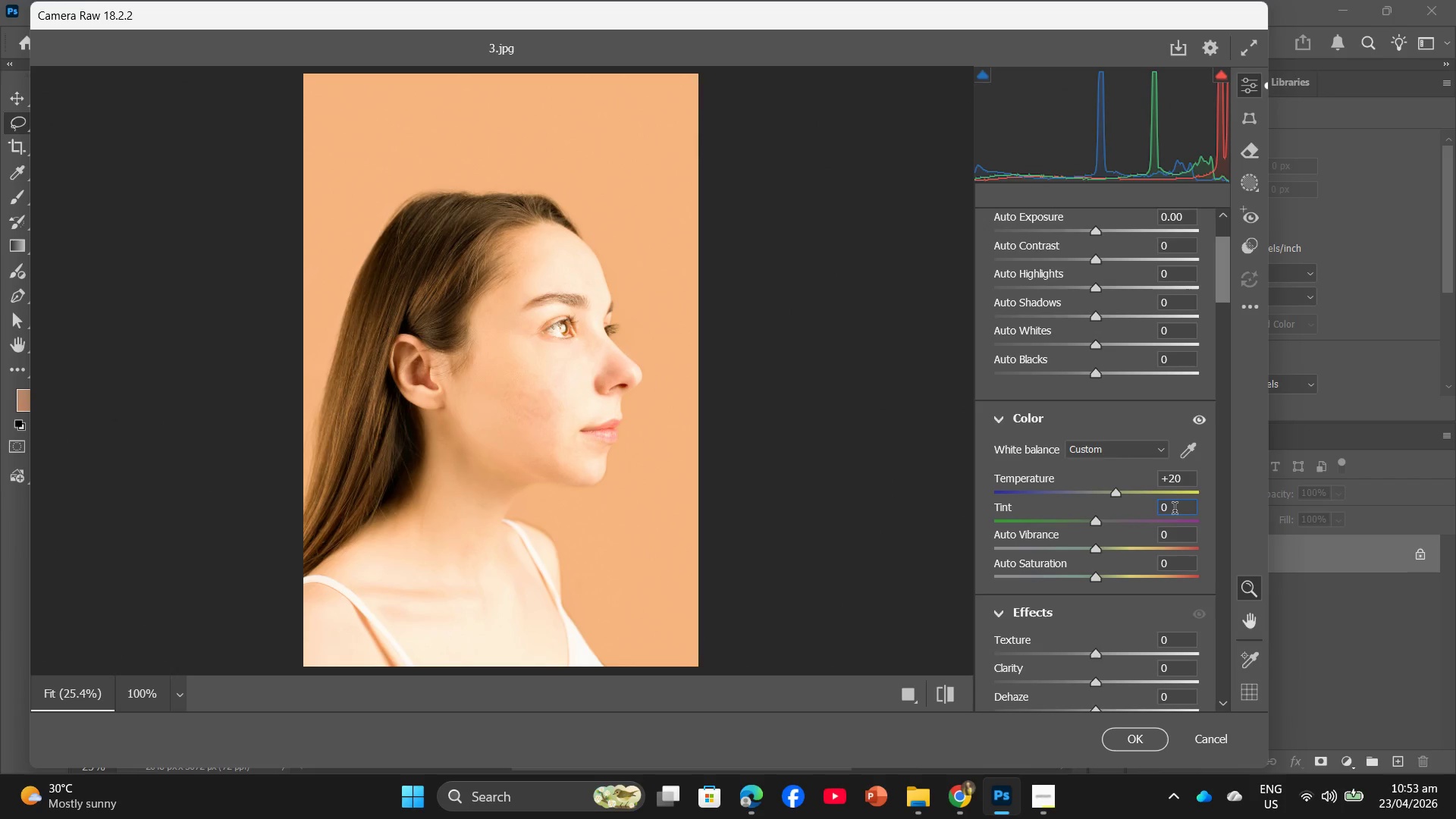 
key(Shift+Equal)
 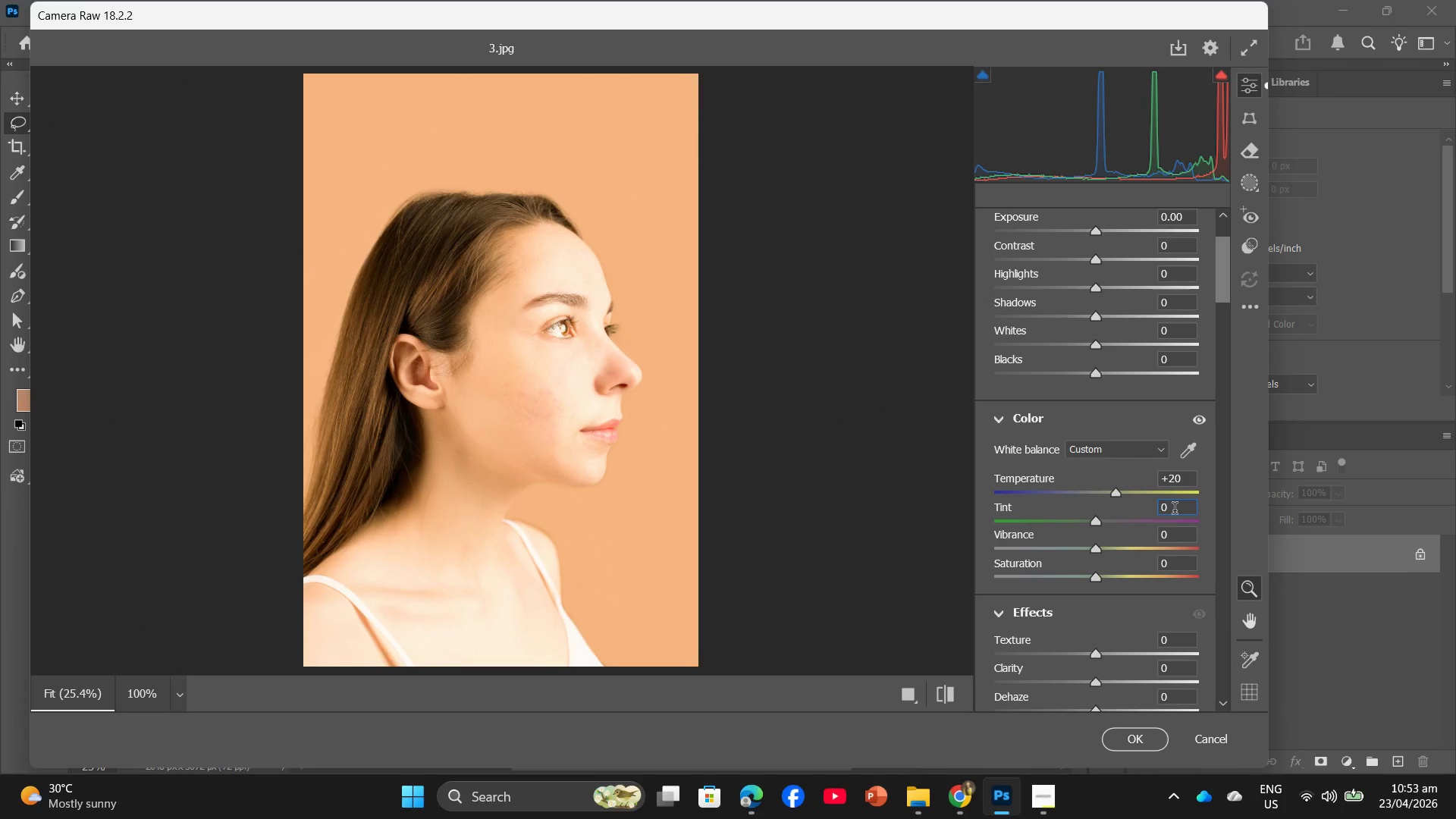 
key(Numpad5)
 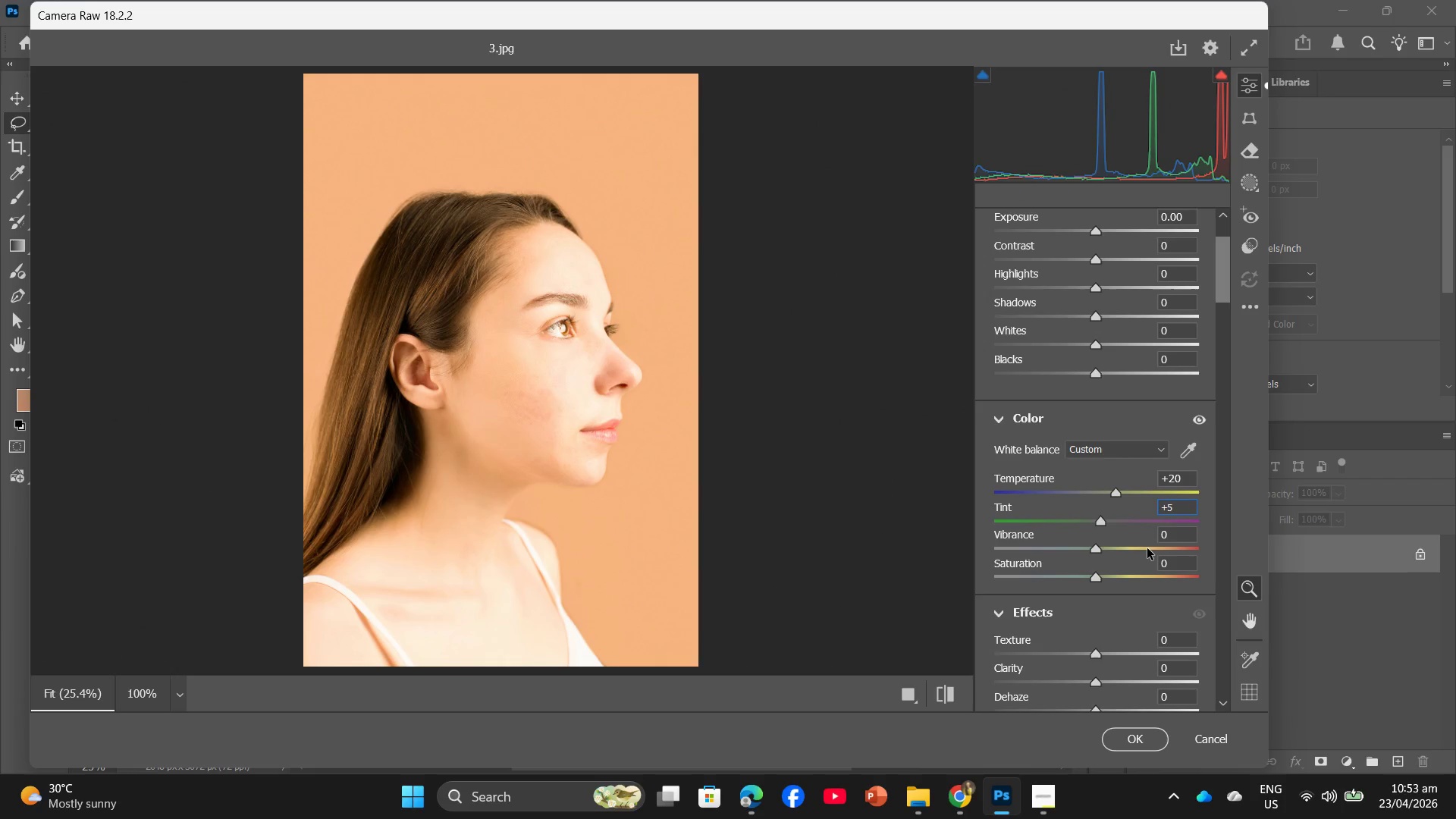 
scroll: coordinate [1147, 548], scroll_direction: down, amount: 1.0
 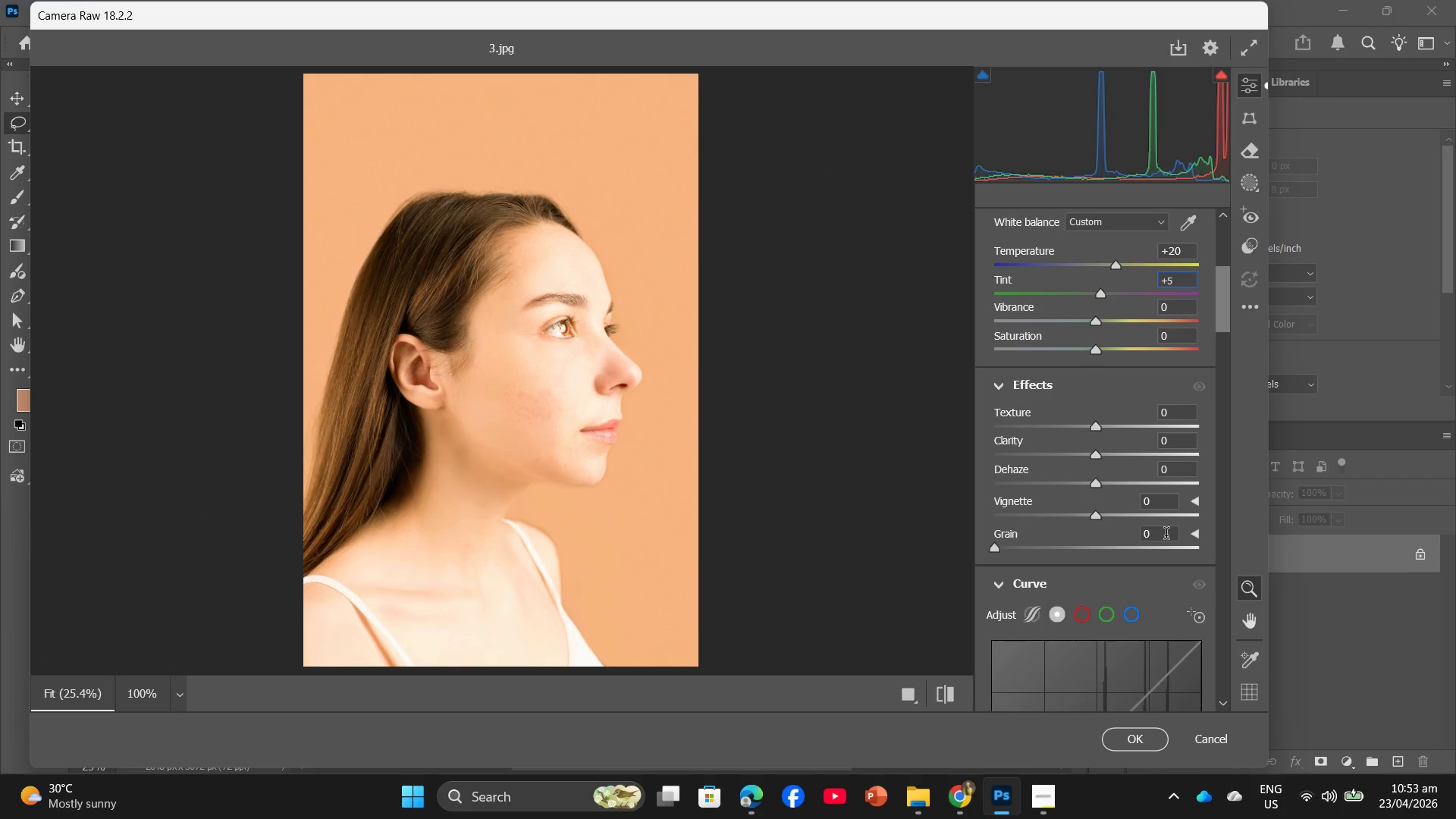 
scroll: coordinate [1161, 497], scroll_direction: up, amount: 3.0
 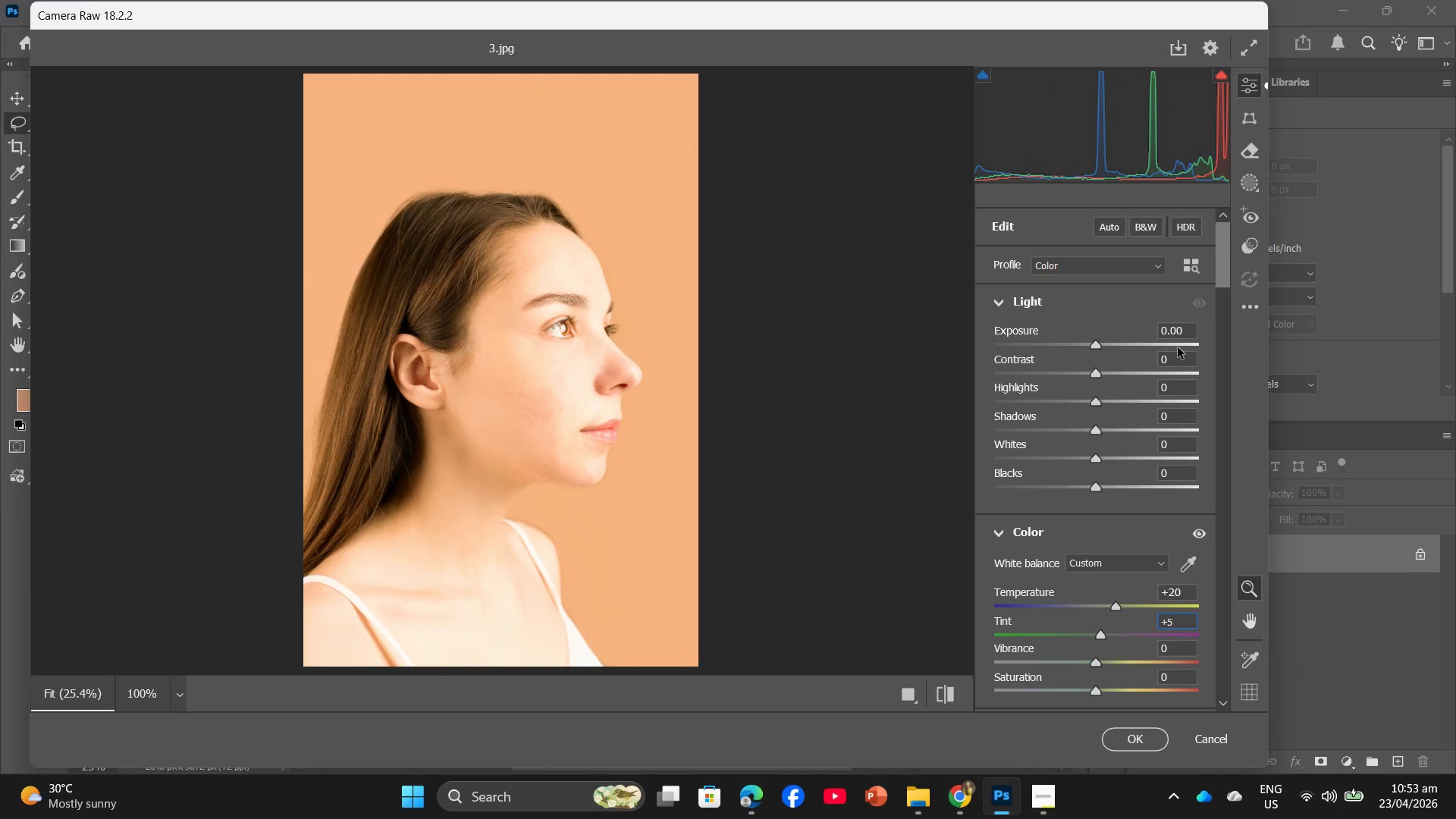 
left_click([1191, 331])
 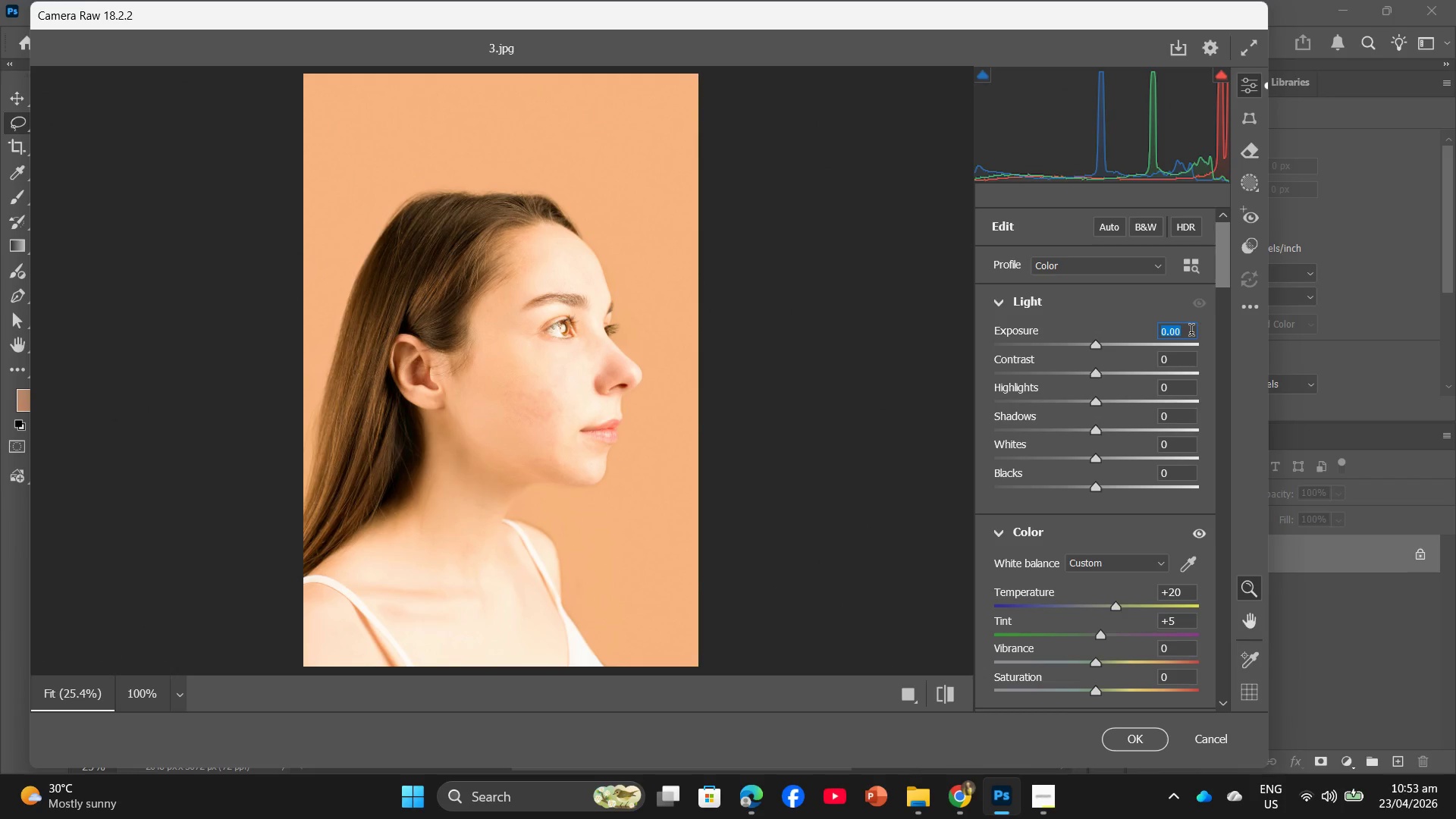 
wait(5.2)
 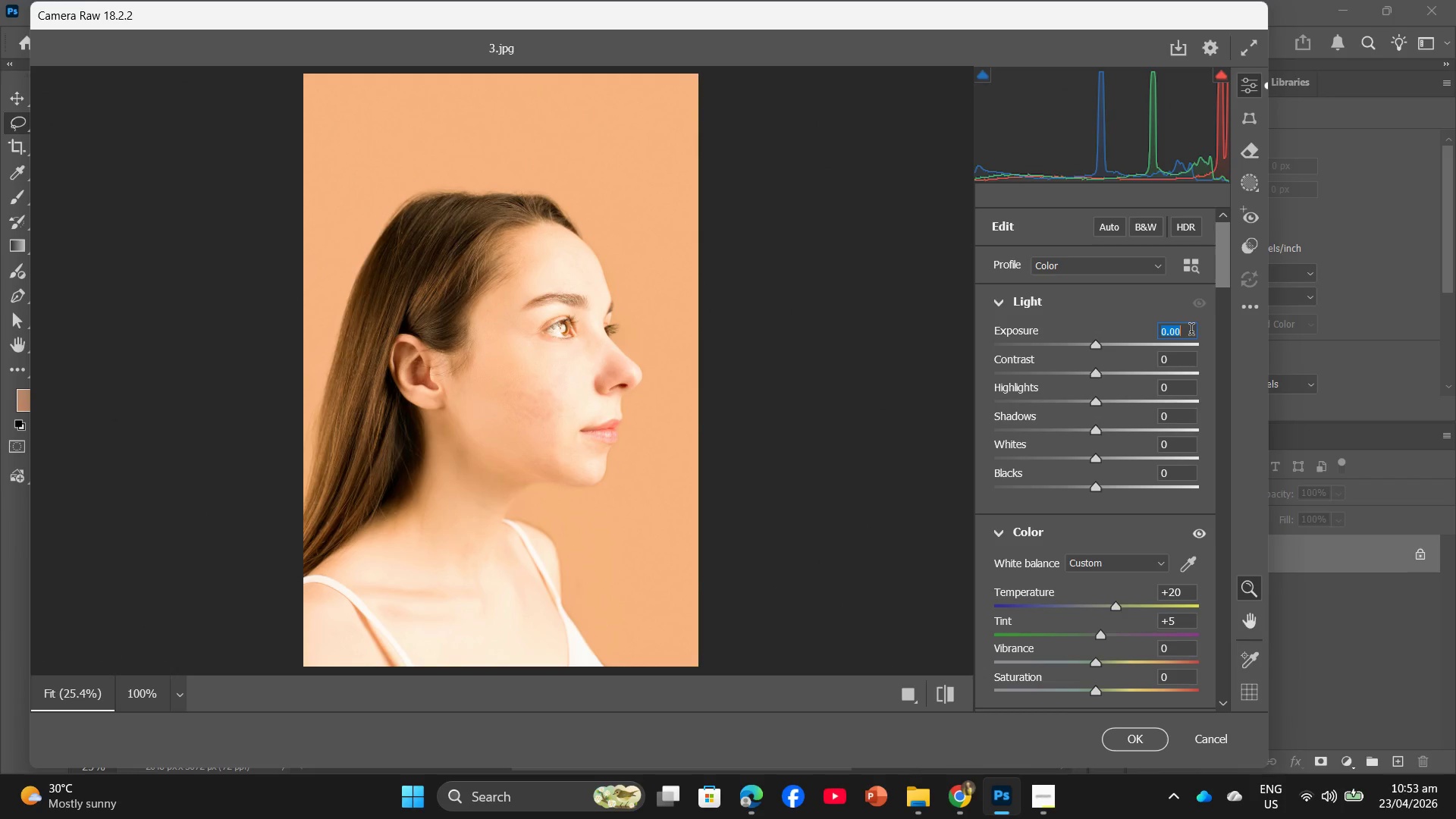 
key(Numpad0)
 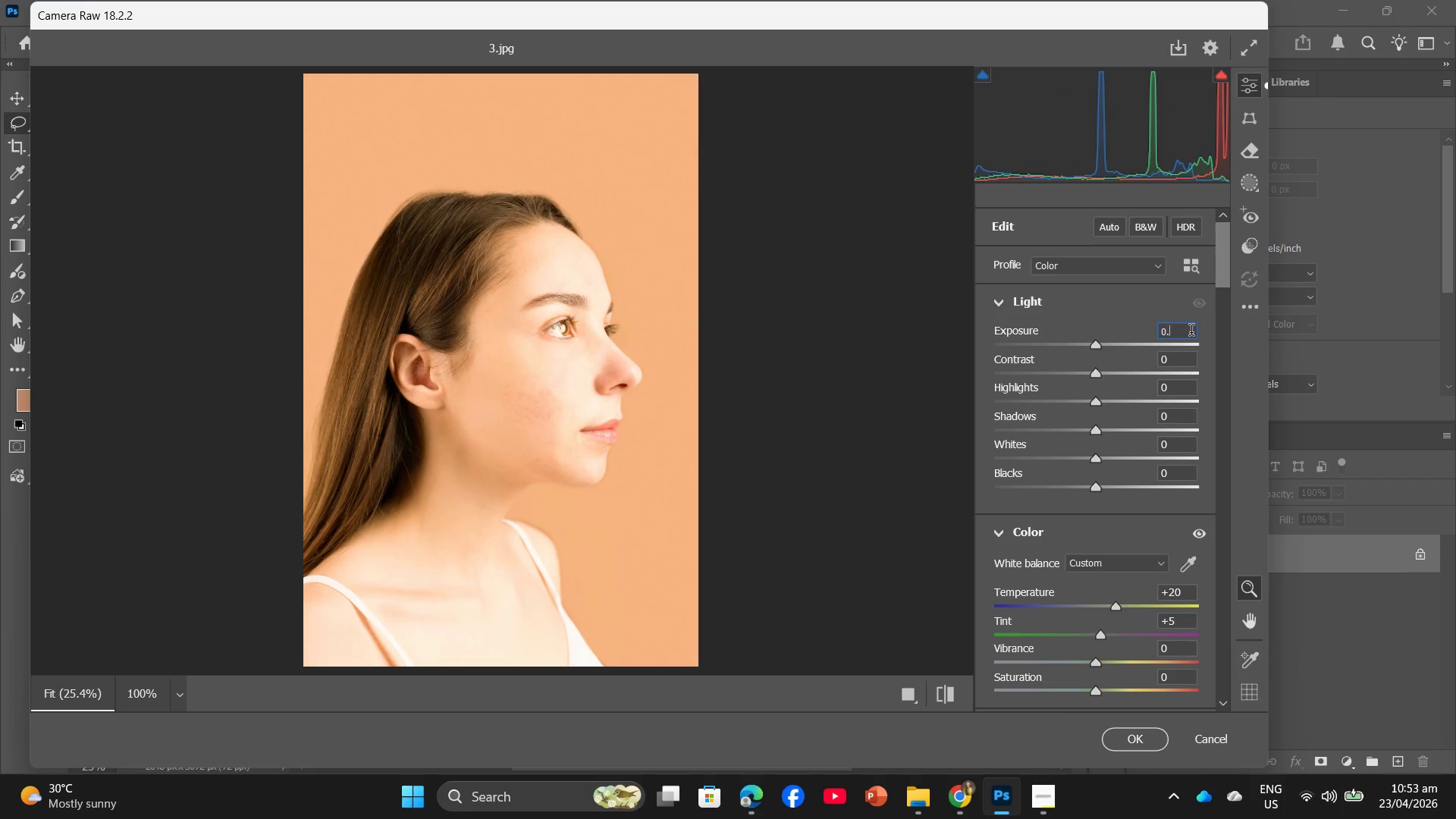 
key(NumpadDecimal)
 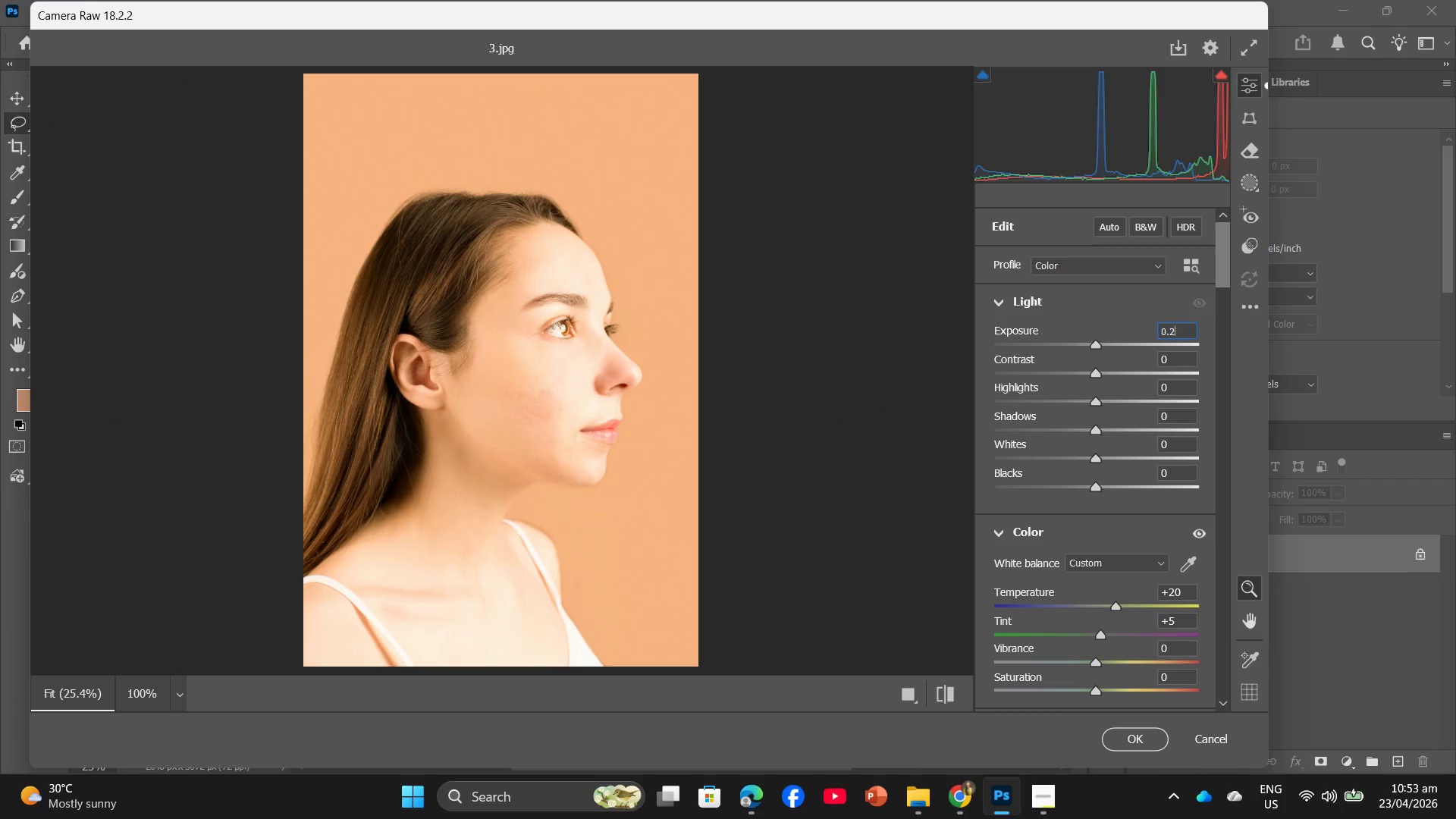 
key(Numpad2)
 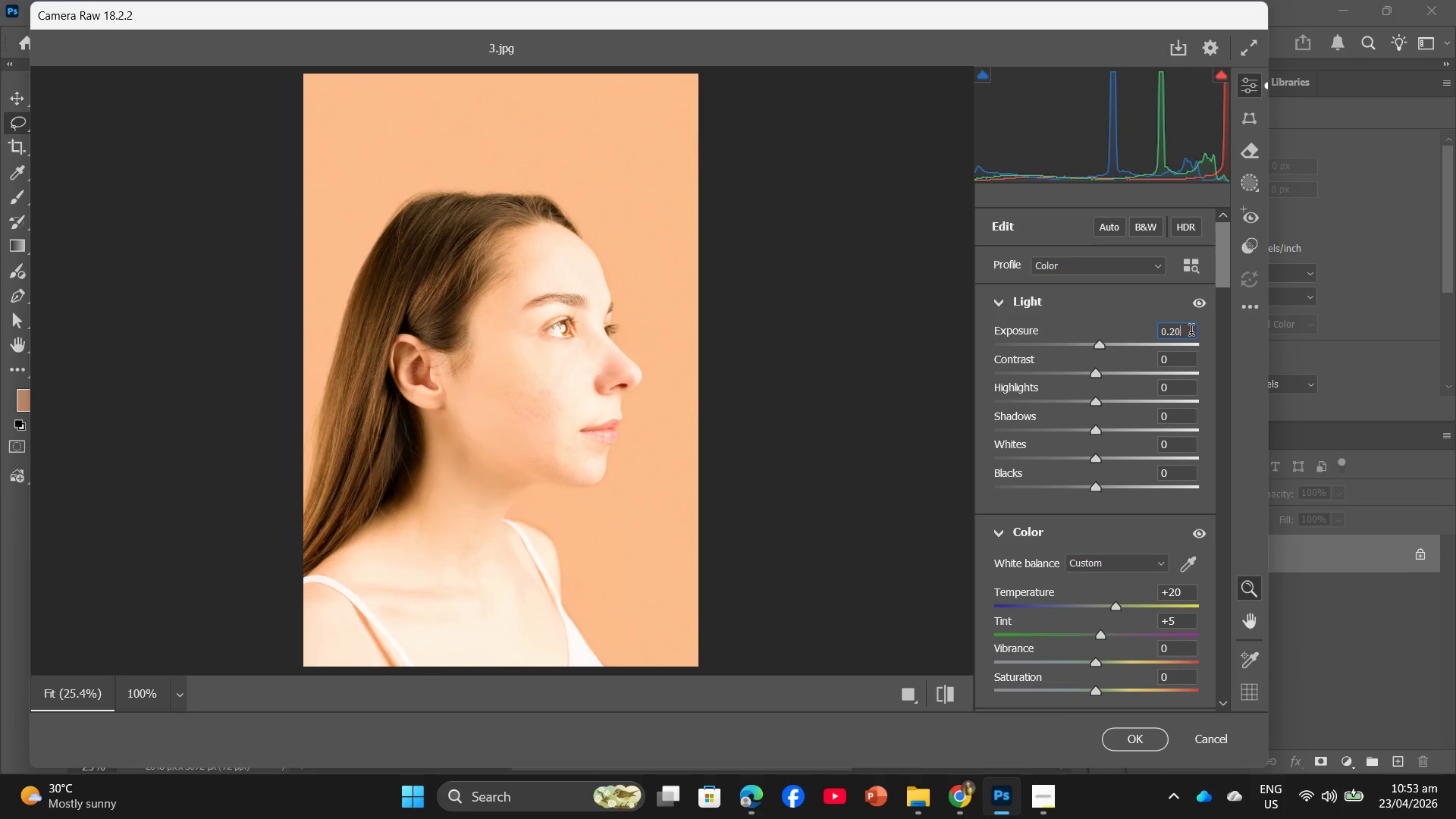 
key(Numpad0)
 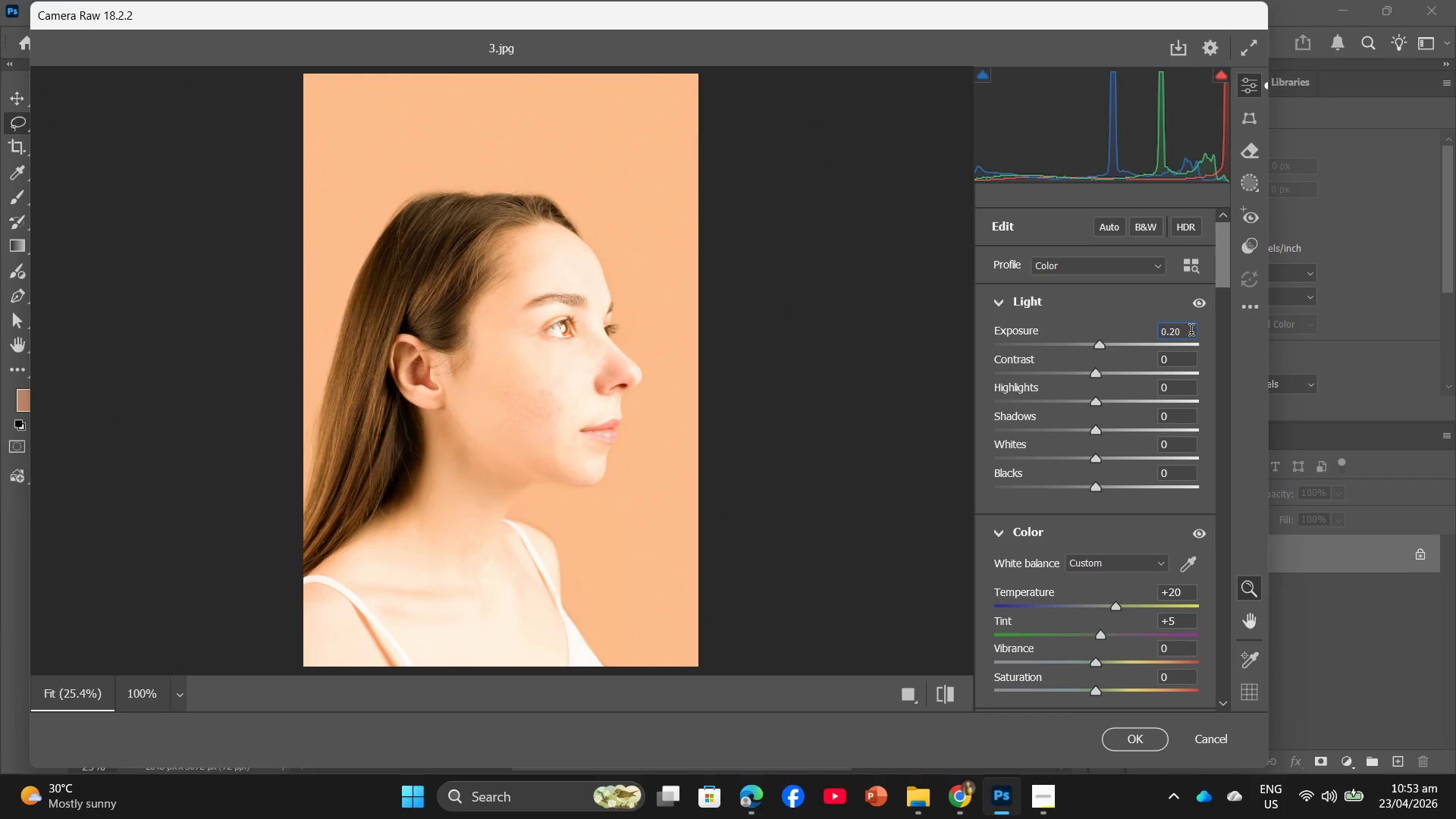 
key(Enter)
 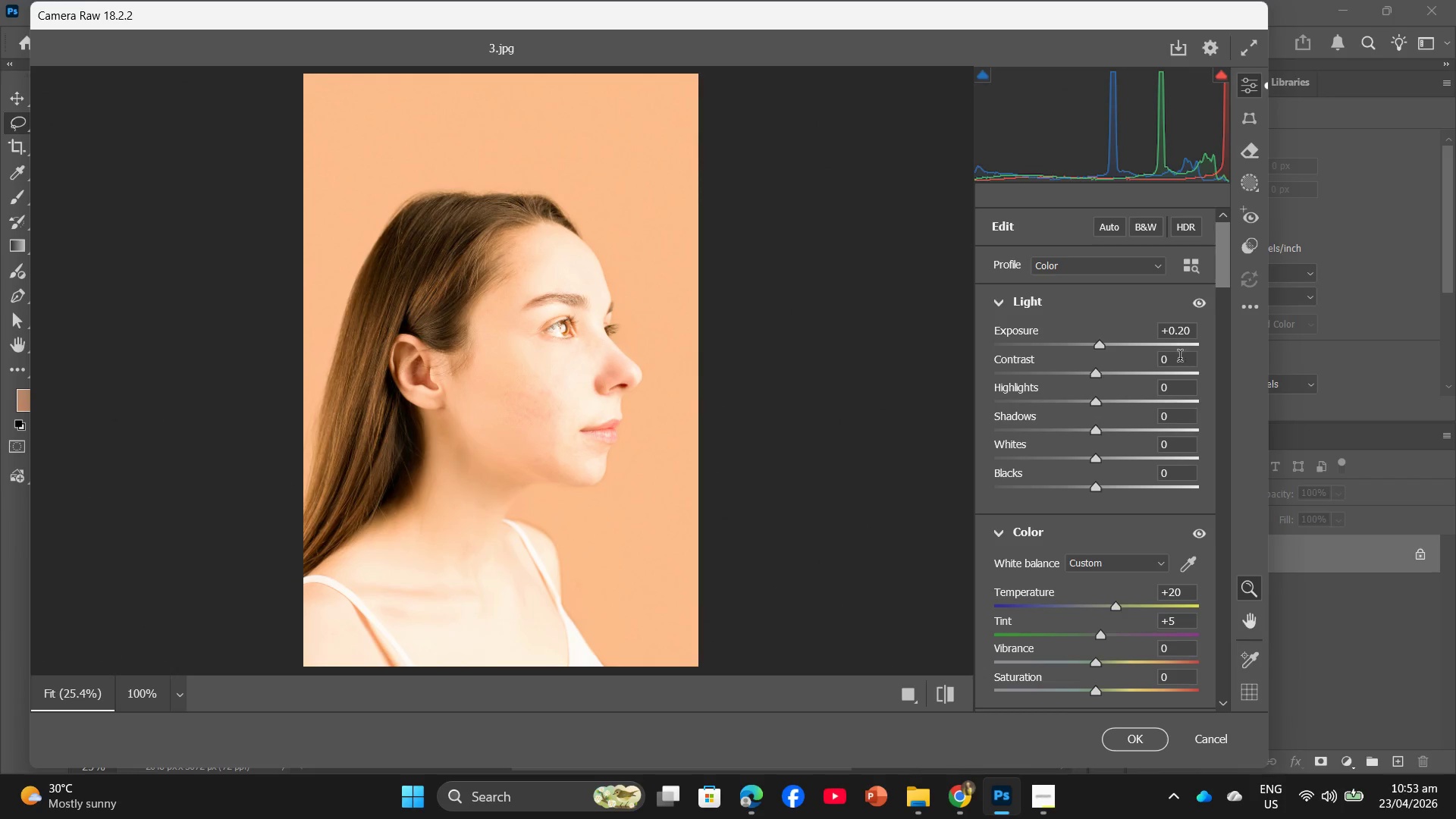 
scroll: coordinate [1089, 394], scroll_direction: down, amount: 3.0
 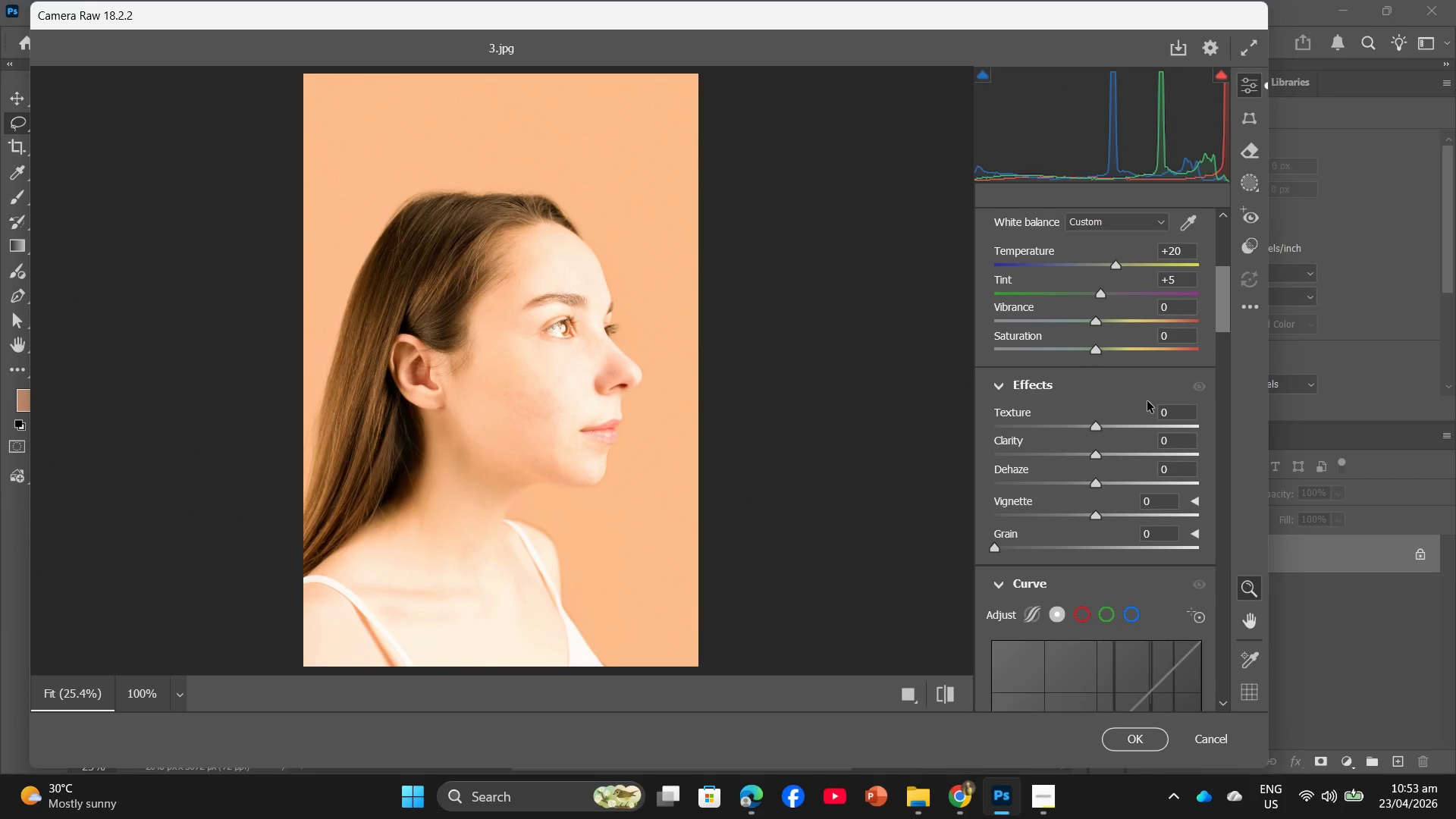 
scroll: coordinate [1134, 501], scroll_direction: up, amount: 3.0
 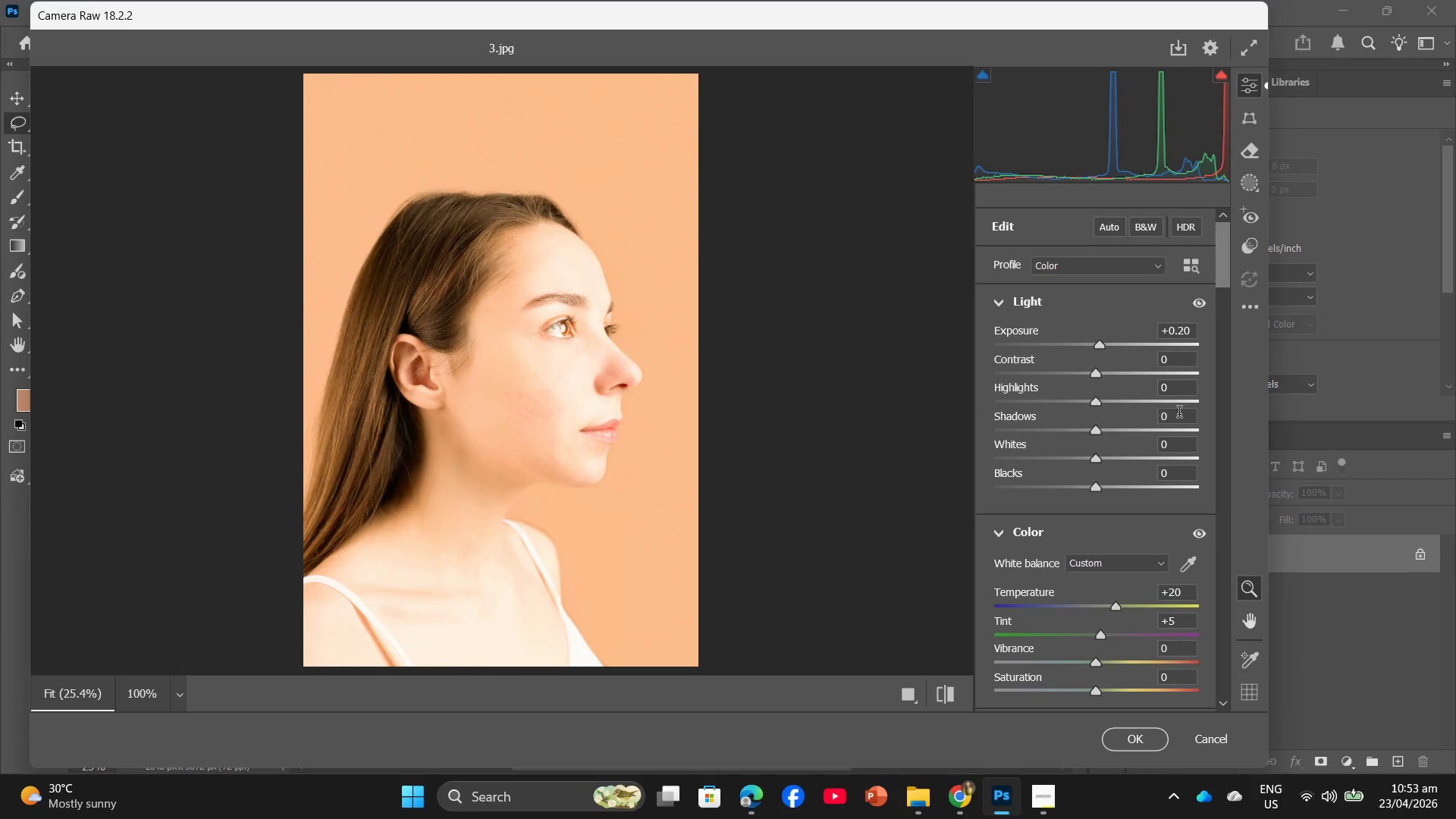 
left_click([1182, 394])
 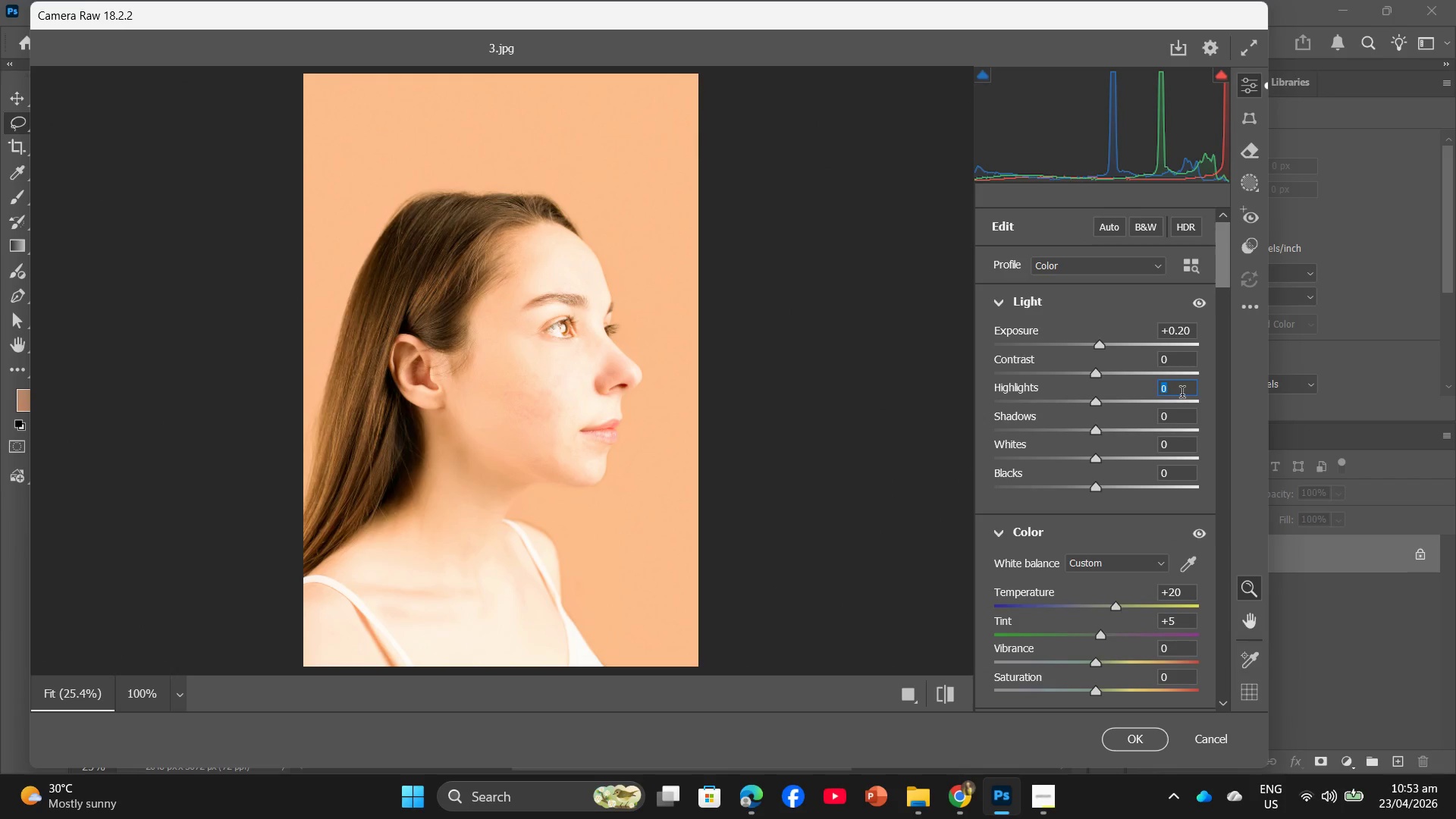 
key(Minus)
 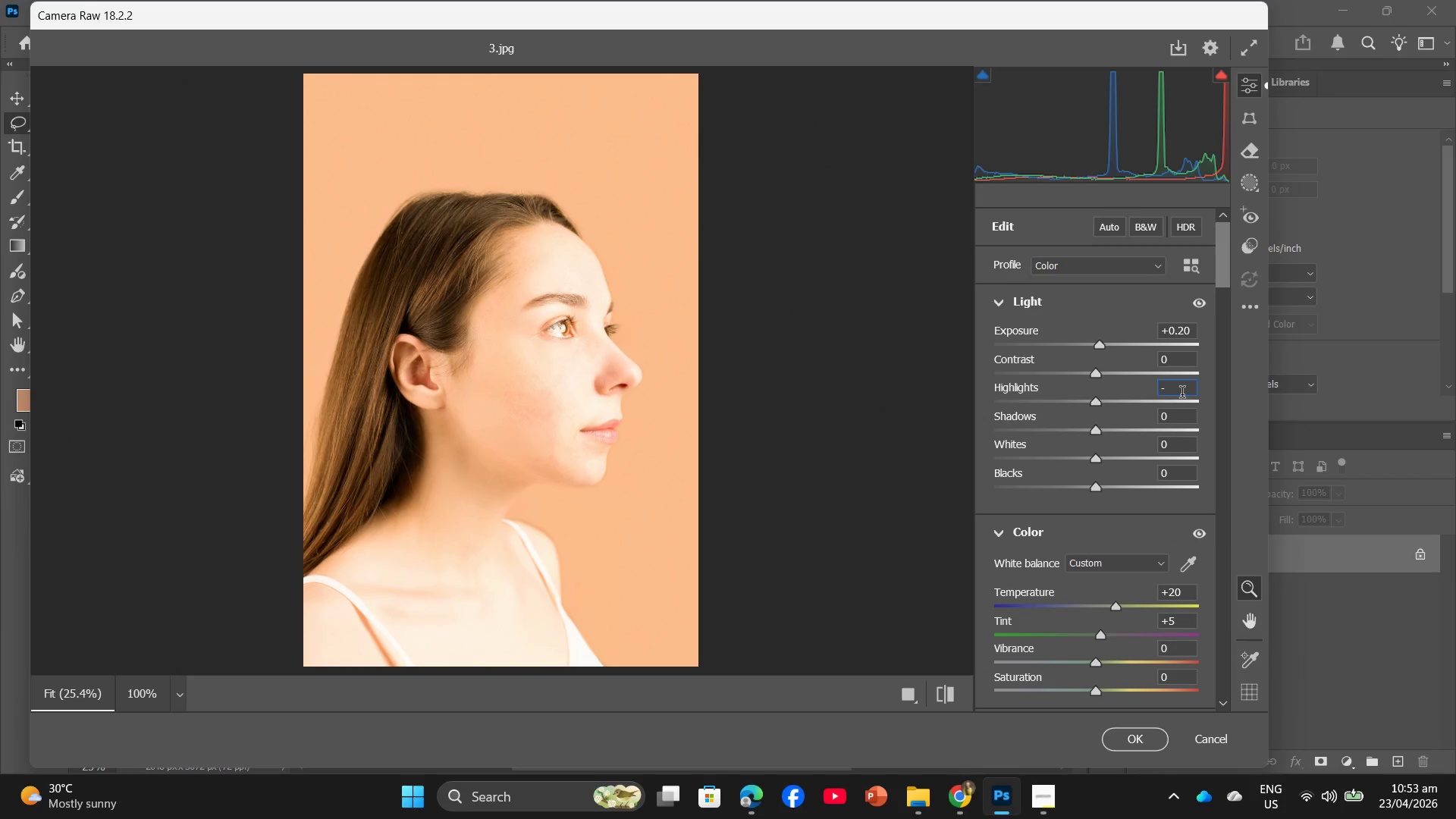 
key(Numpad3)
 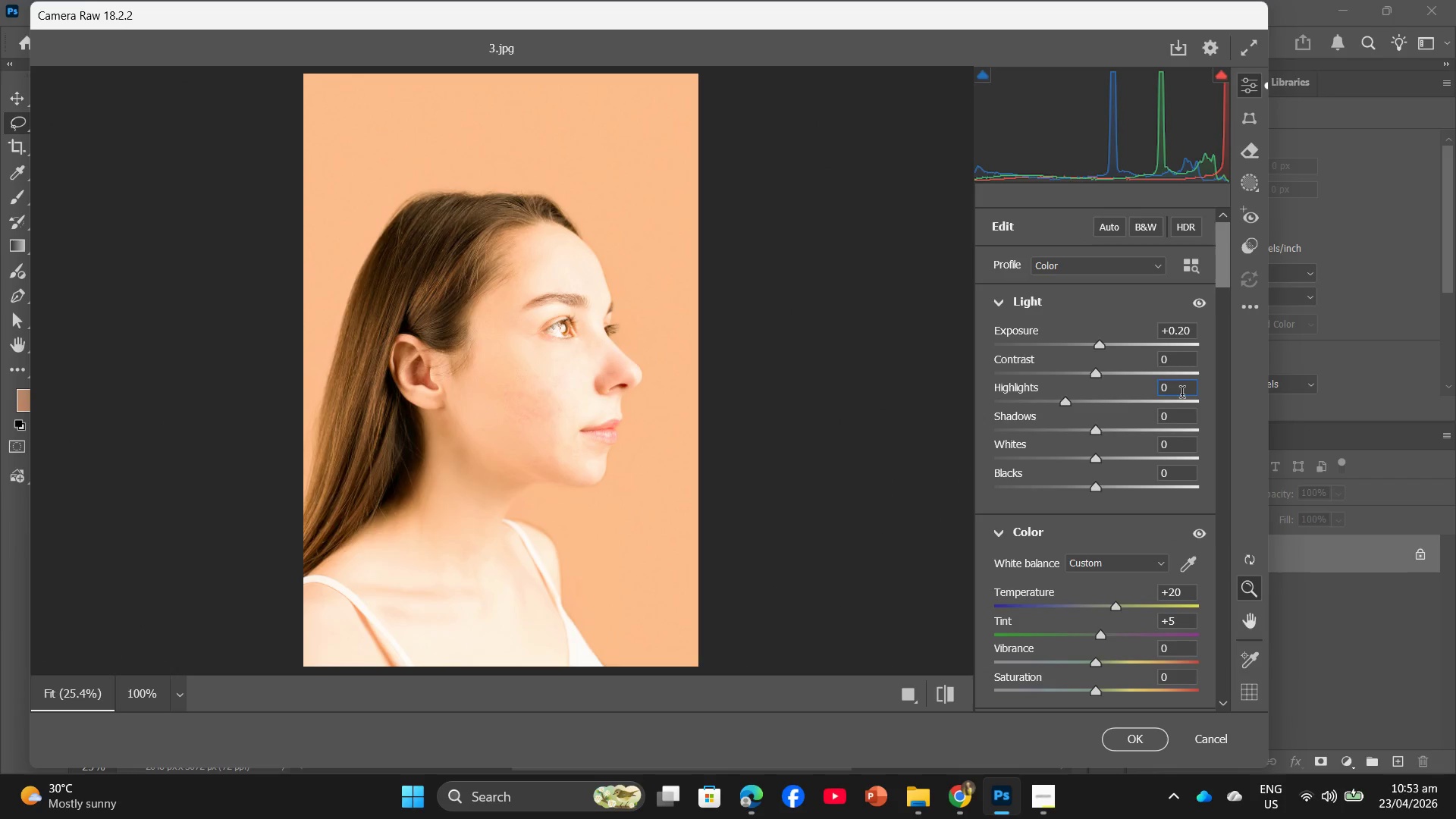 
key(Numpad0)
 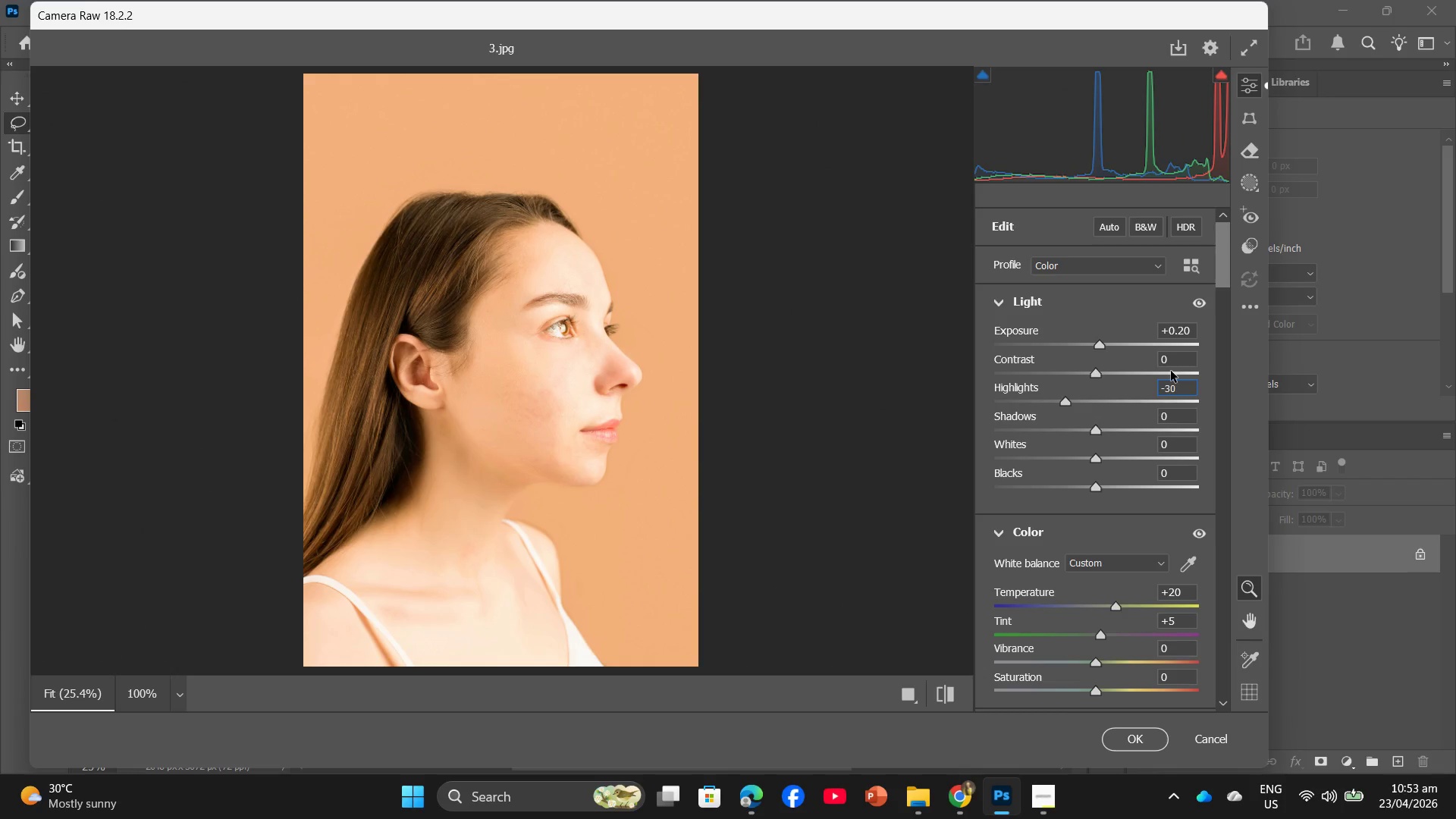 
wait(6.53)
 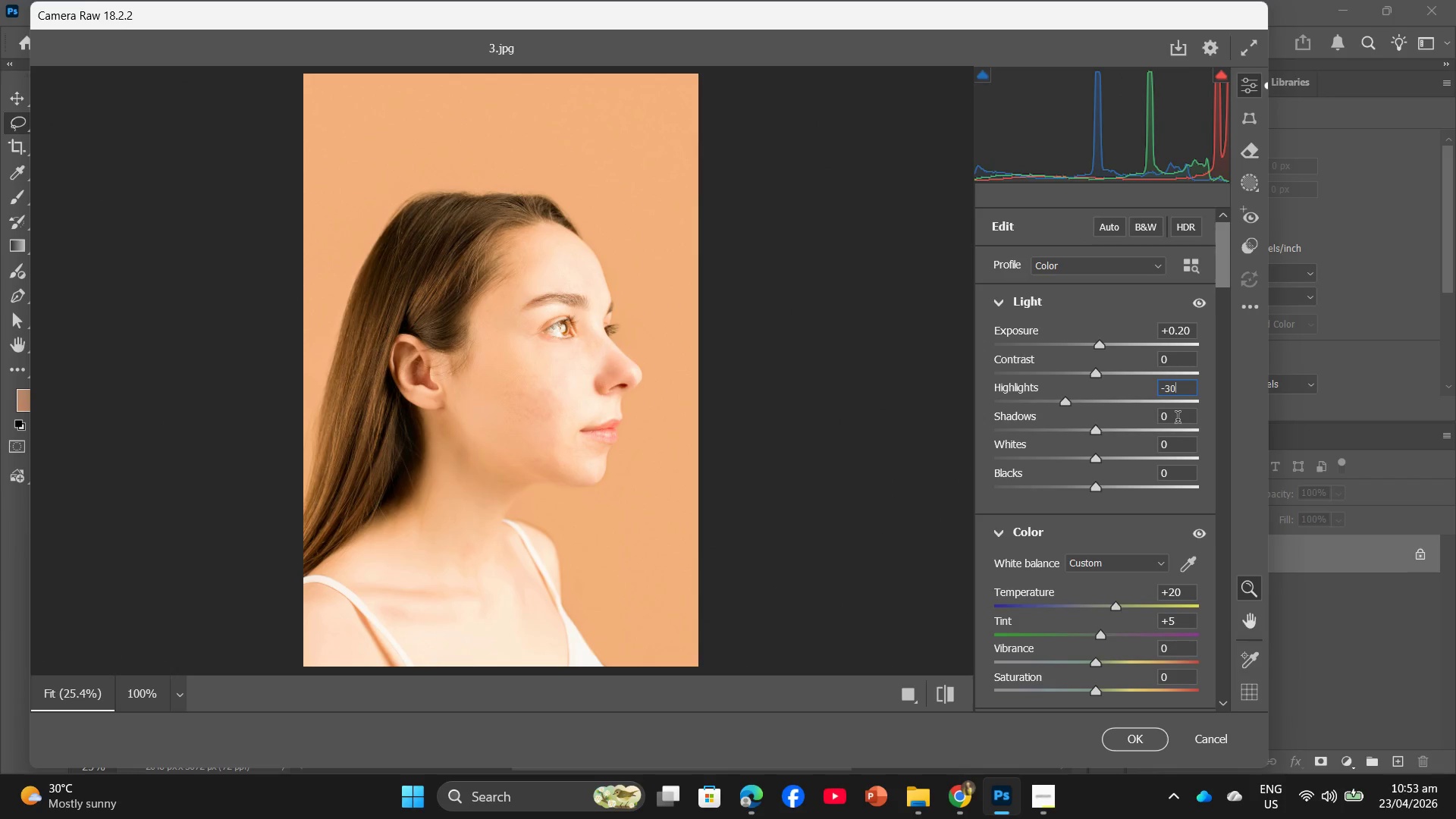 
scroll: coordinate [1168, 432], scroll_direction: down, amount: 2.0
 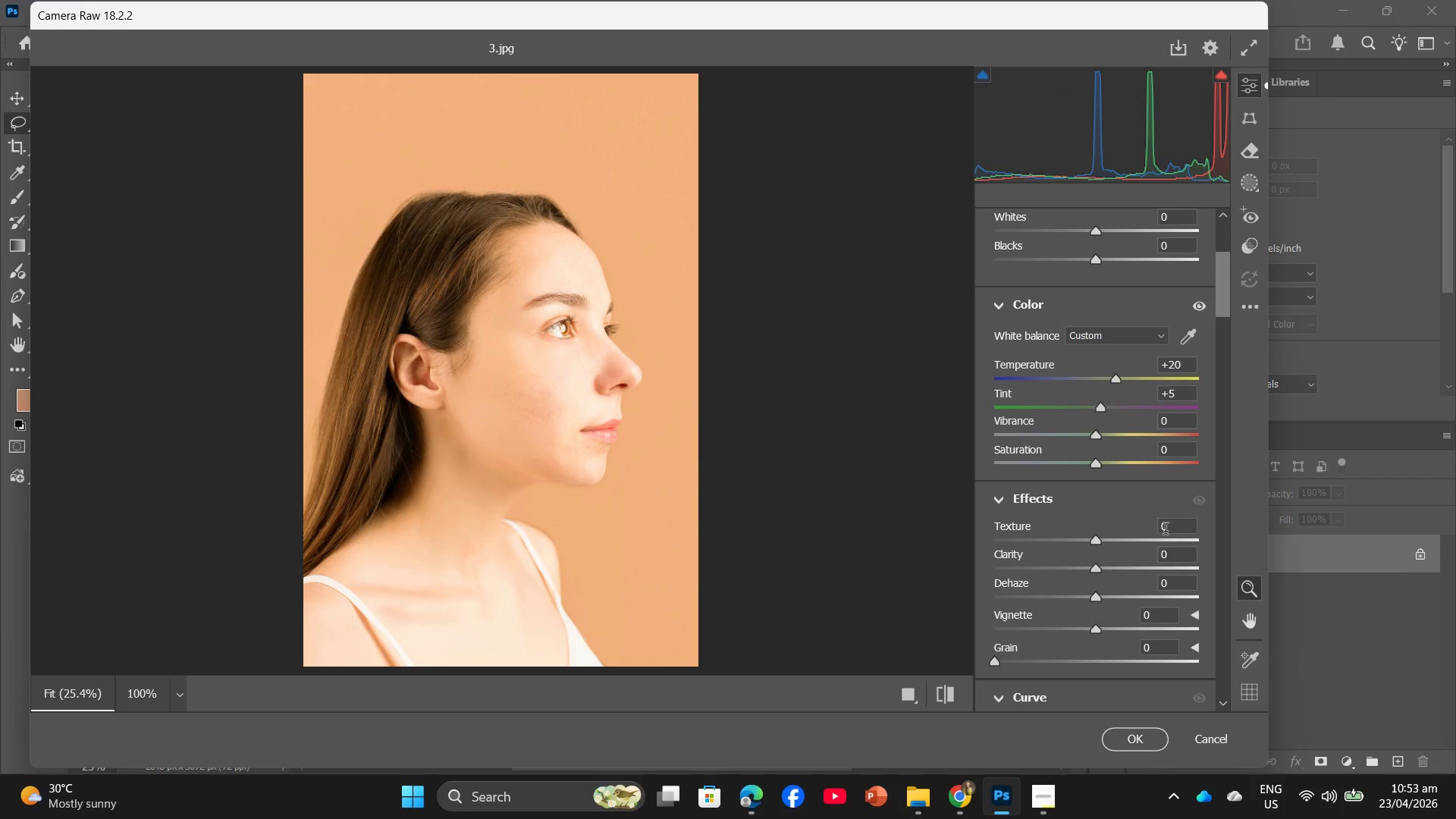 
scroll: coordinate [1158, 457], scroll_direction: up, amount: 3.0
 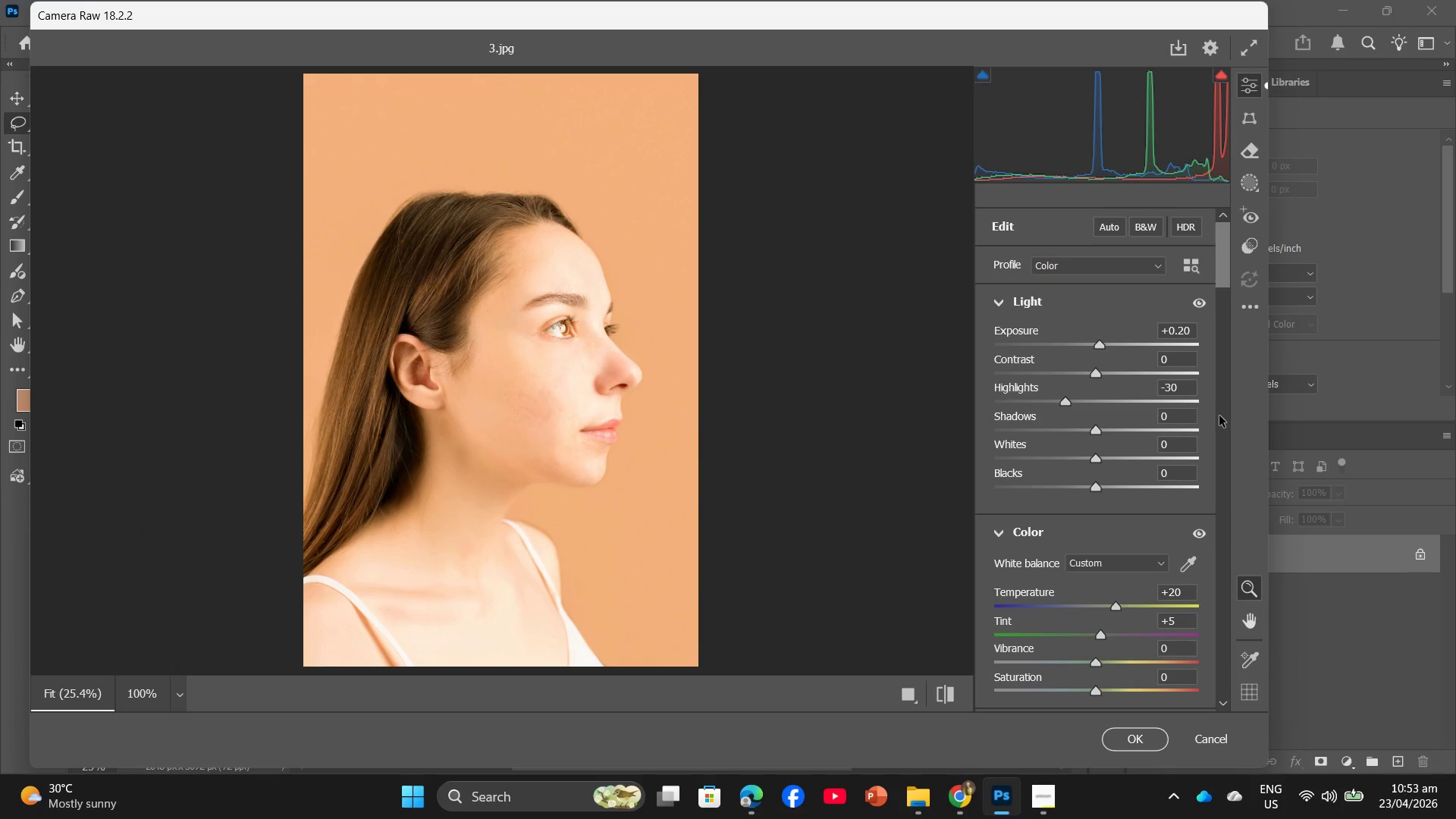 
left_click([1181, 419])
 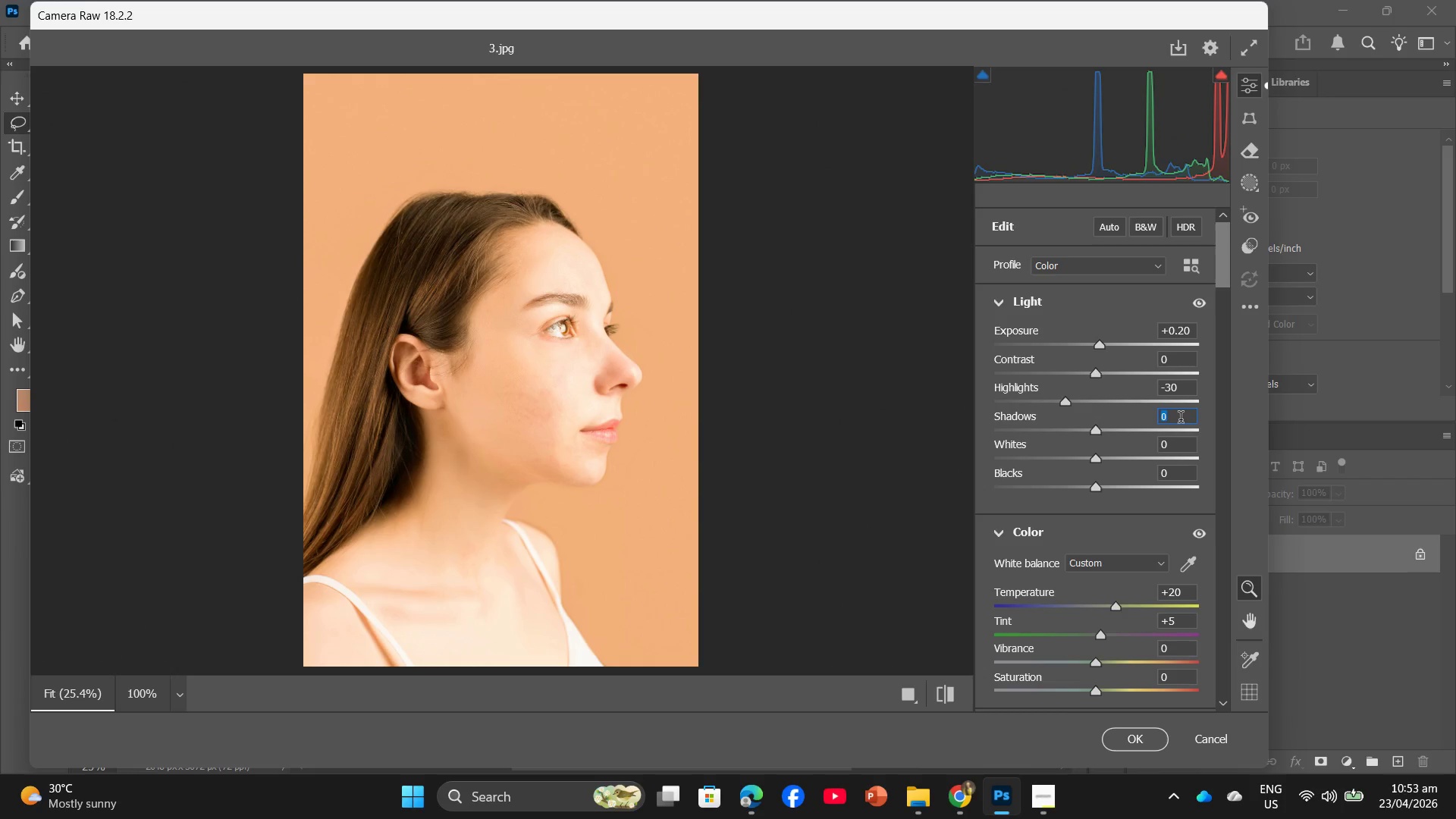 
key(Numpad2)
 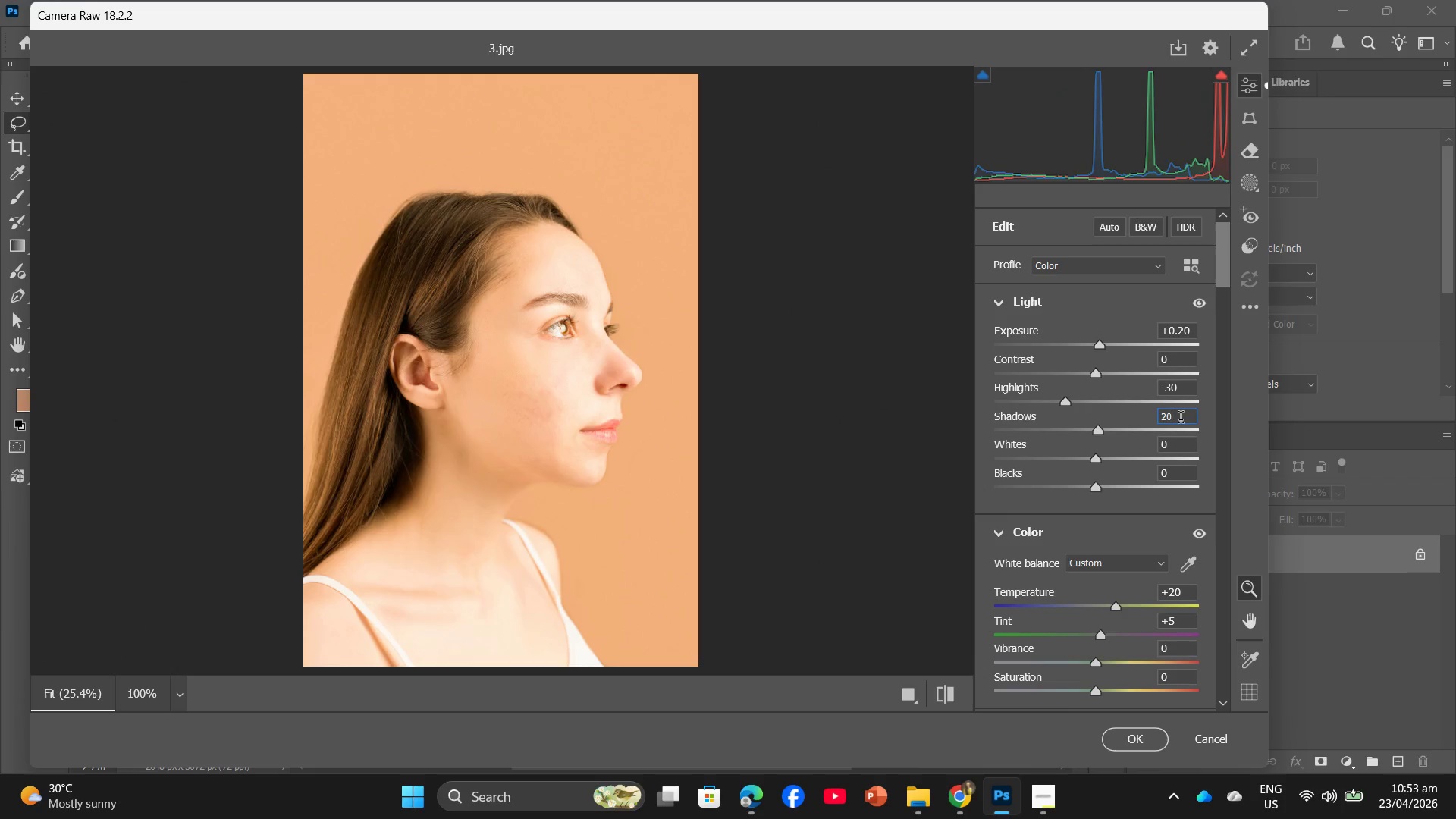 
key(Numpad0)
 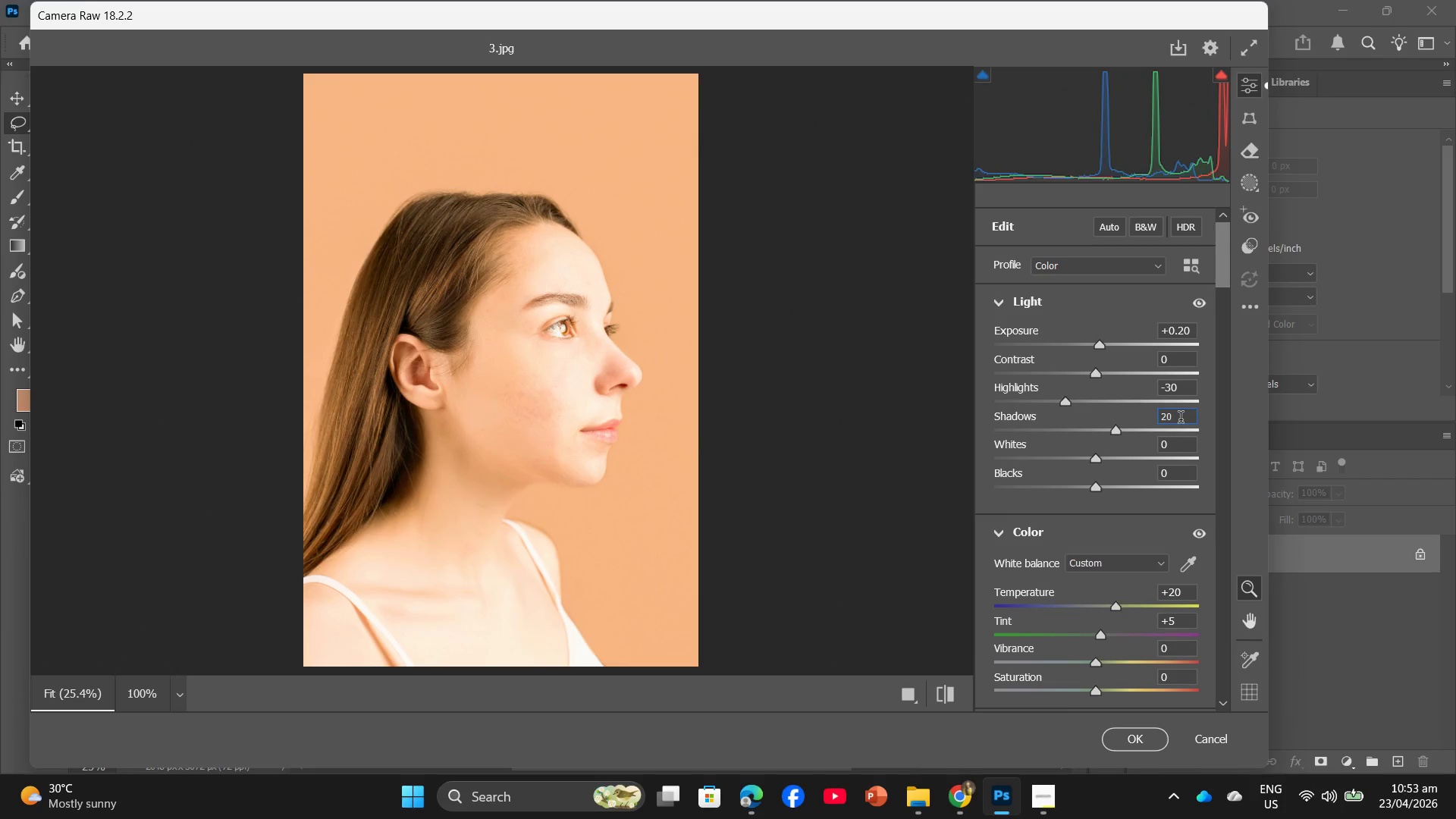 
key(Enter)
 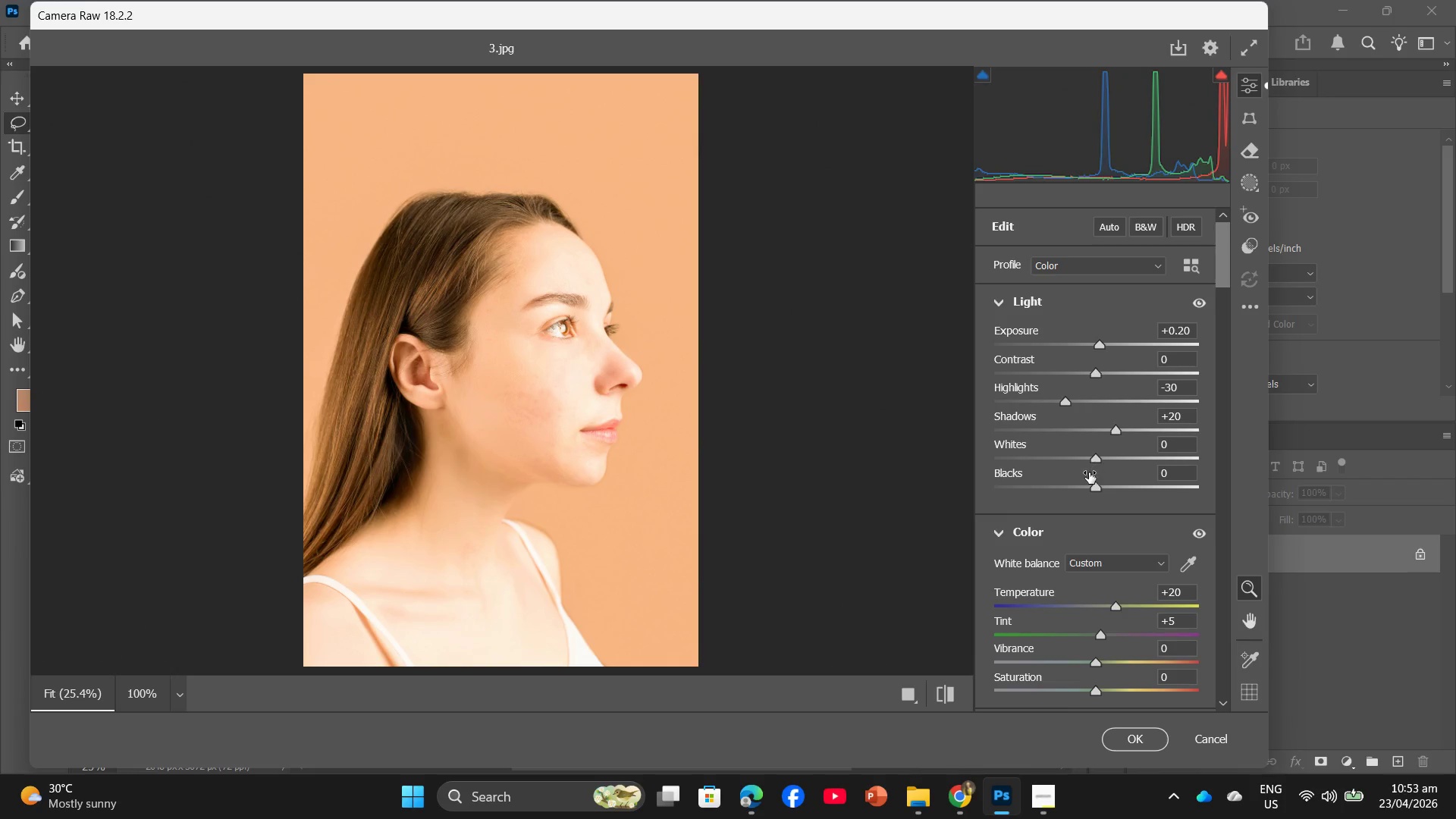 
scroll: coordinate [1109, 508], scroll_direction: down, amount: 2.0
 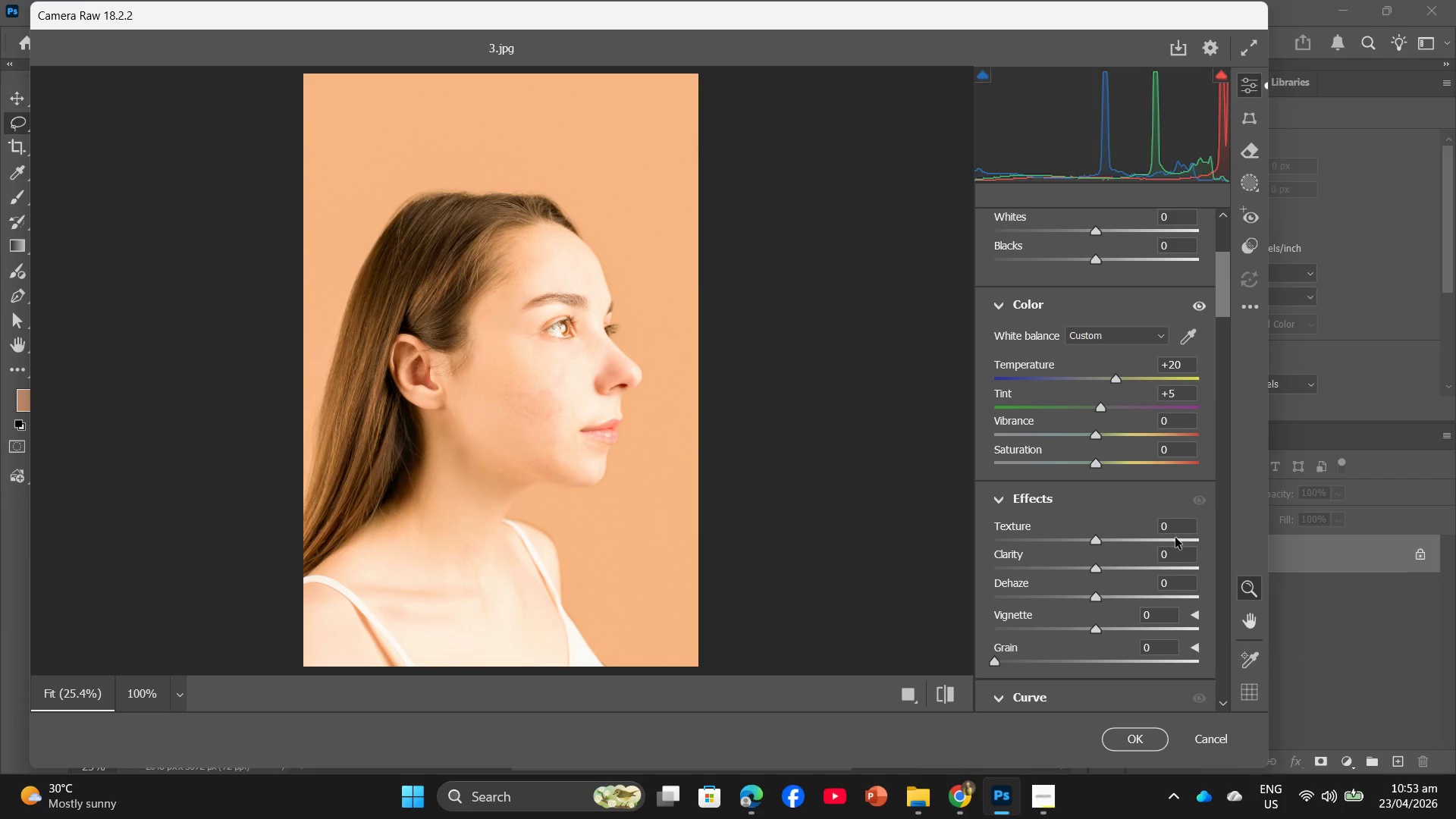 
left_click([1175, 551])
 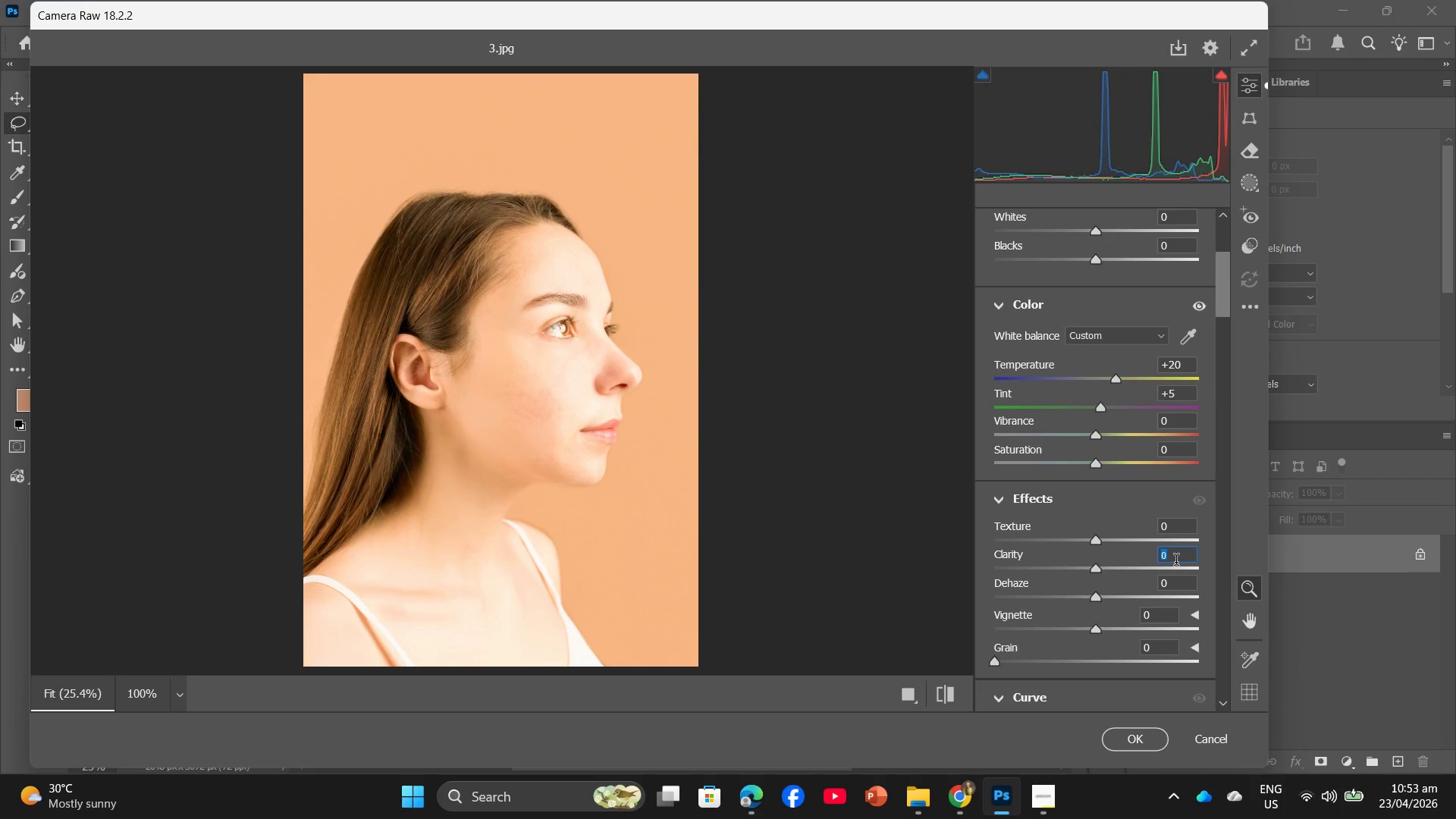 
key(Minus)
 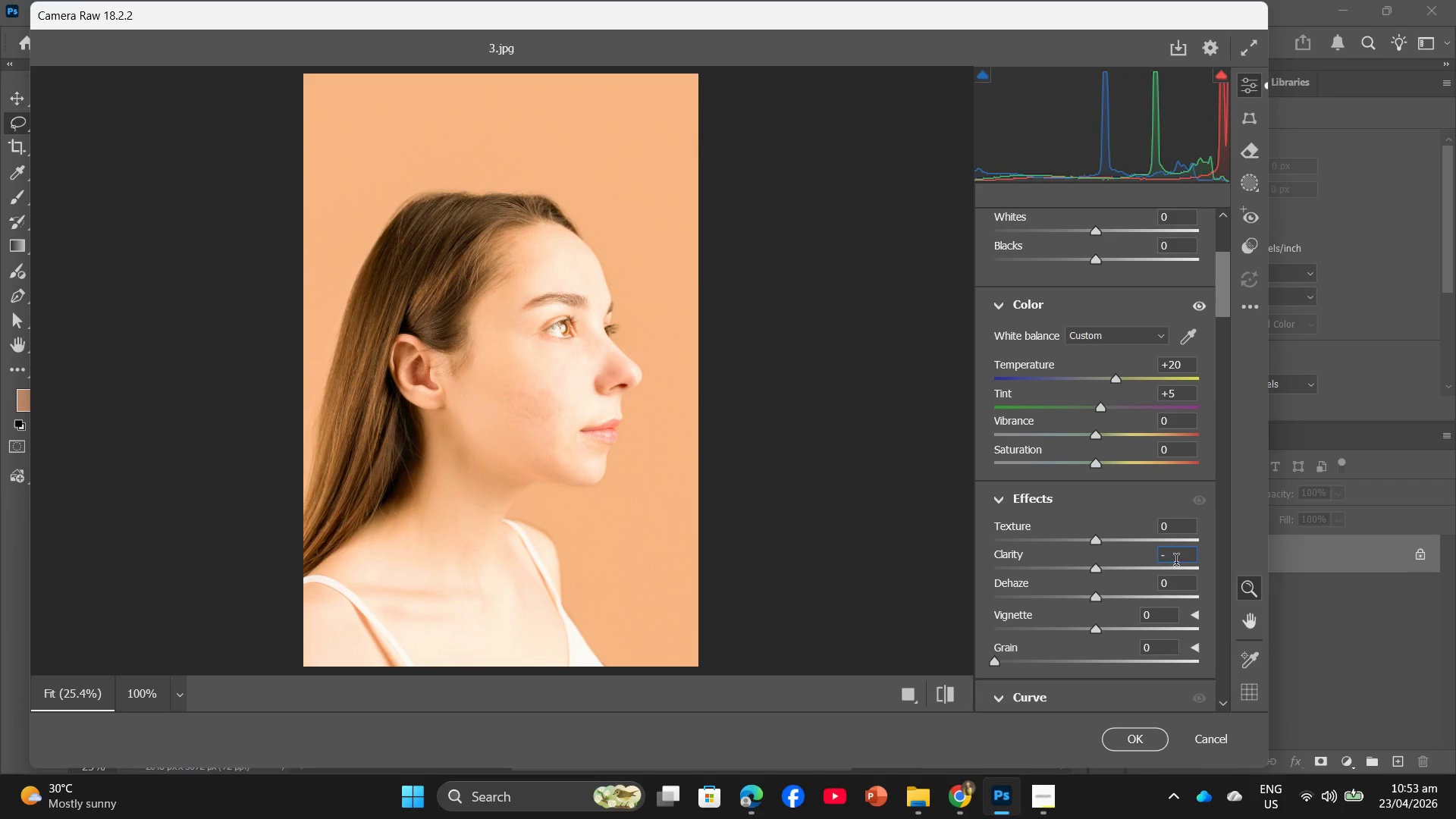 
key(Numpad1)
 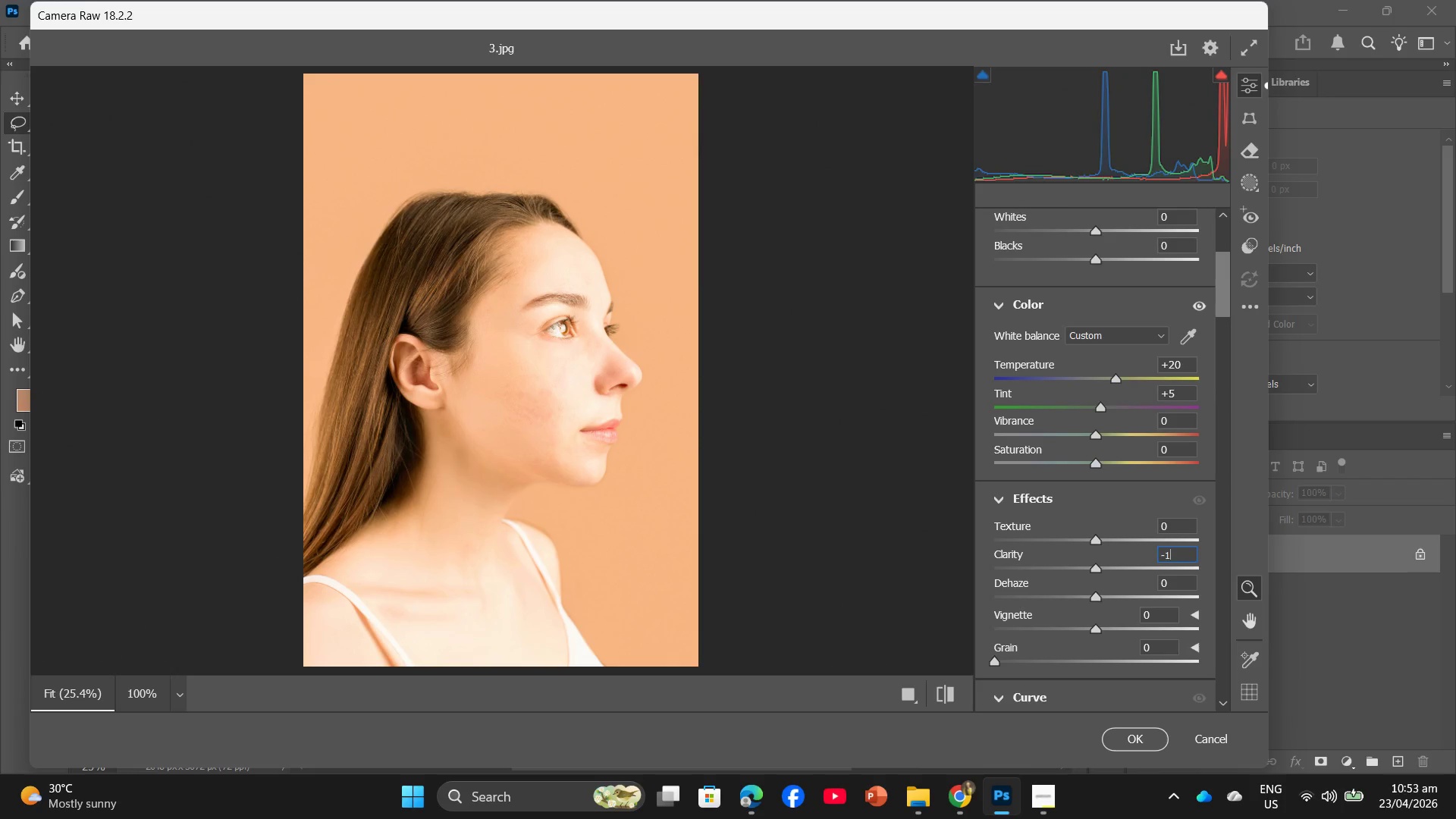 
key(Numpad0)
 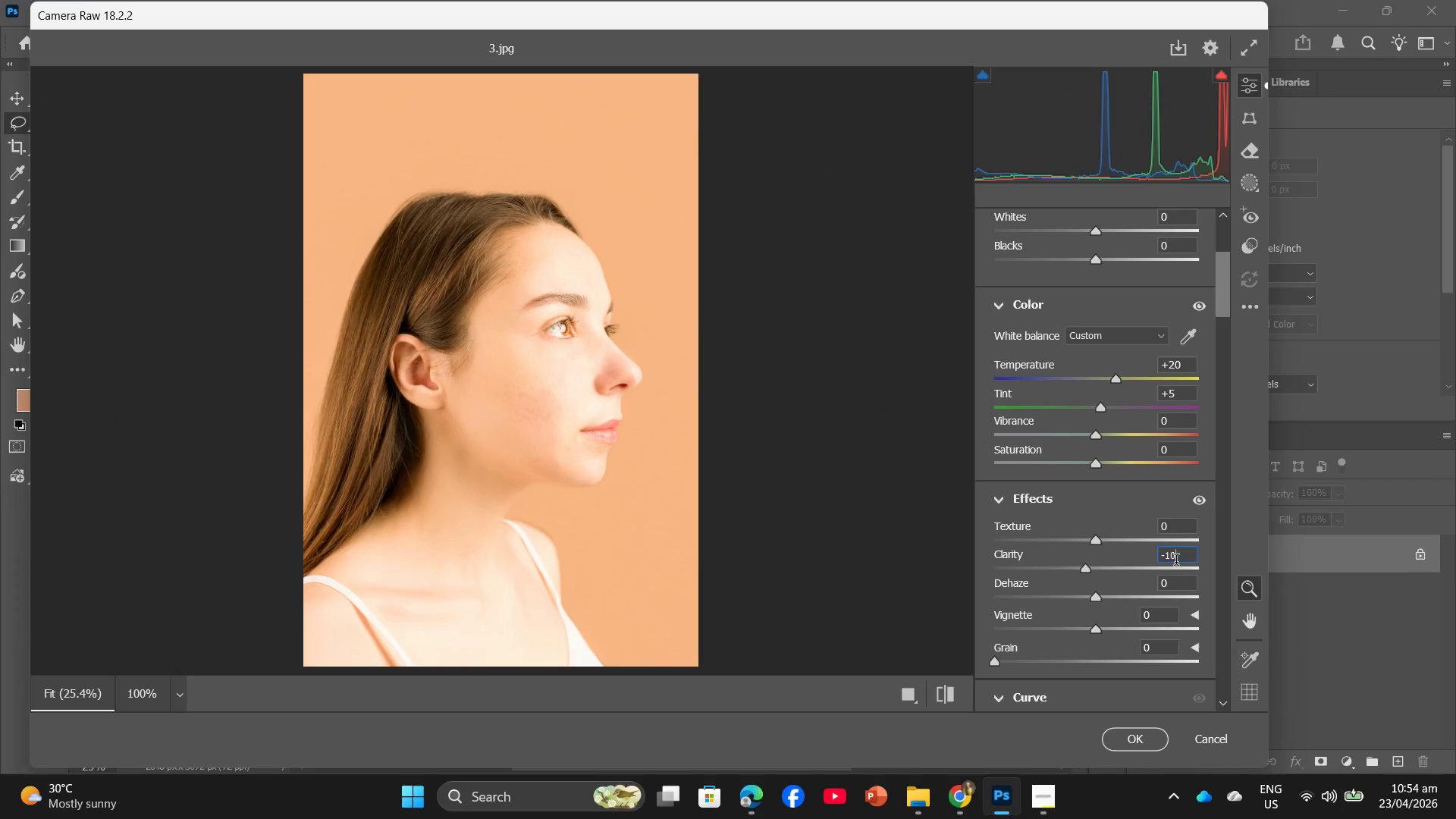 
key(Enter)
 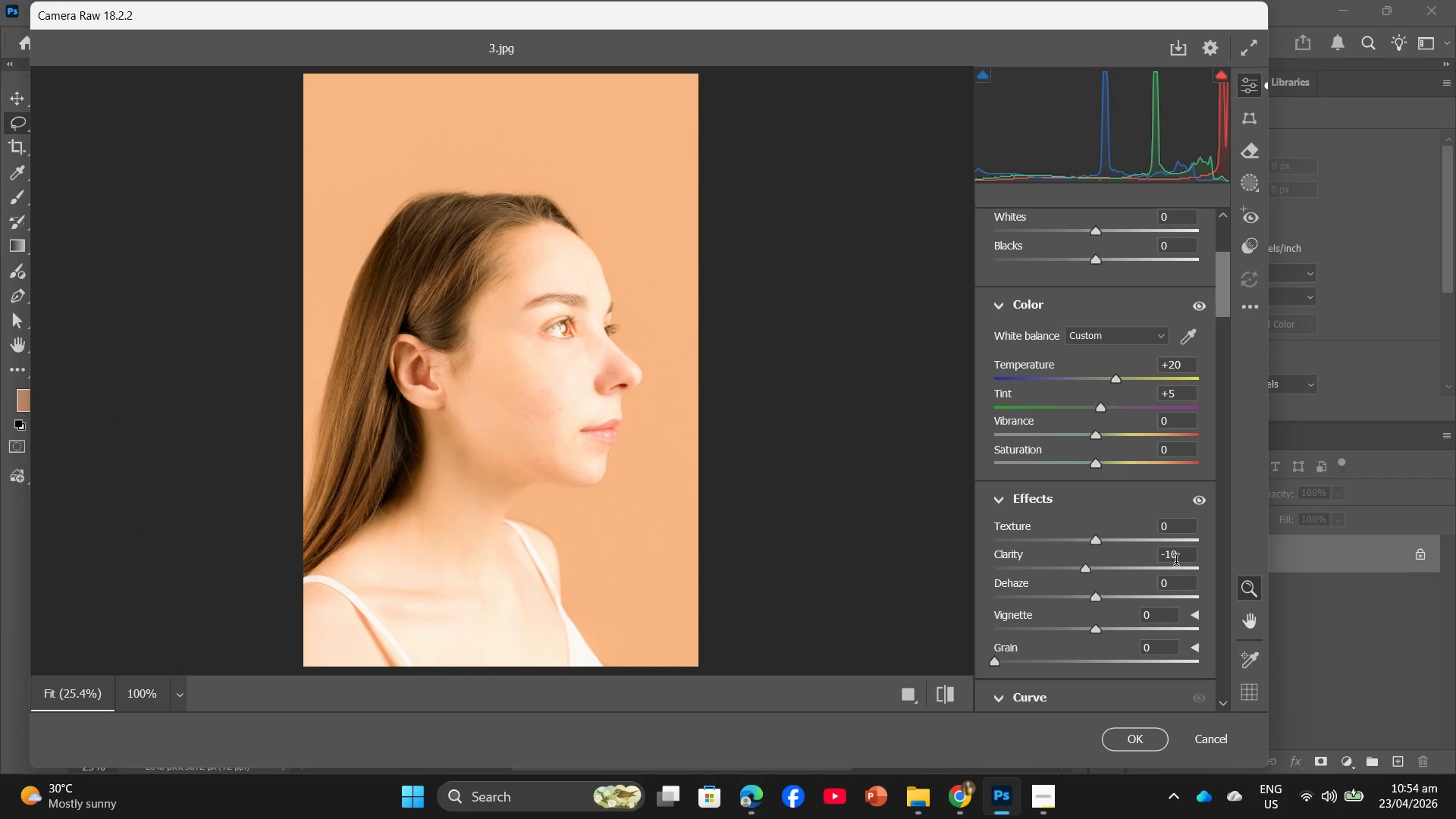 
scroll: coordinate [1129, 499], scroll_direction: up, amount: 3.0
 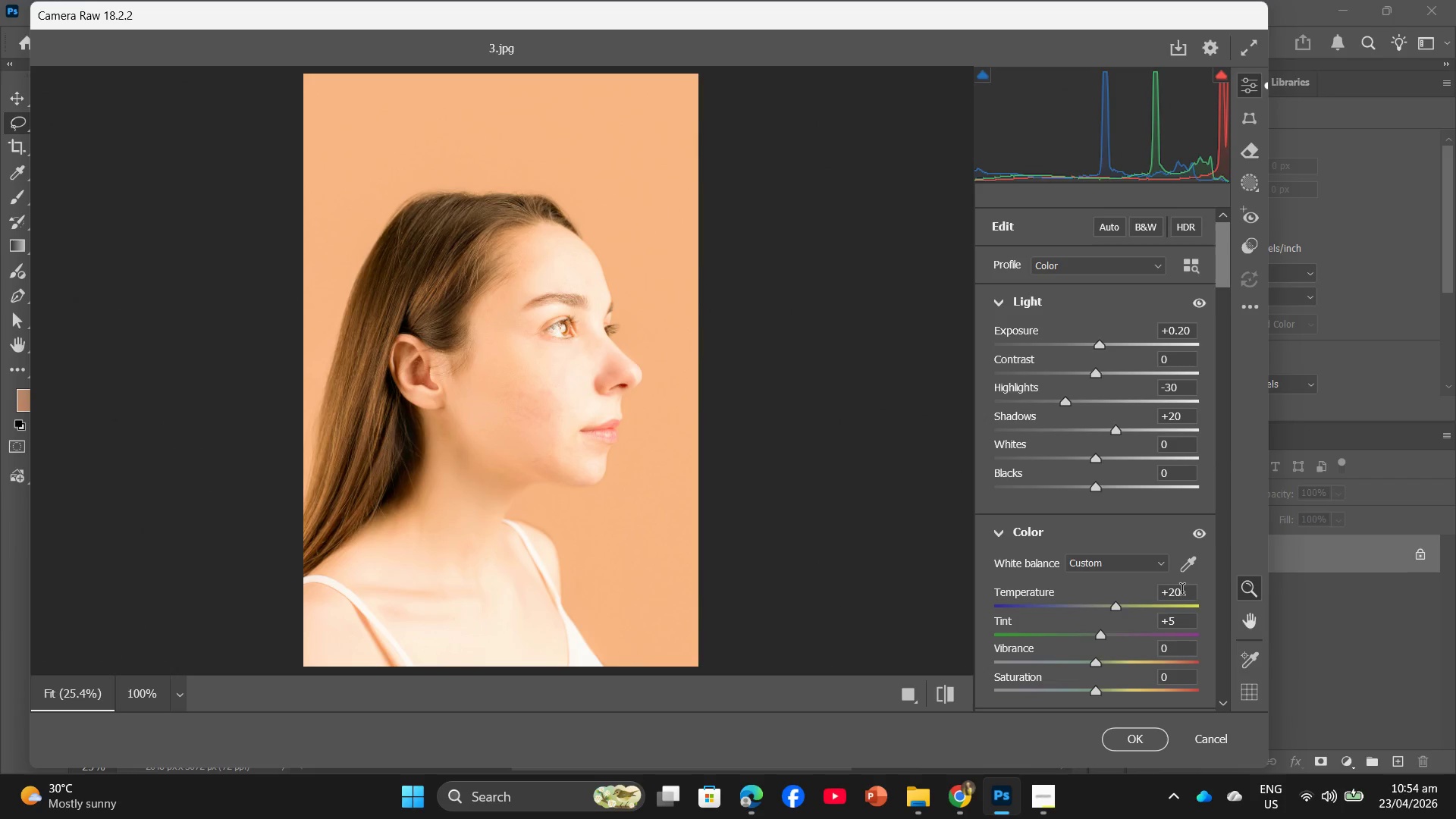 
left_click([1189, 593])
 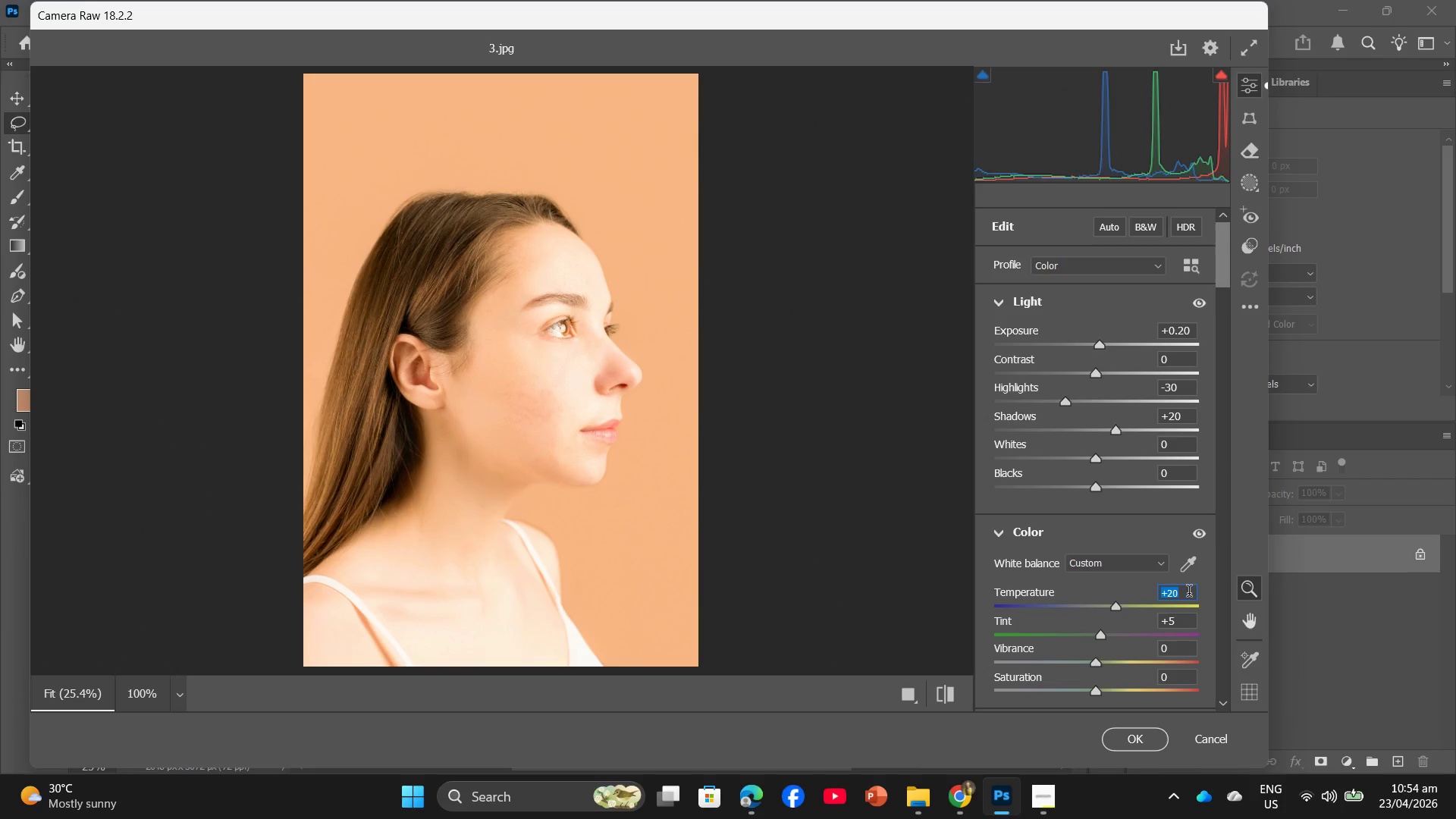 
key(Numpad4)
 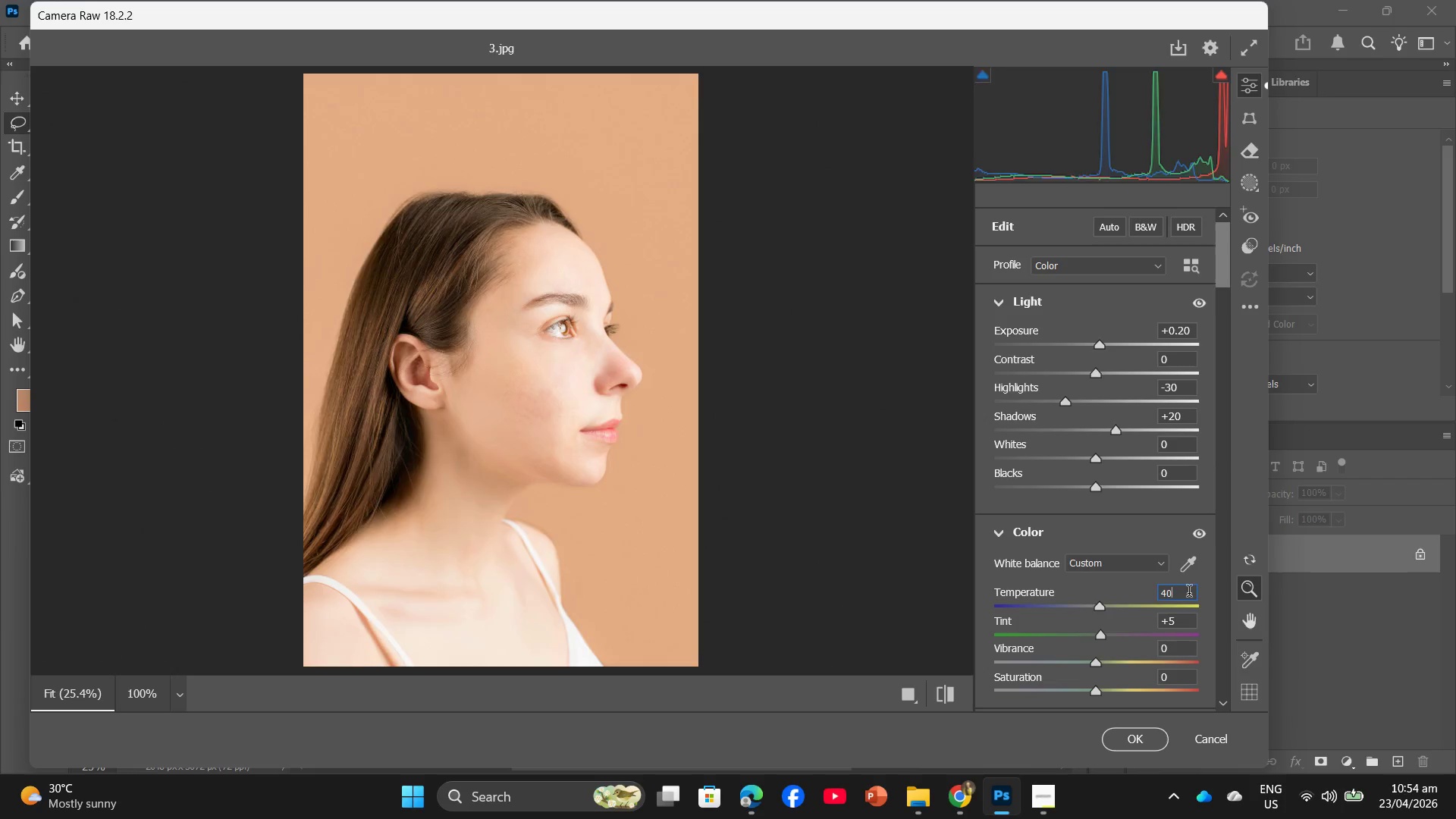 
key(Numpad0)
 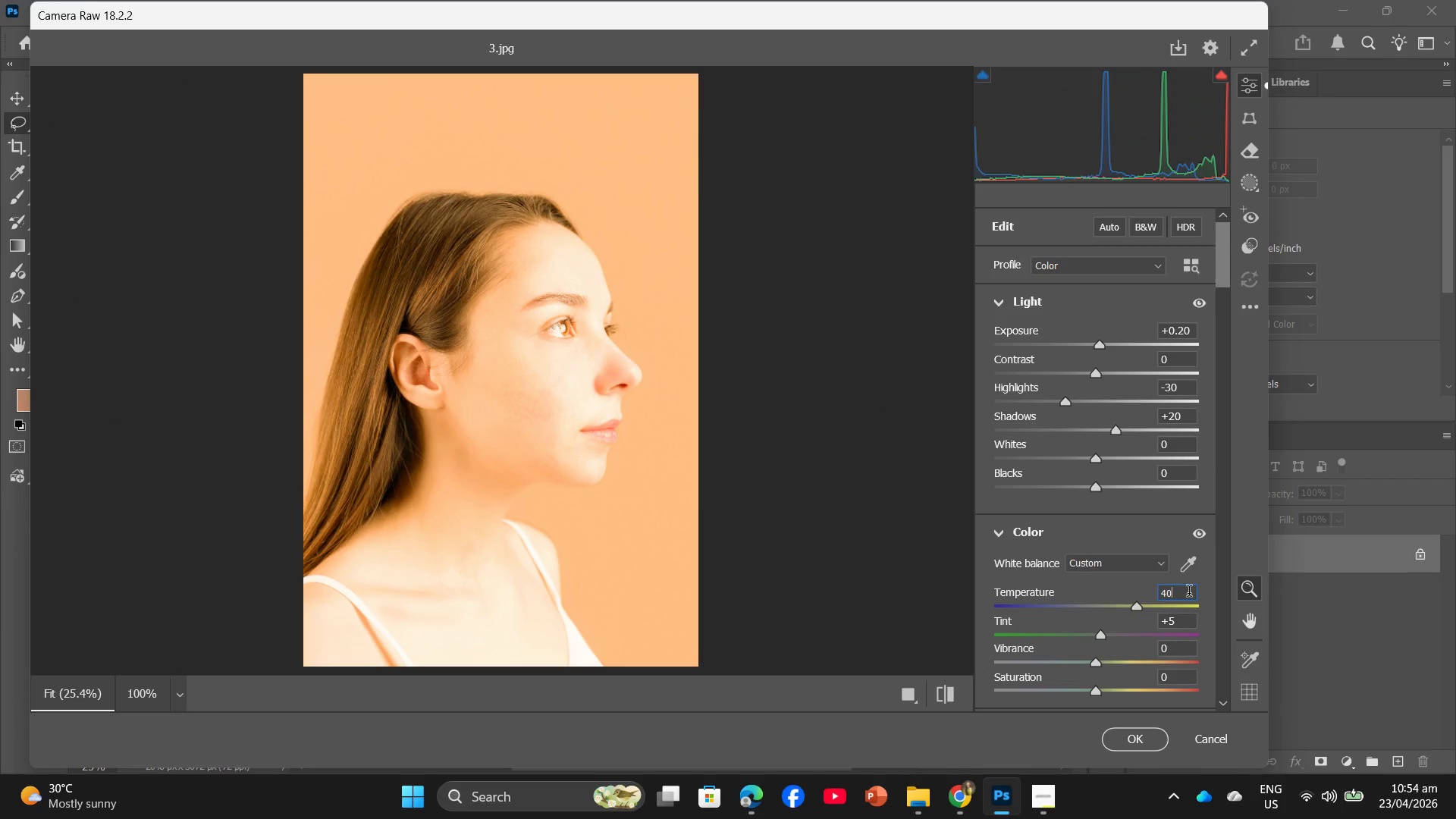 
key(Numpad1)
 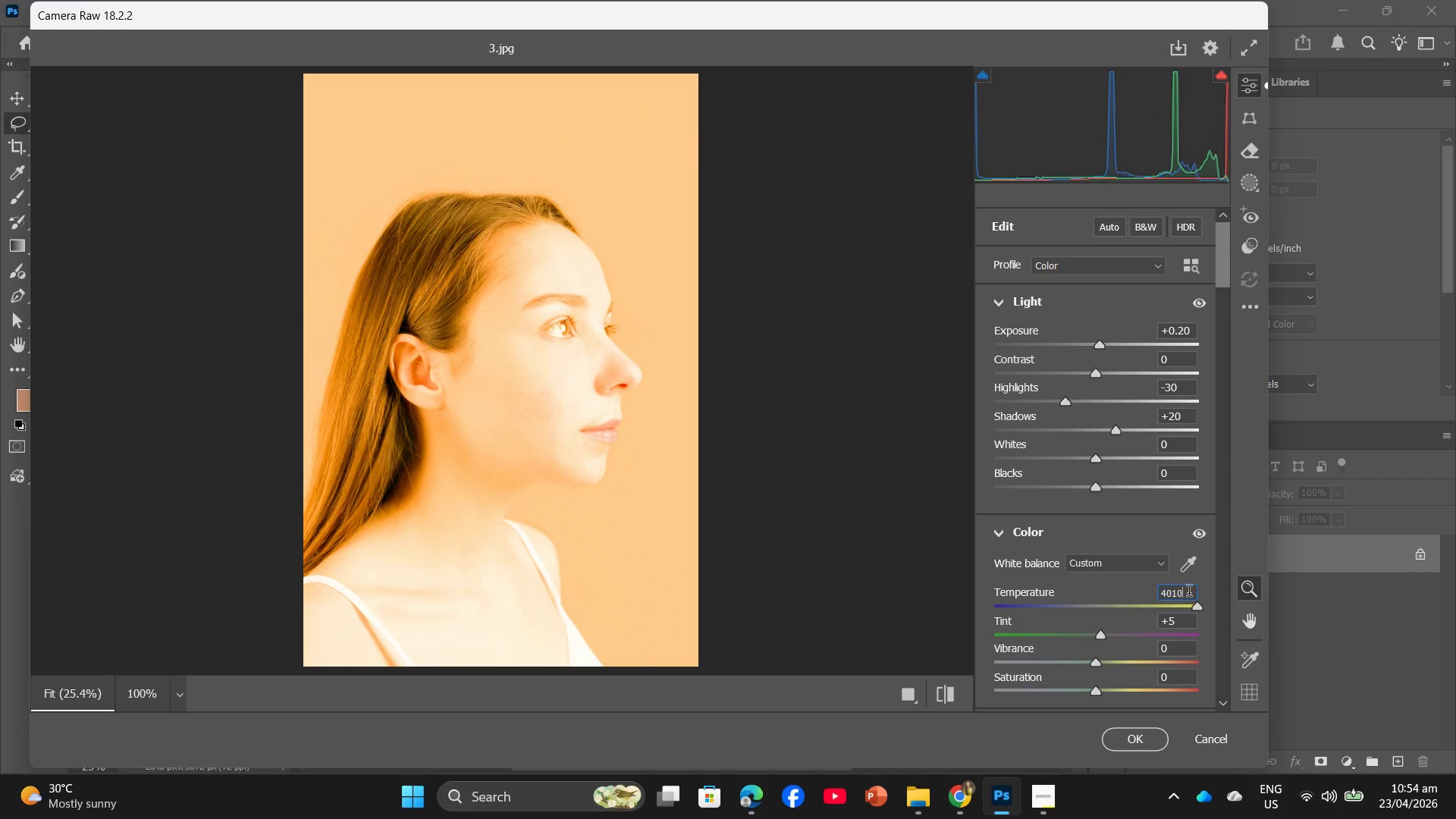 
key(Numpad0)
 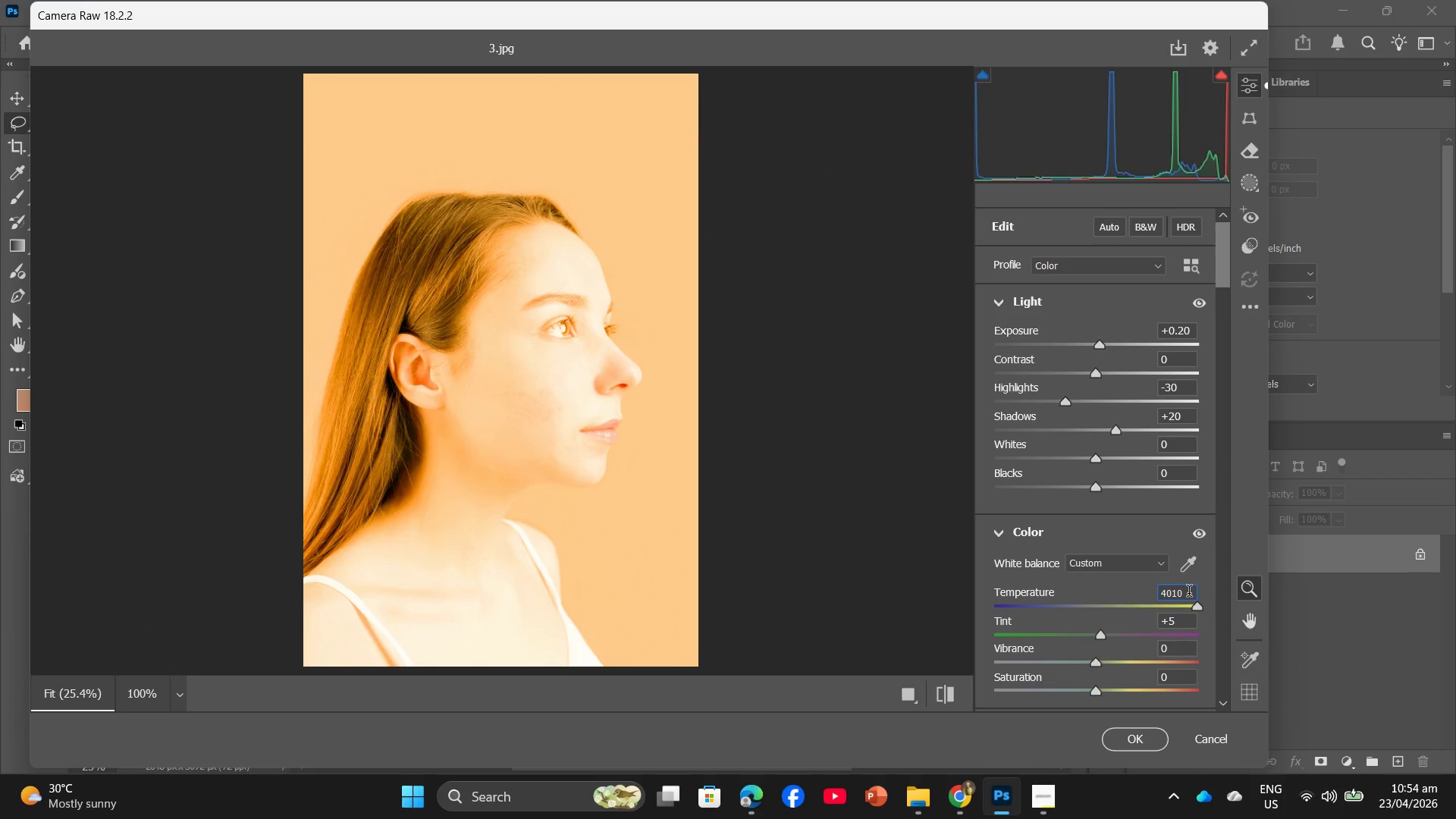 
key(Backspace)
 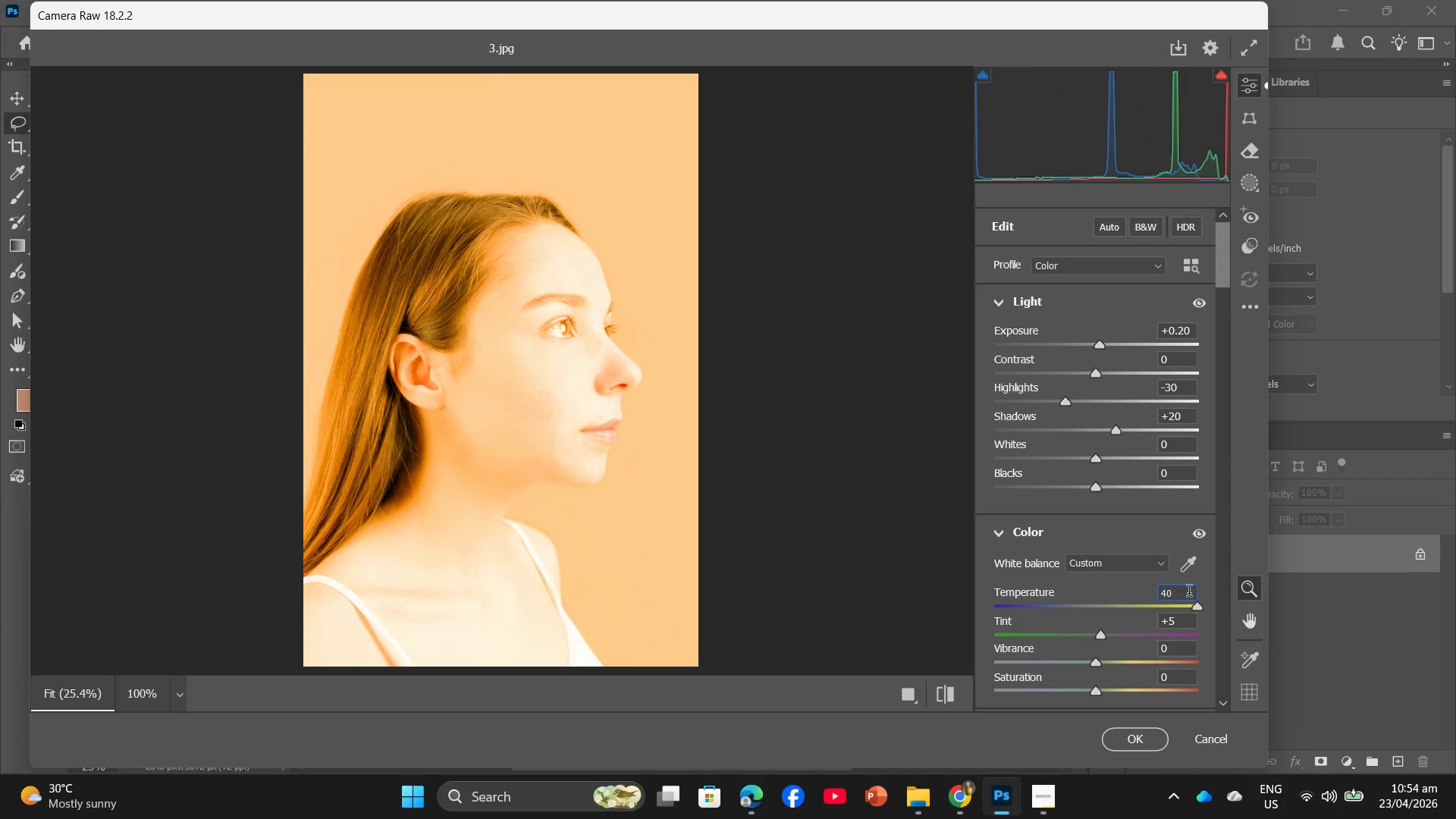 
key(Backspace)
 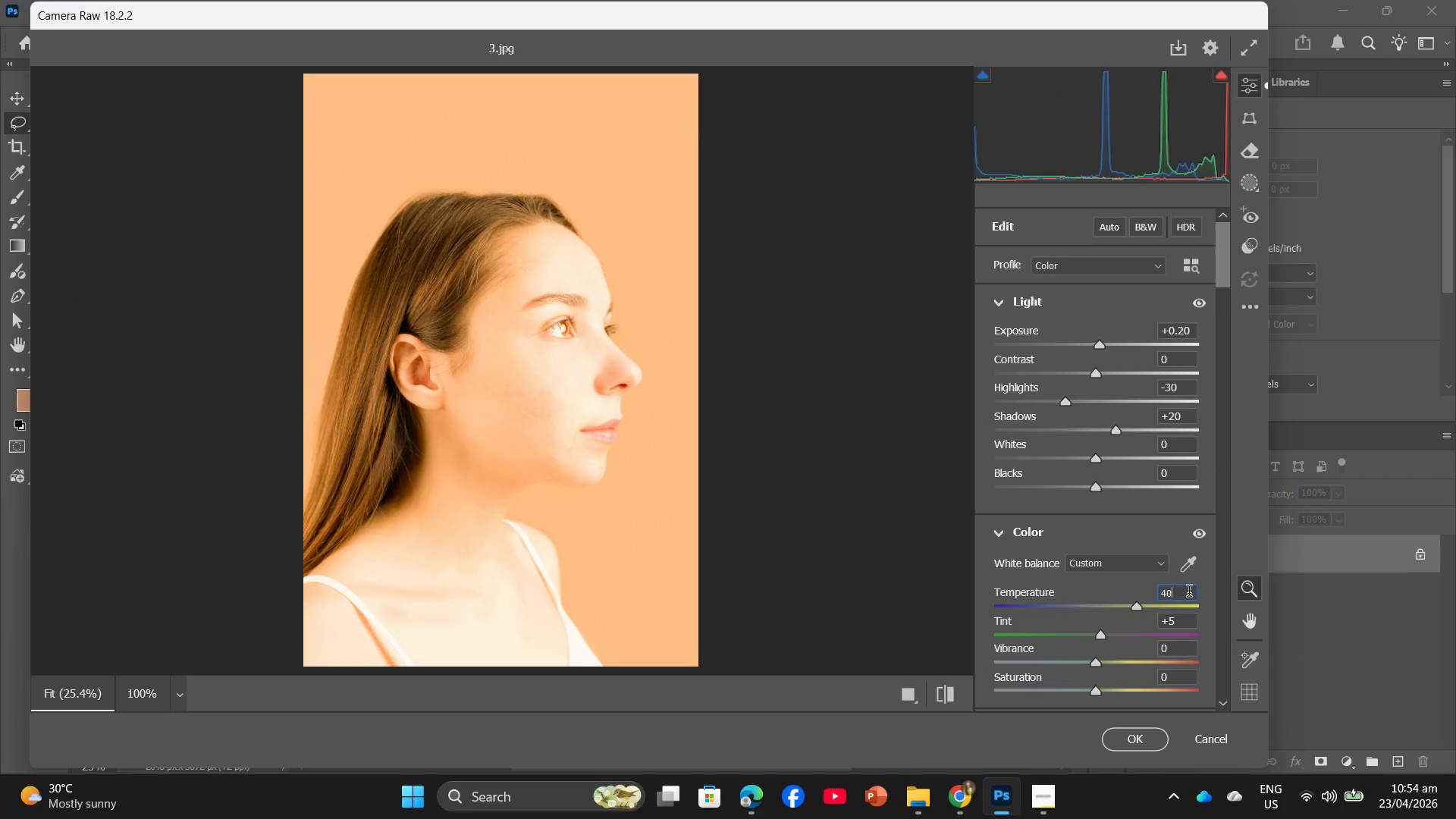 
key(Backspace)
 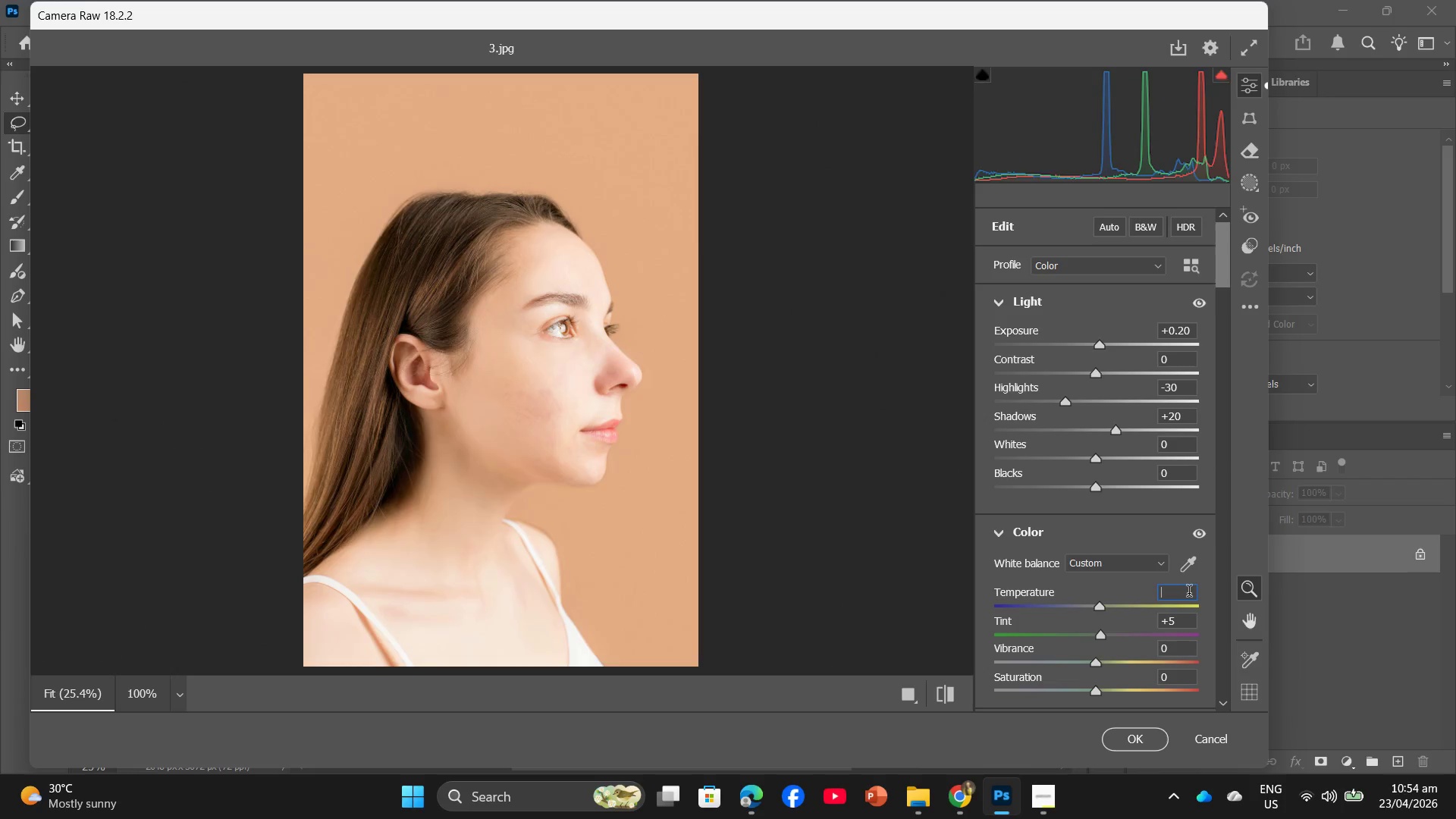 
key(Backspace)
 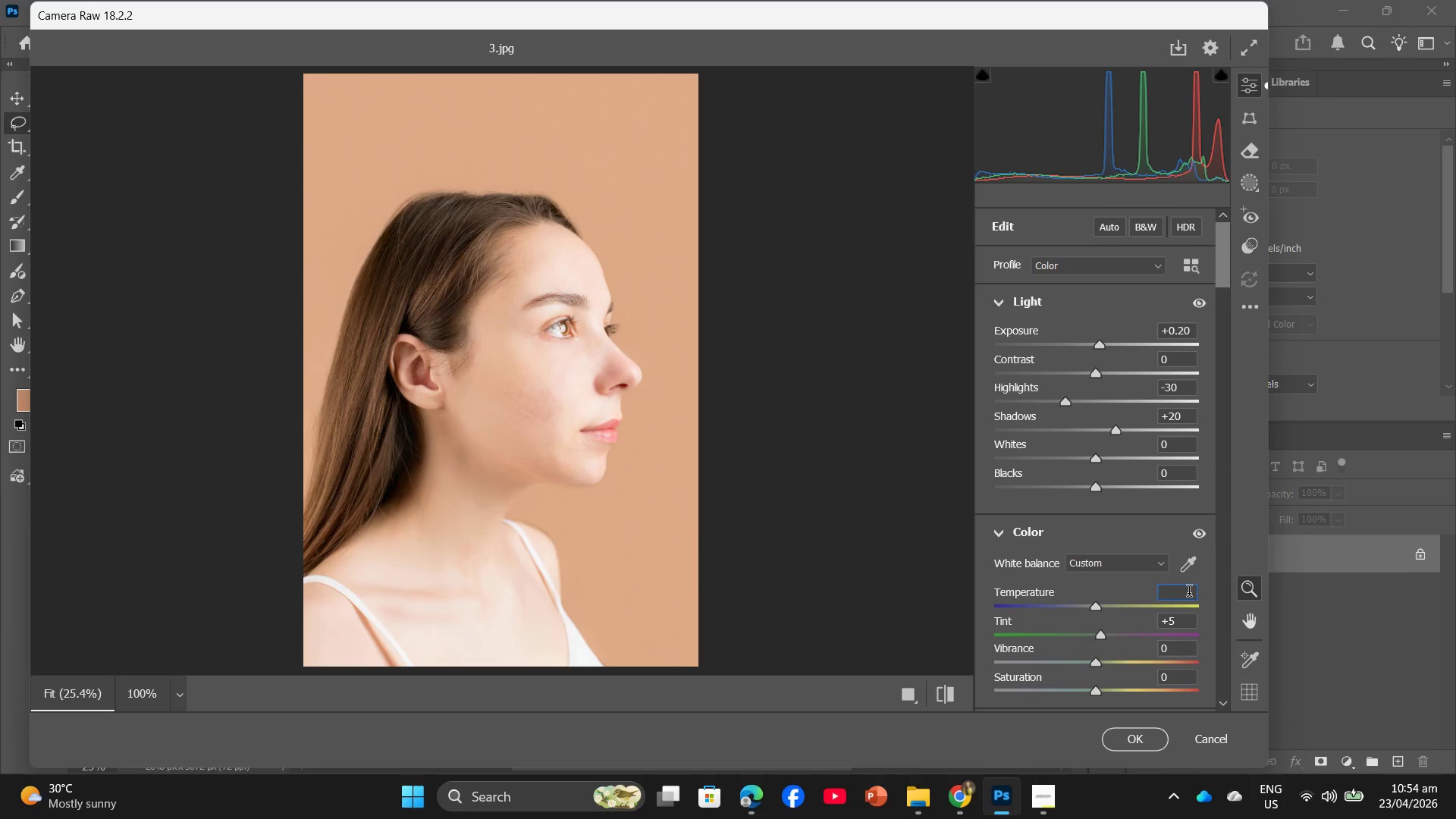 
key(Numpad1)
 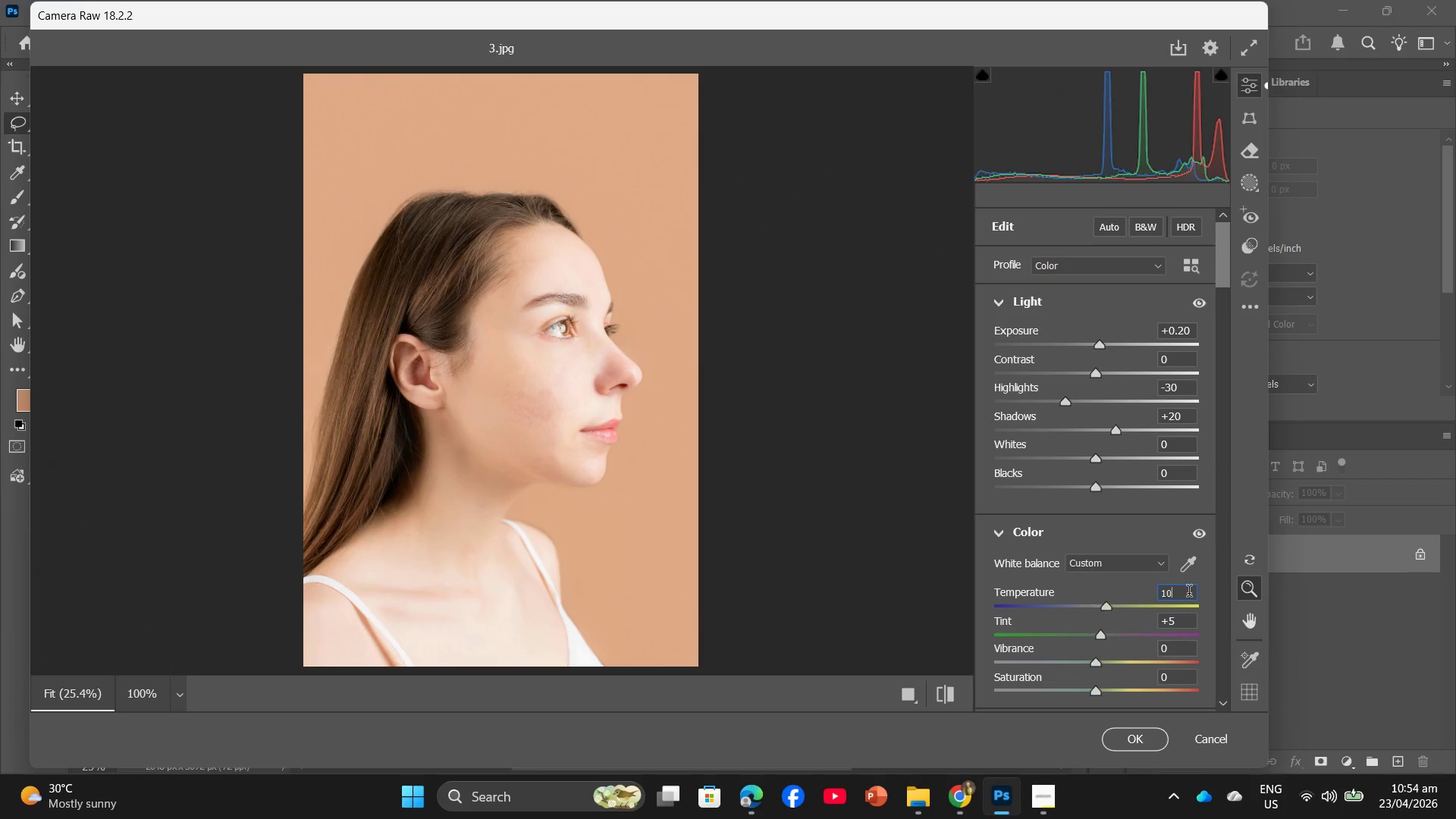 
key(Numpad0)
 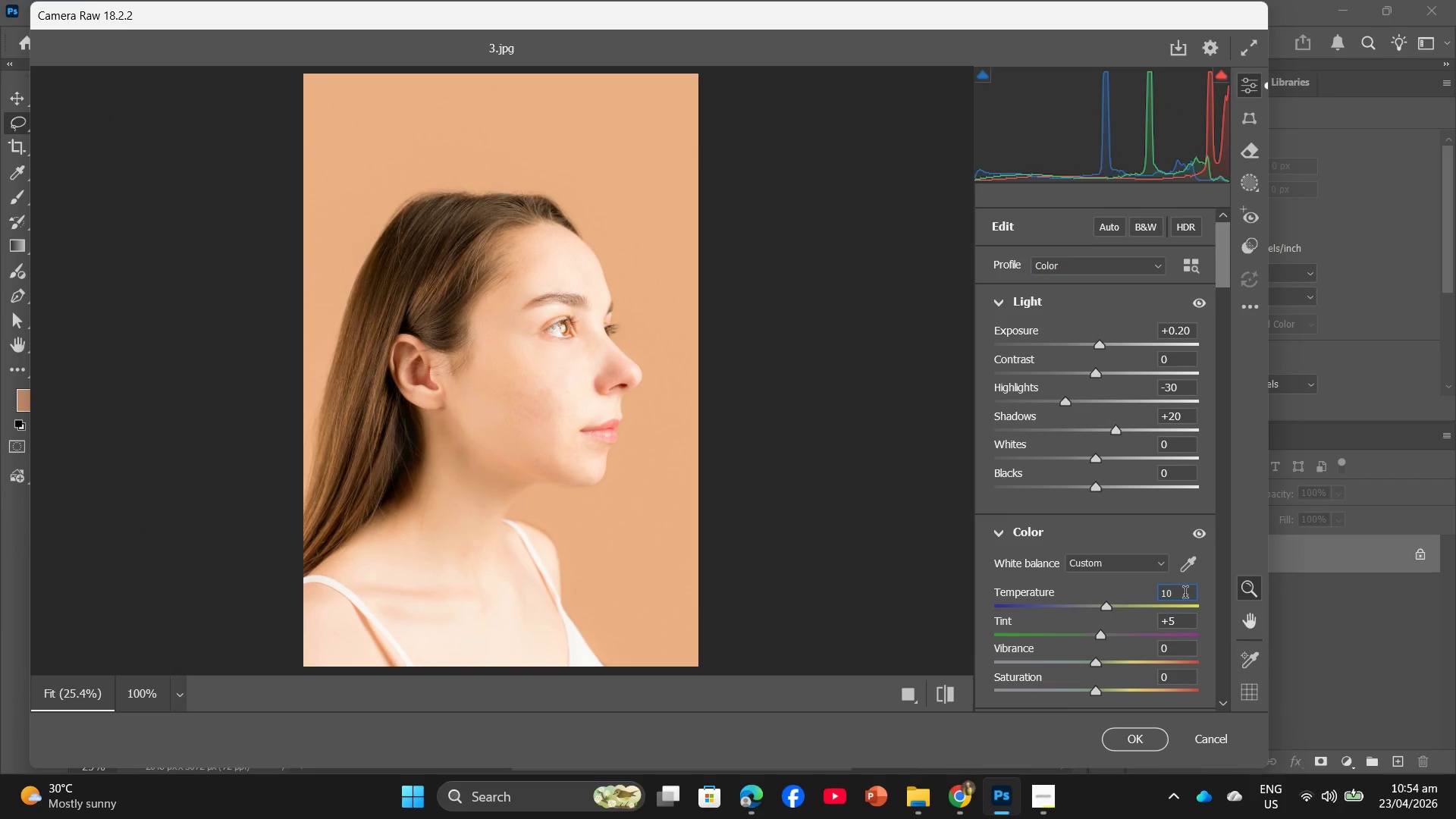 
key(Backspace)
 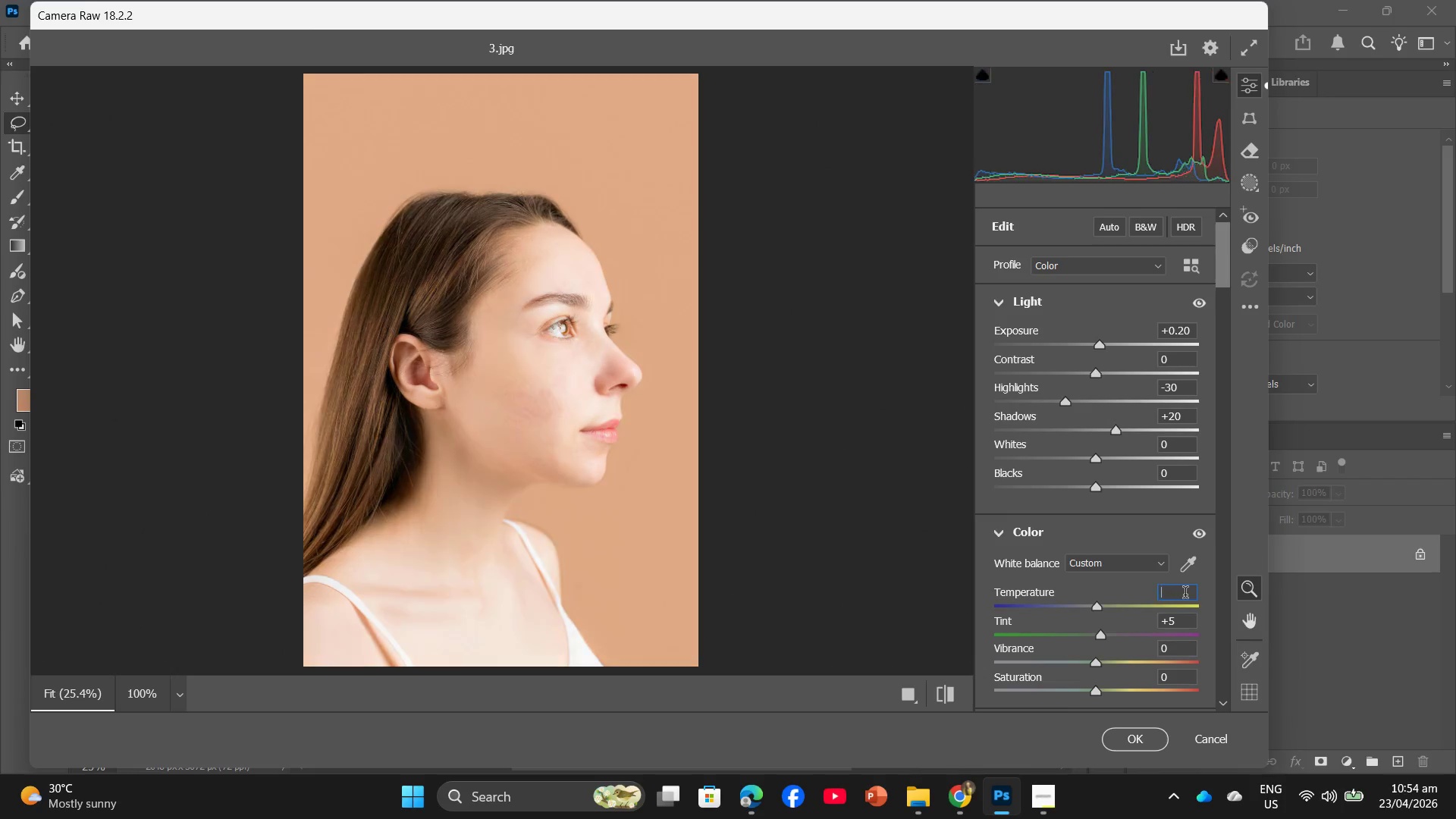 
key(Backspace)
 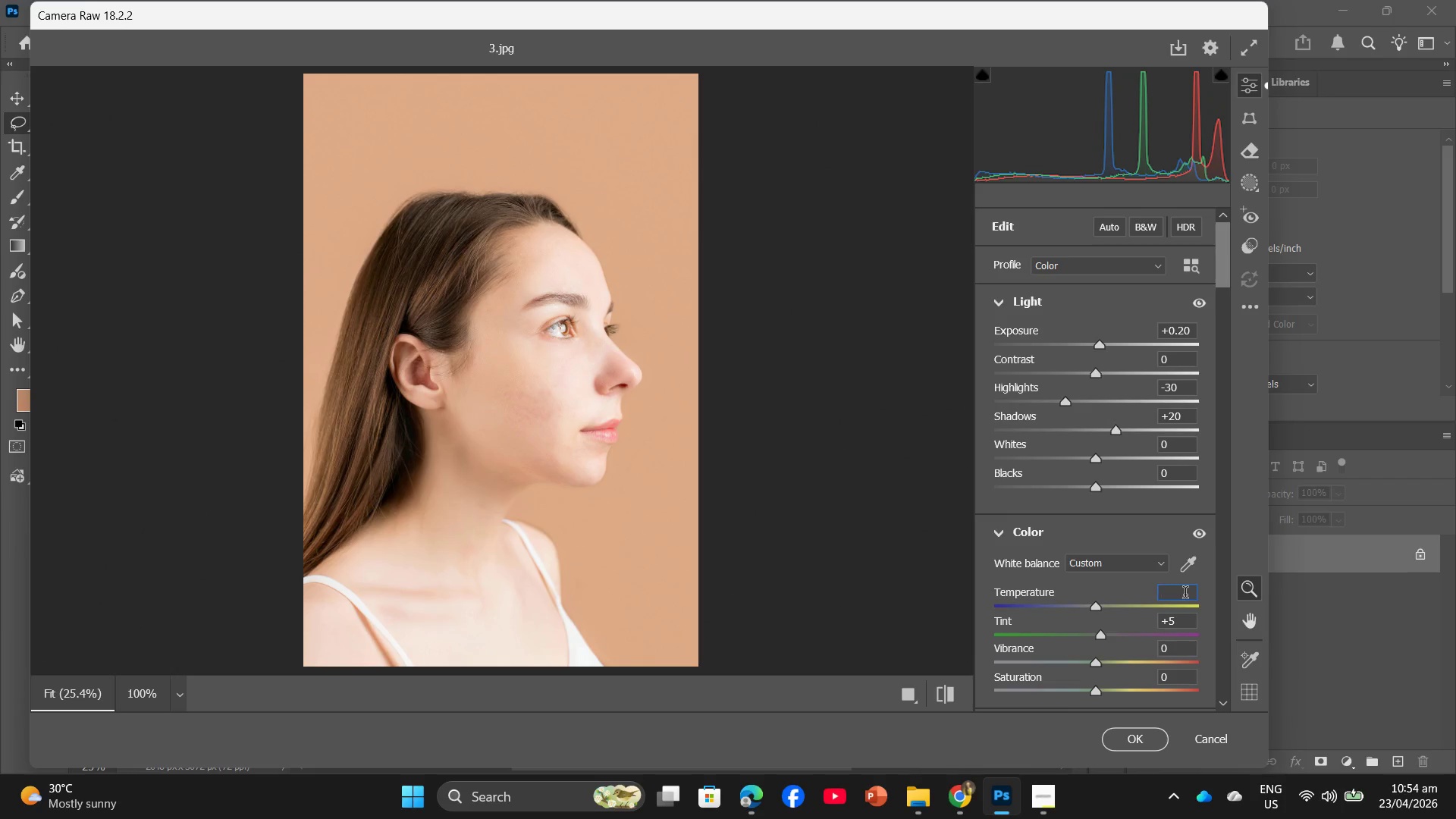 
key(Numpad1)
 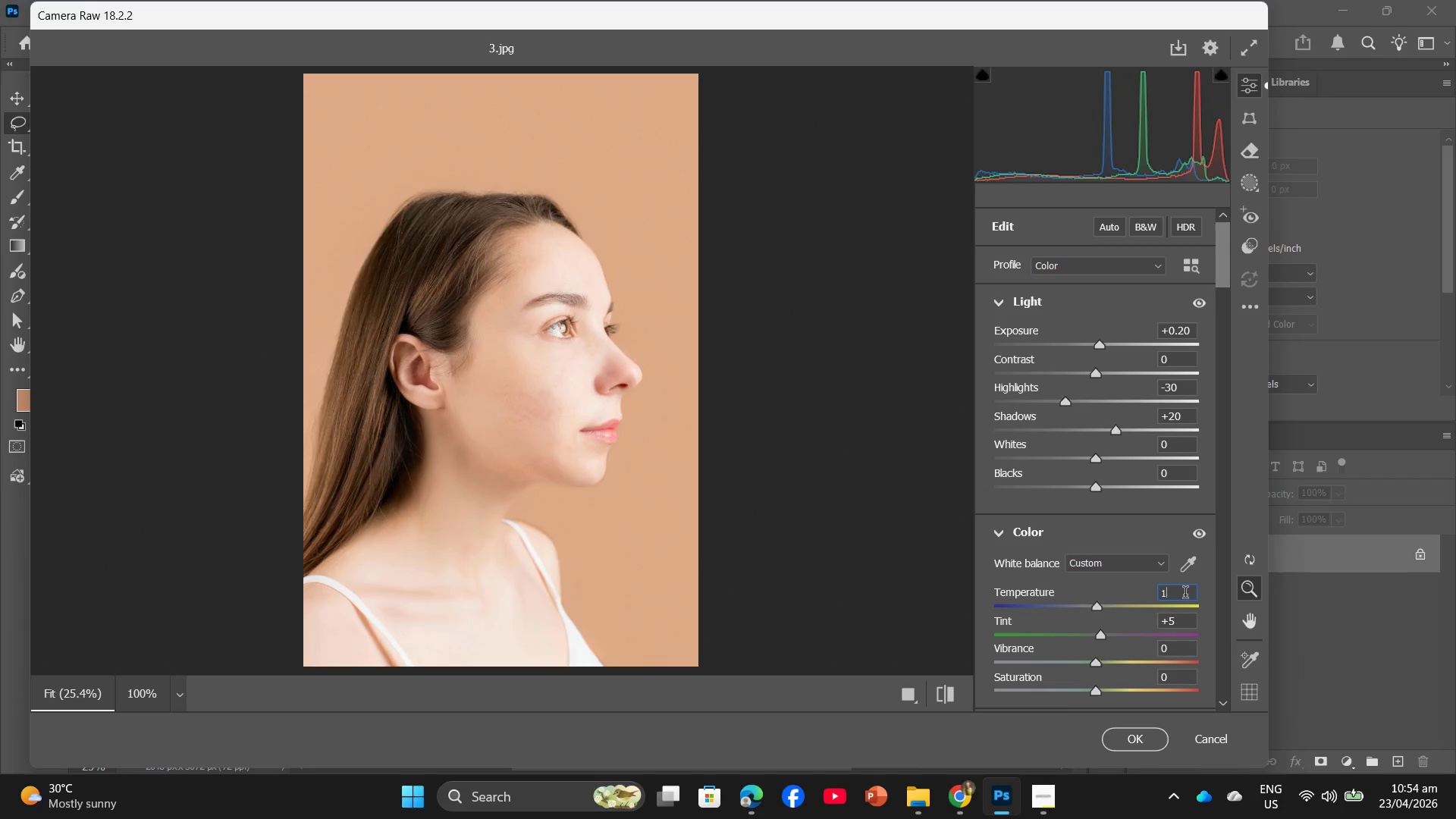 
key(Numpad5)
 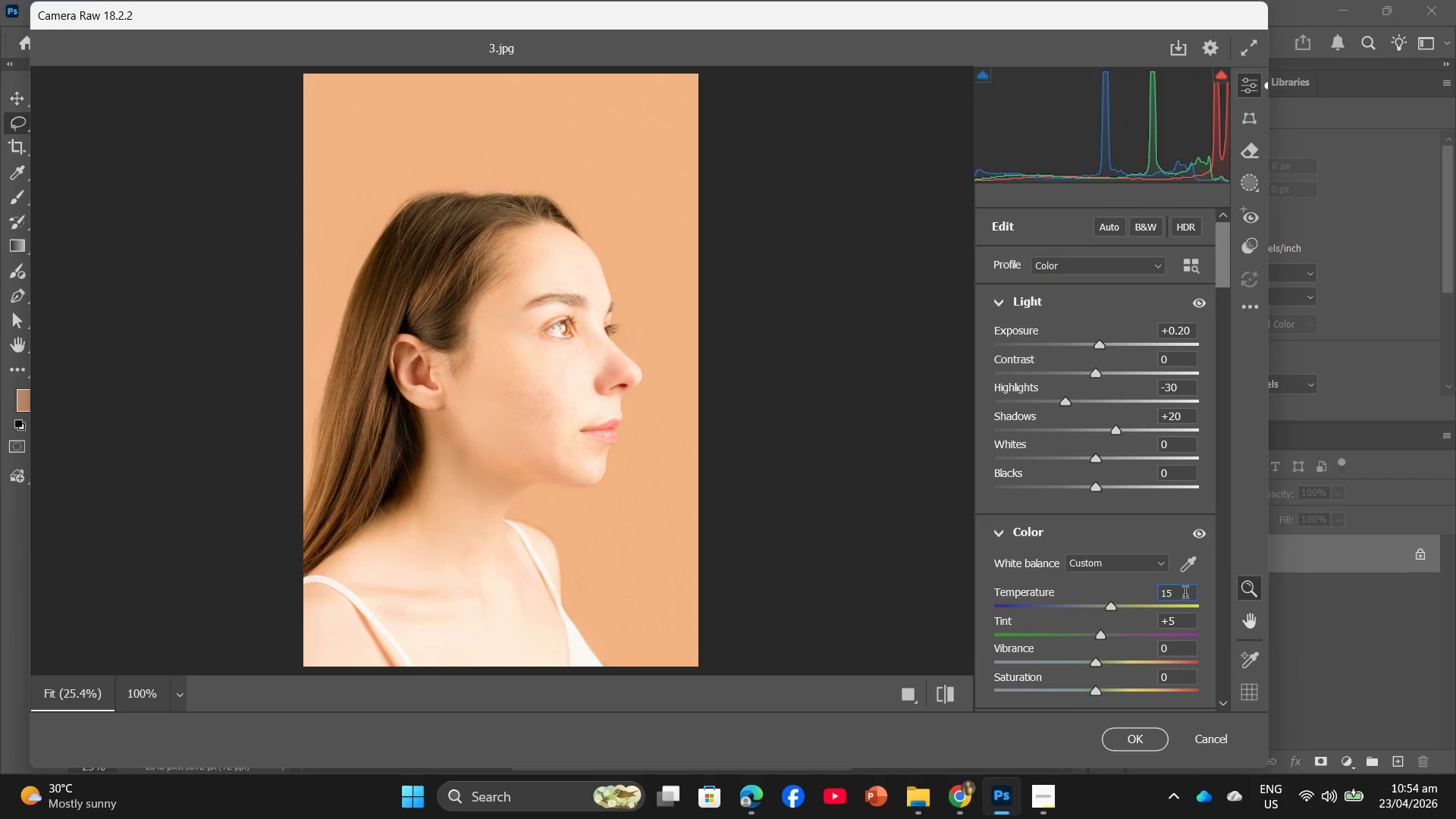 
key(Backspace)
 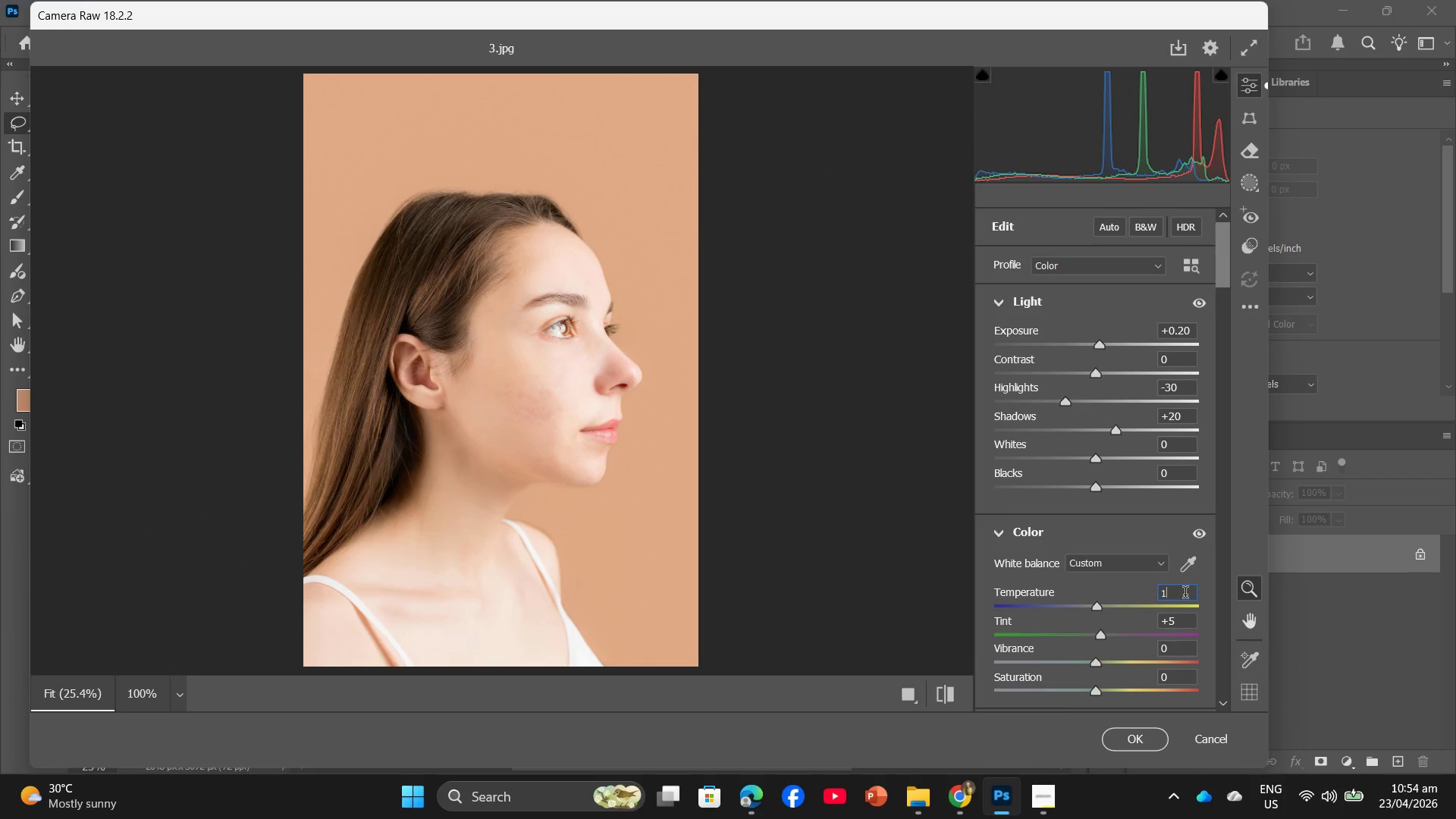 
key(Backspace)
 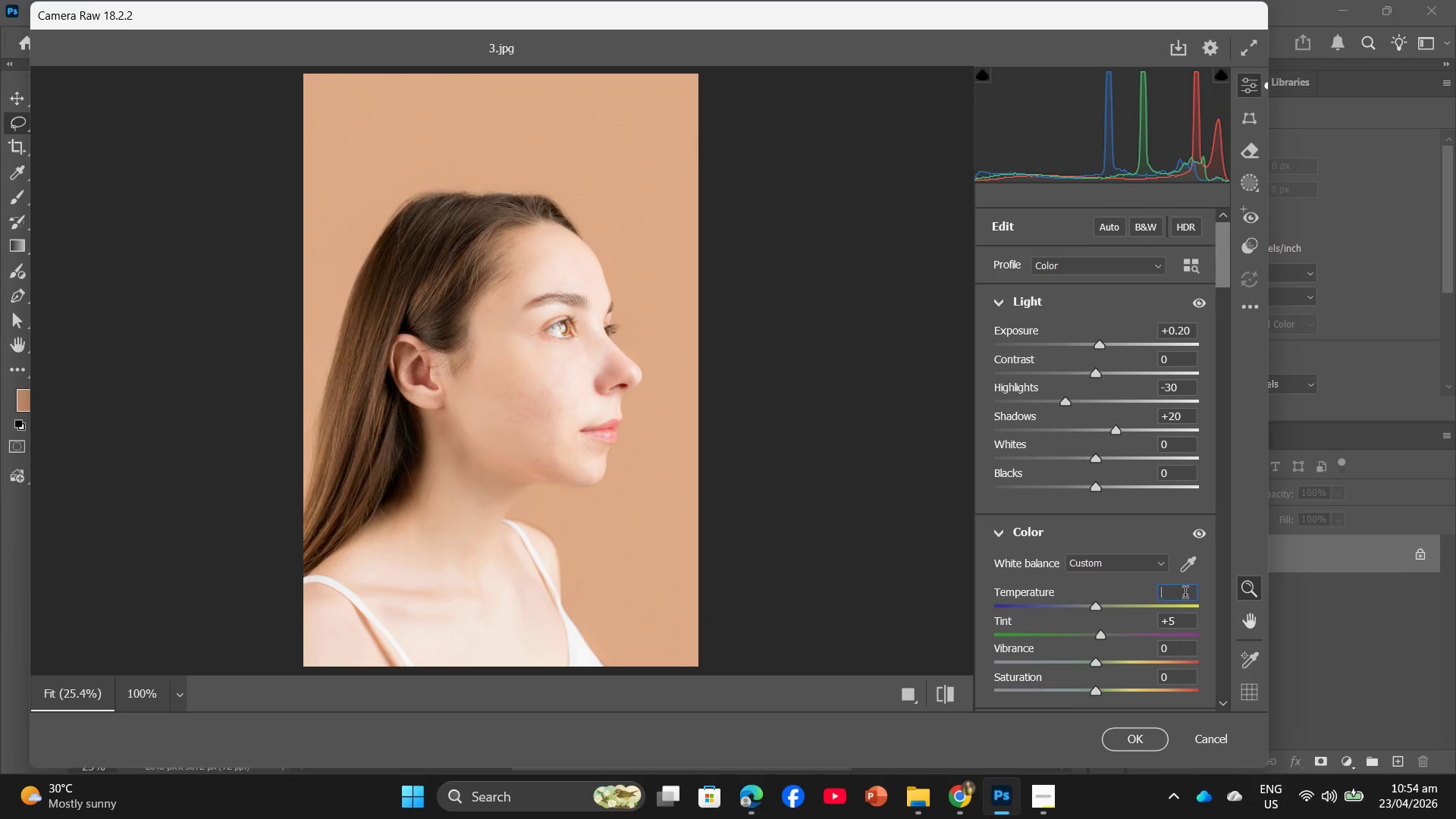 
key(Backspace)
 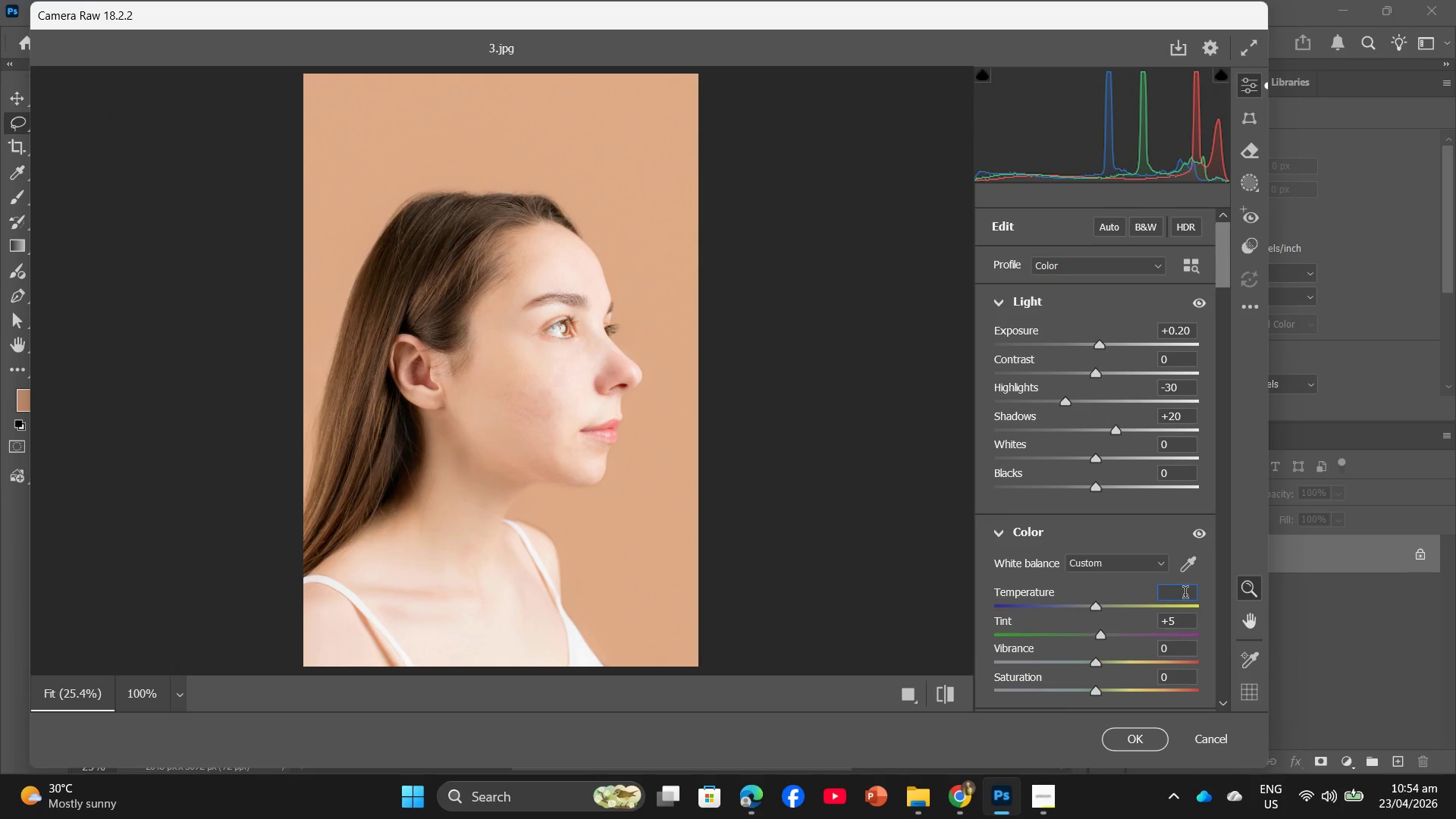 
key(Numpad2)
 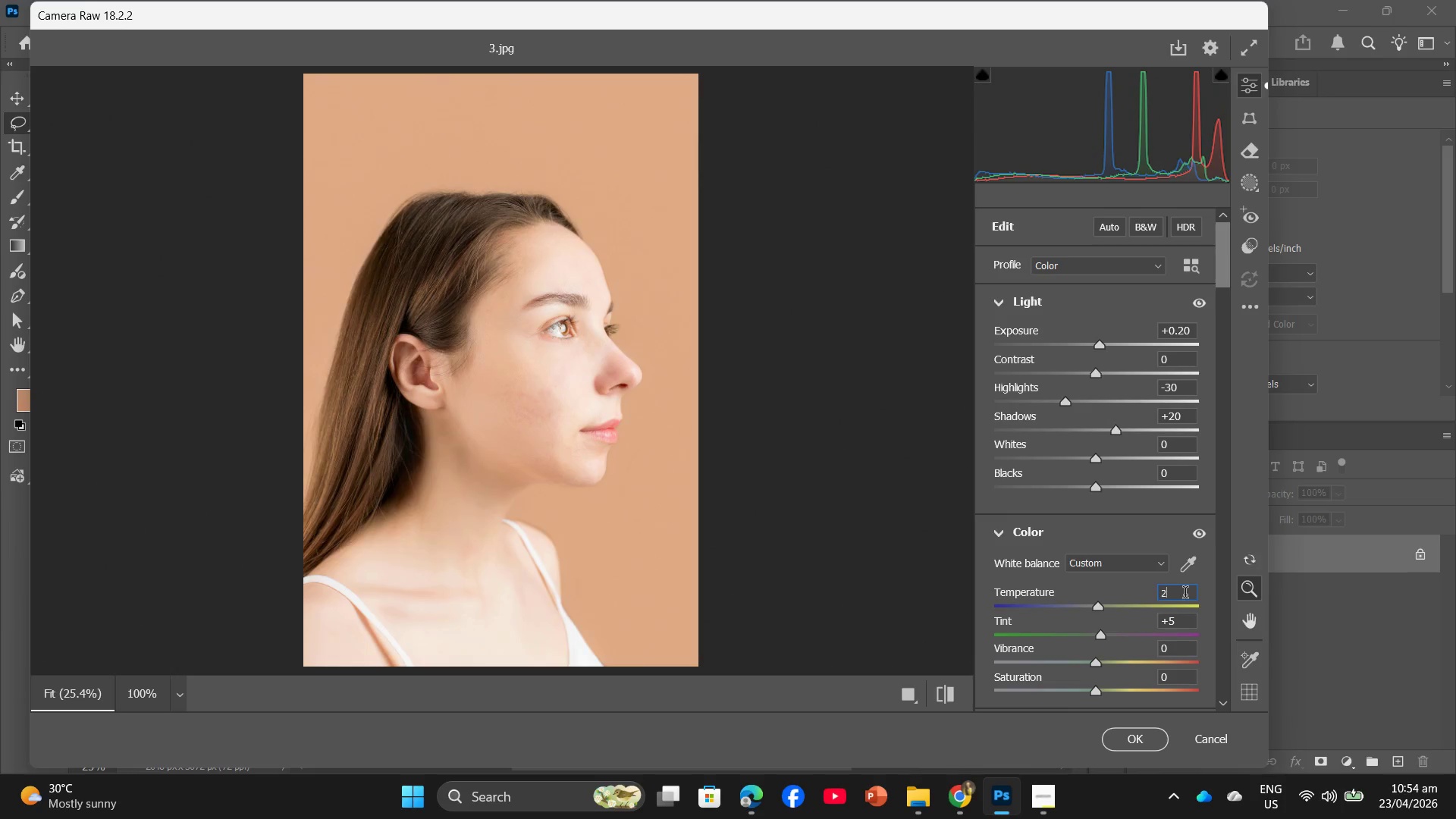 
key(Numpad0)
 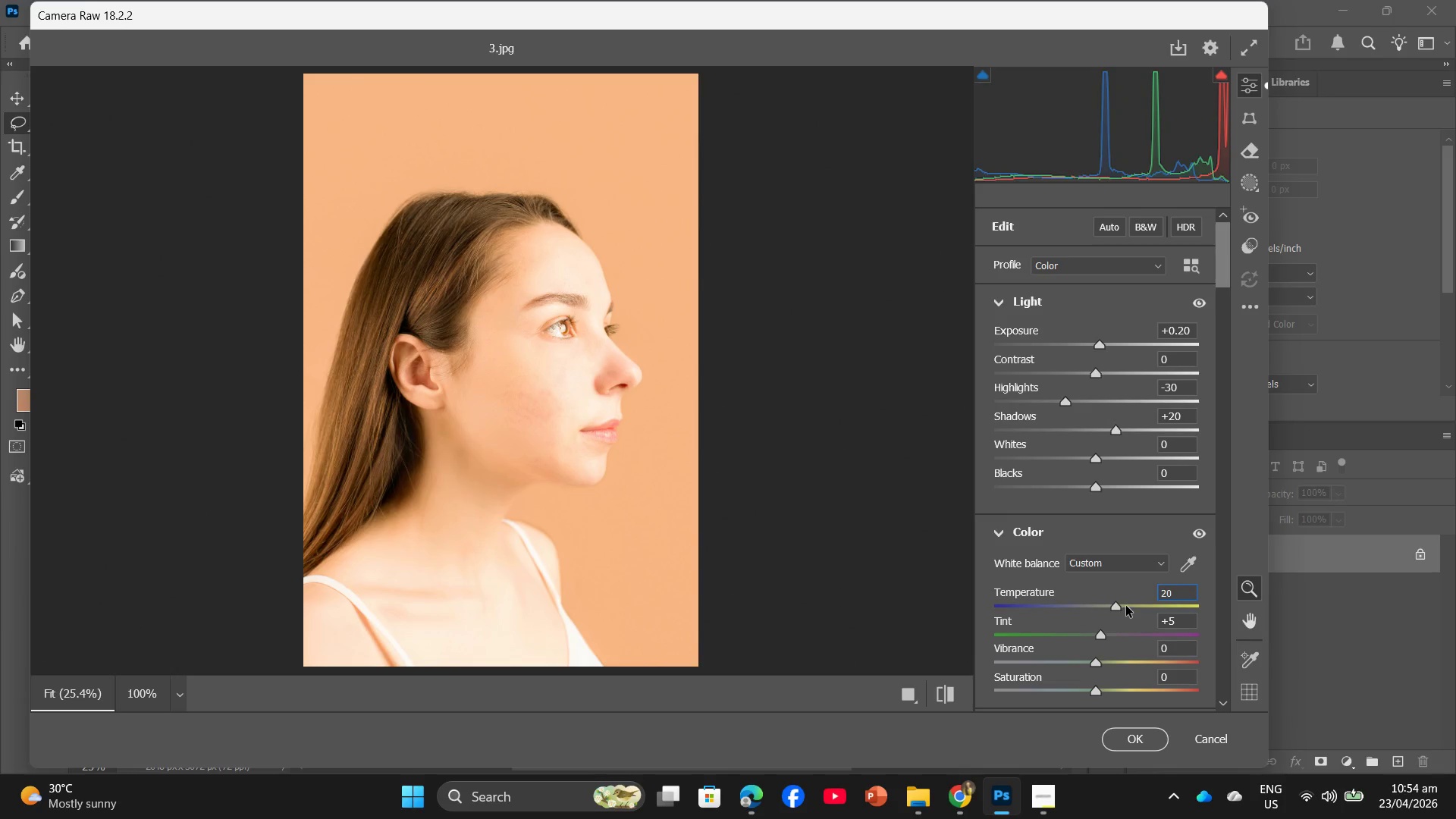 
wait(5.83)
 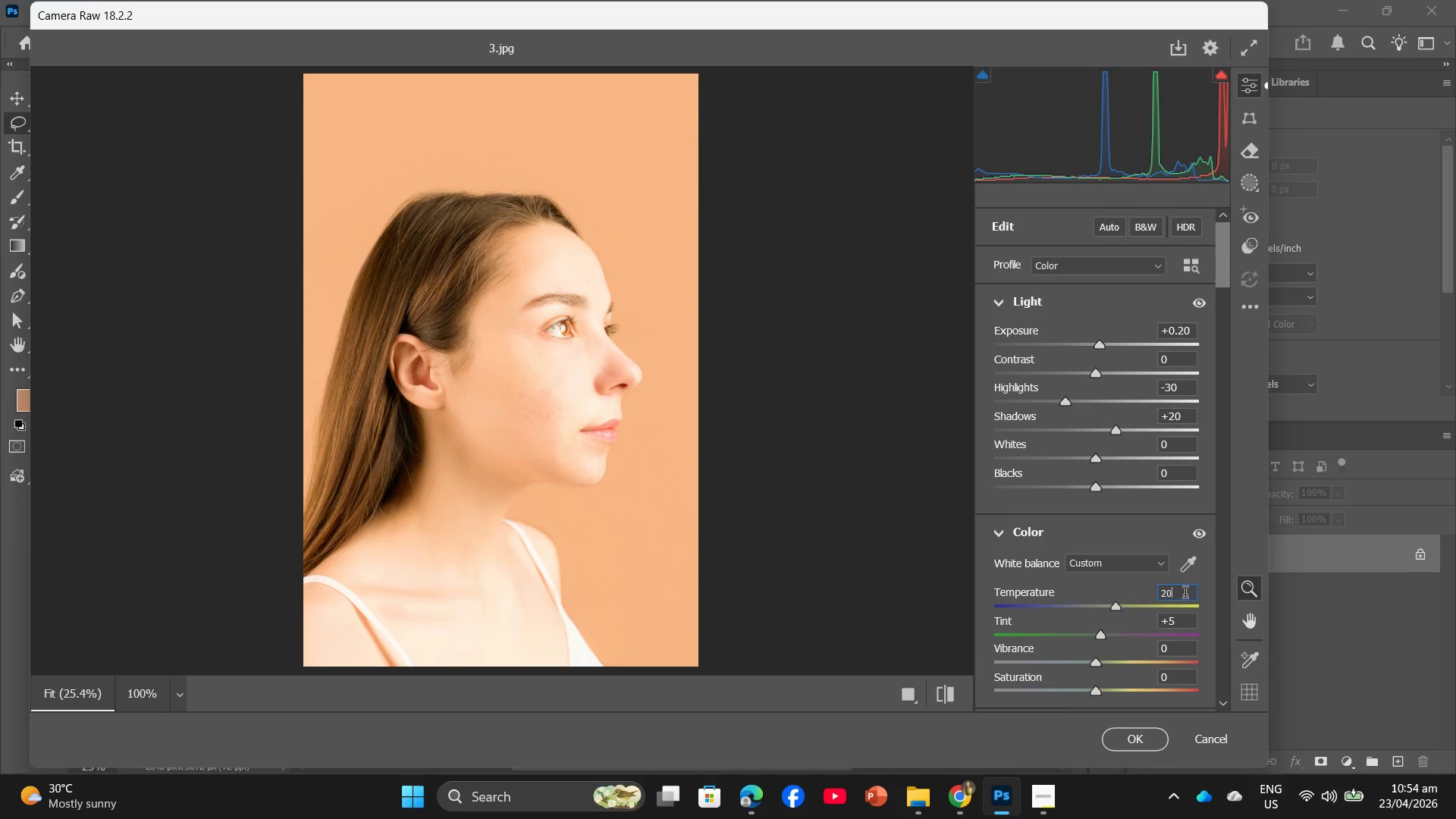 
left_click([1179, 622])
 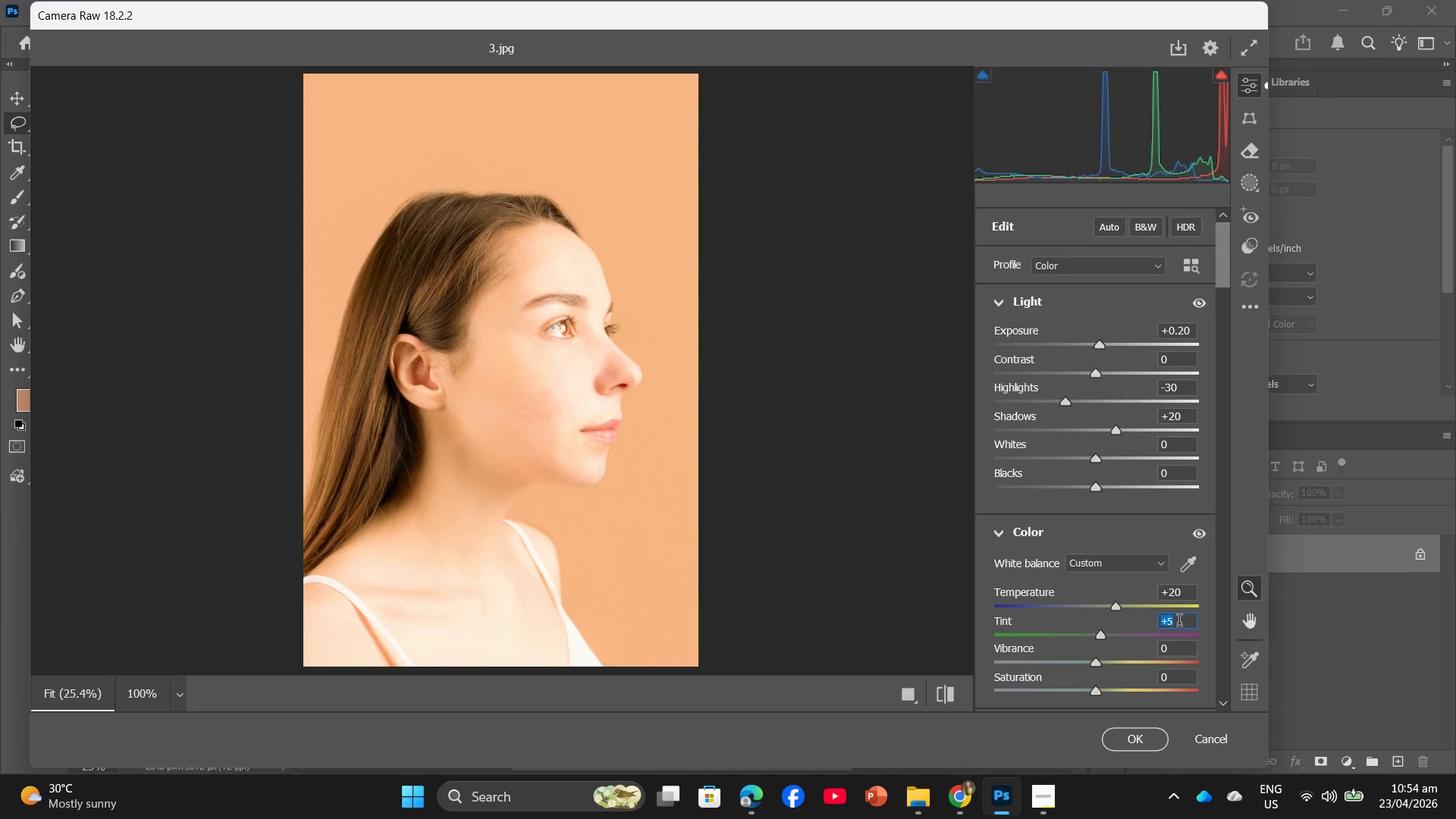 
key(Numpad1)
 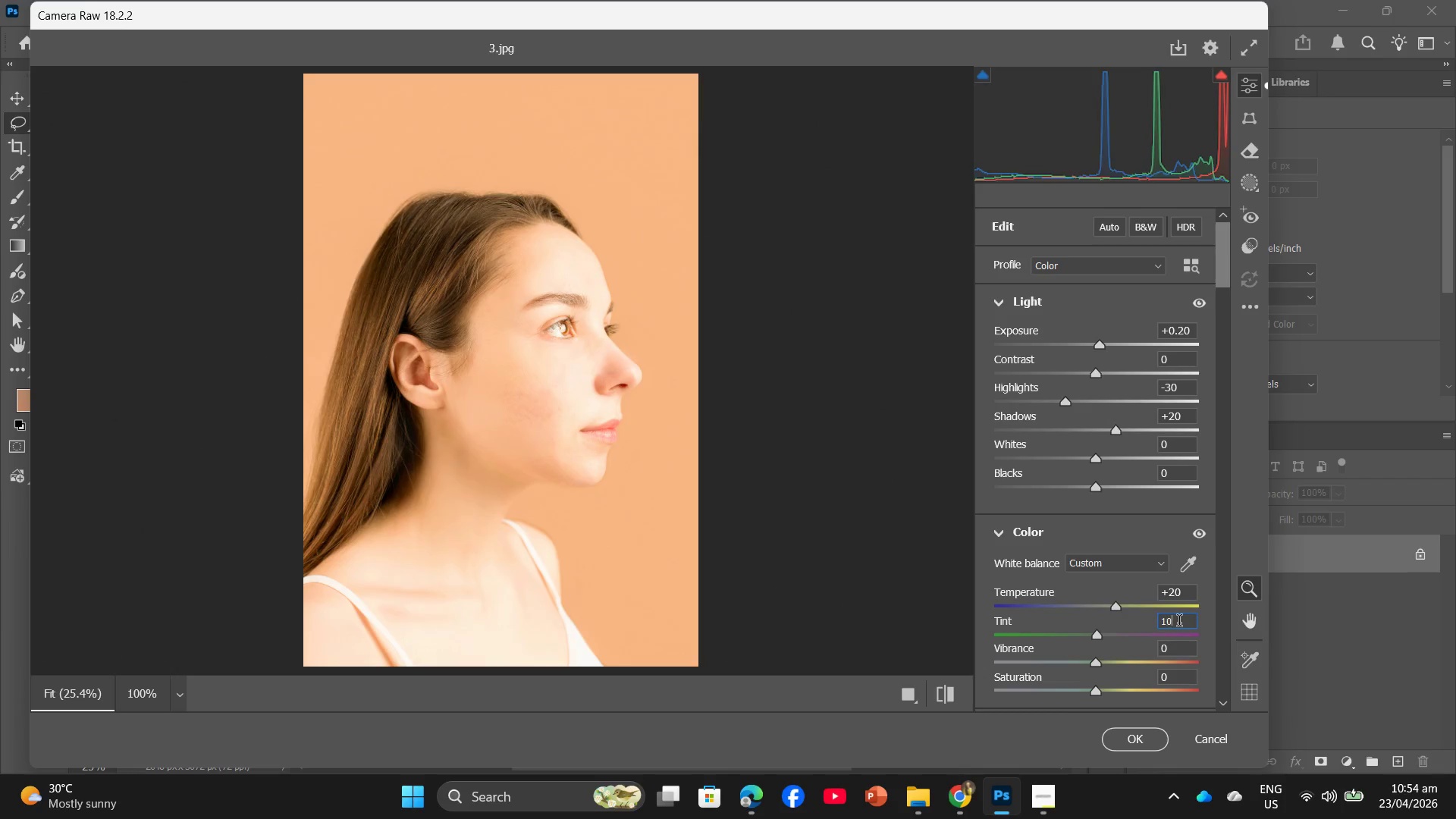 
key(Numpad0)
 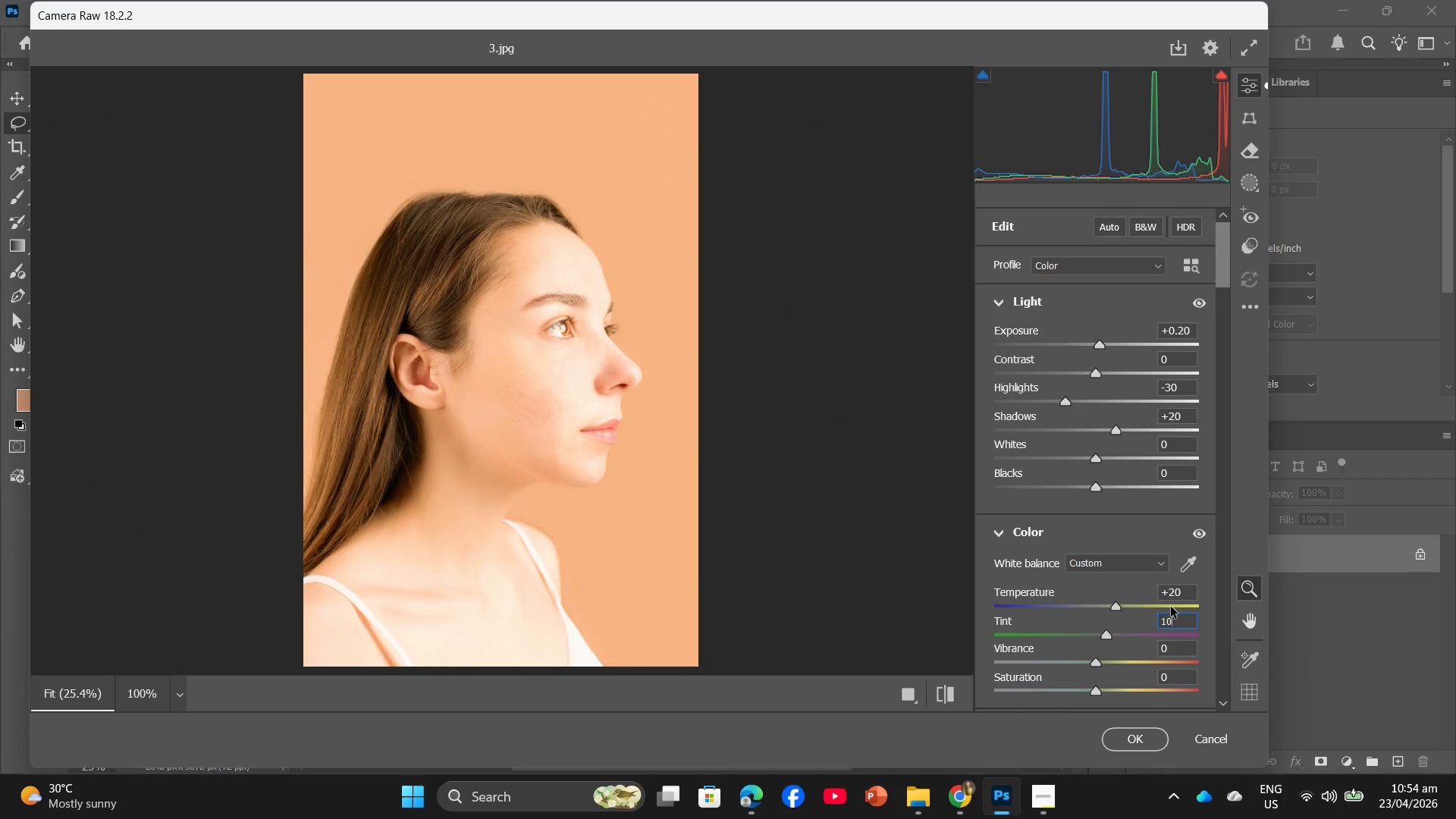 
wait(8.97)
 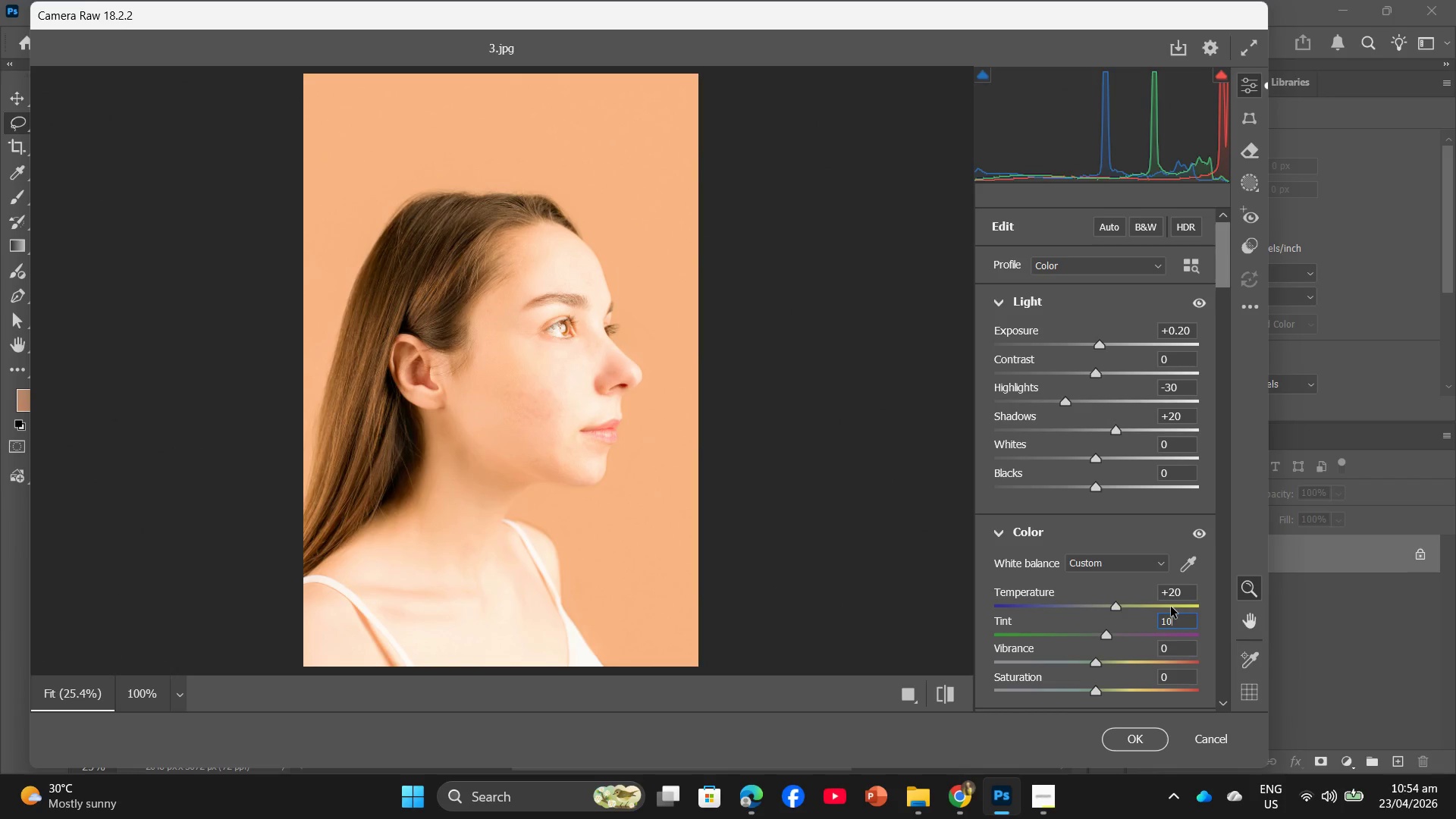 
key(Enter)
 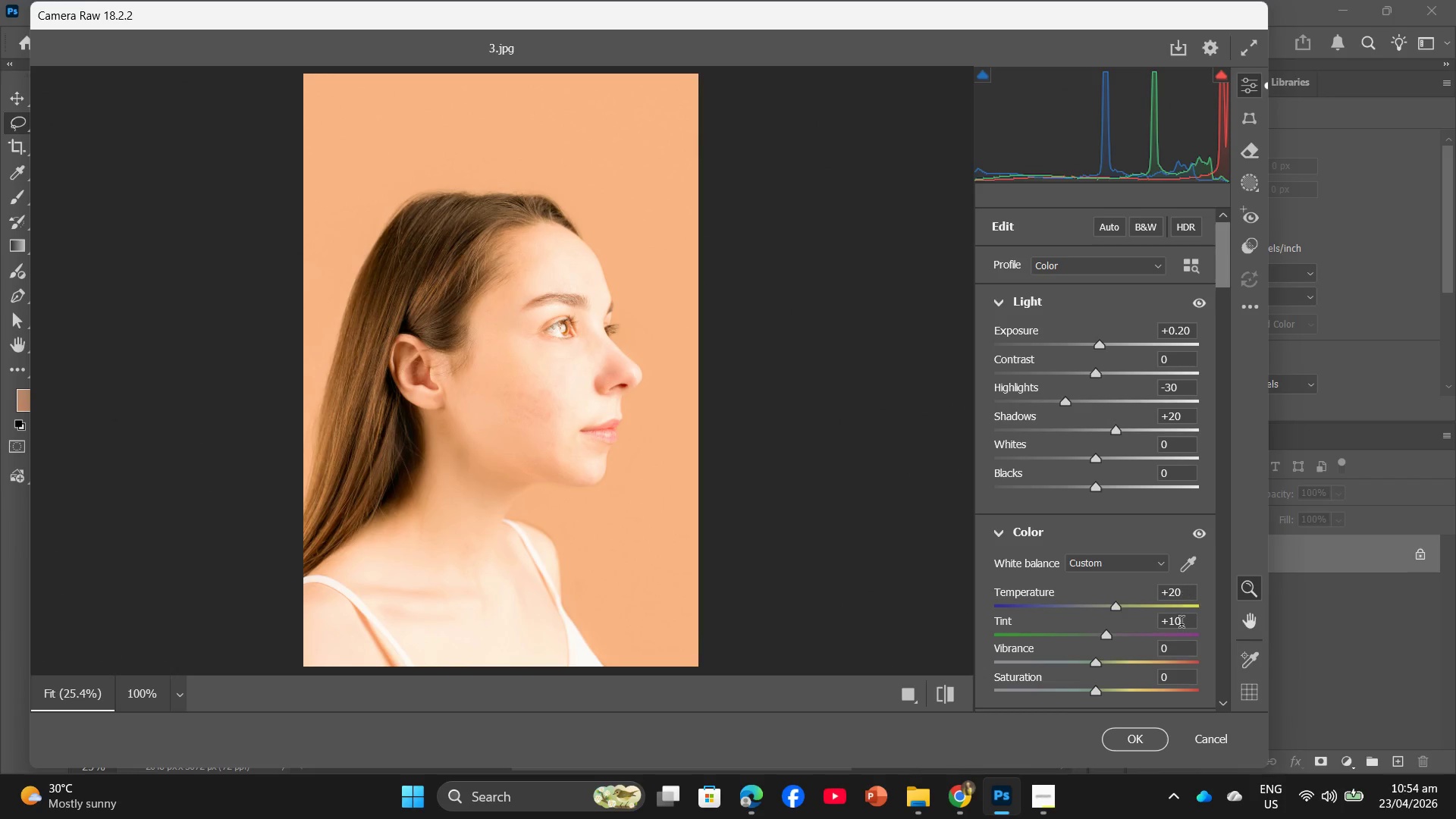 
left_click([1181, 624])
 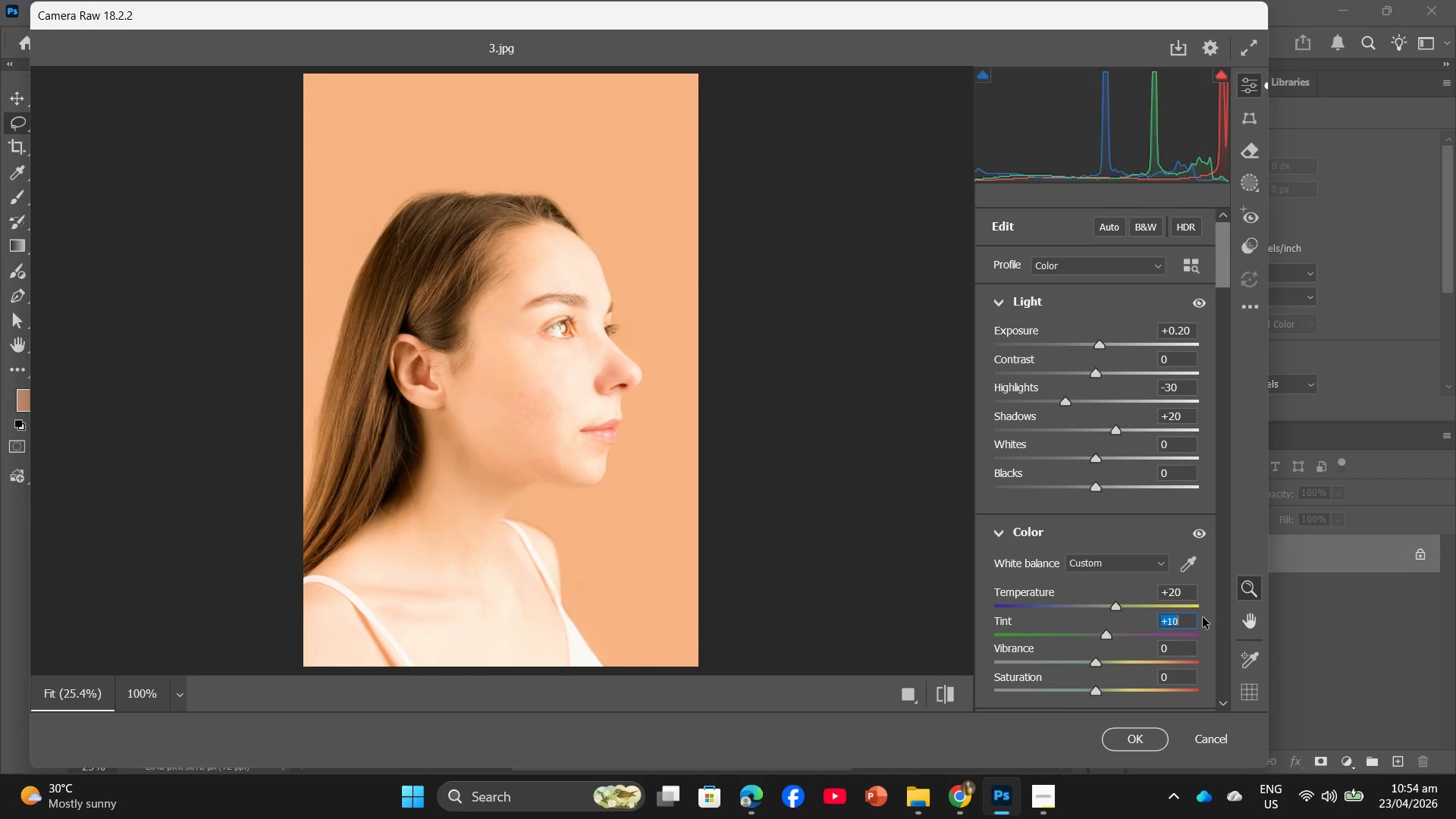 
key(Numpad5)
 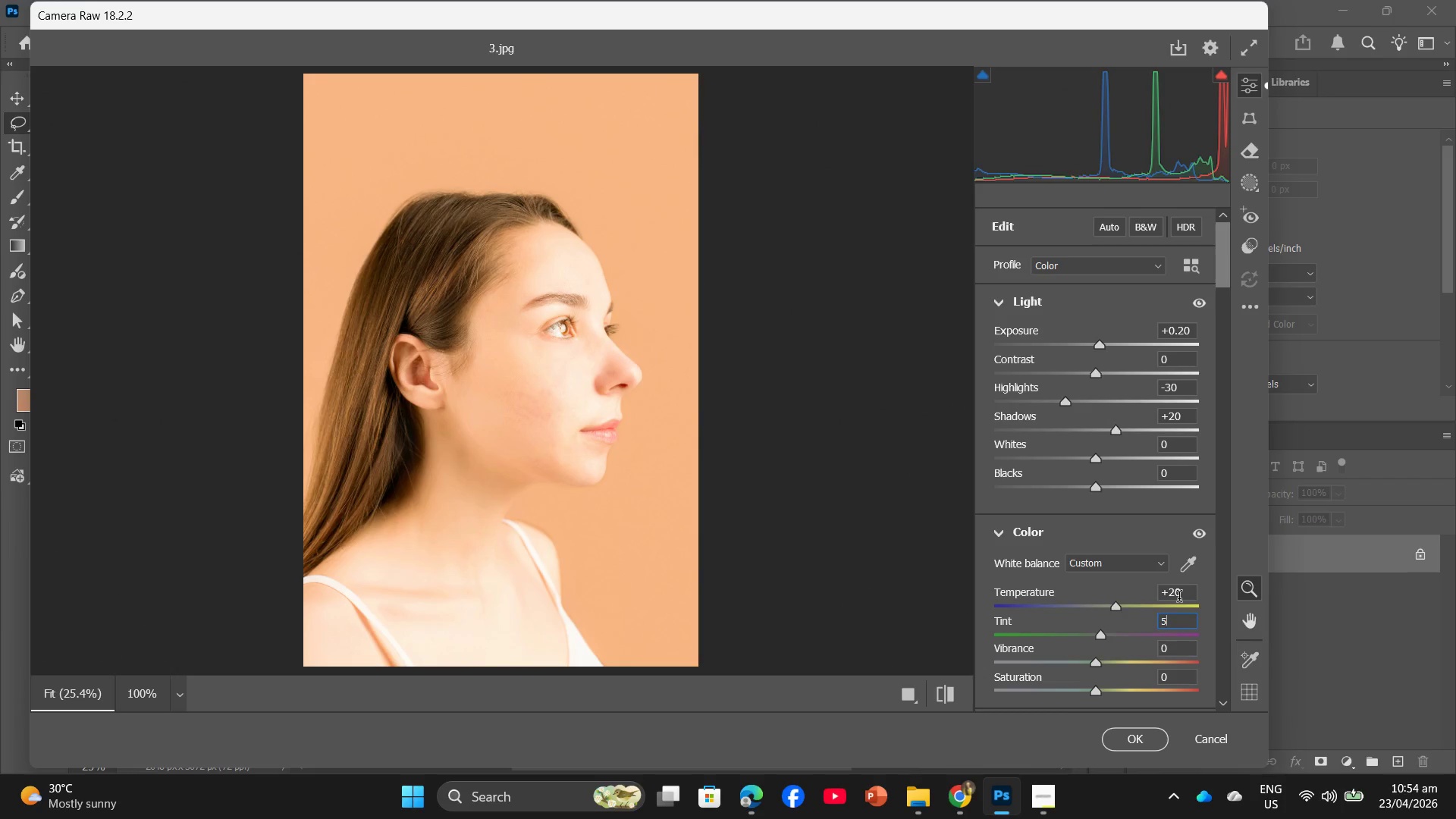 
left_click([1185, 594])
 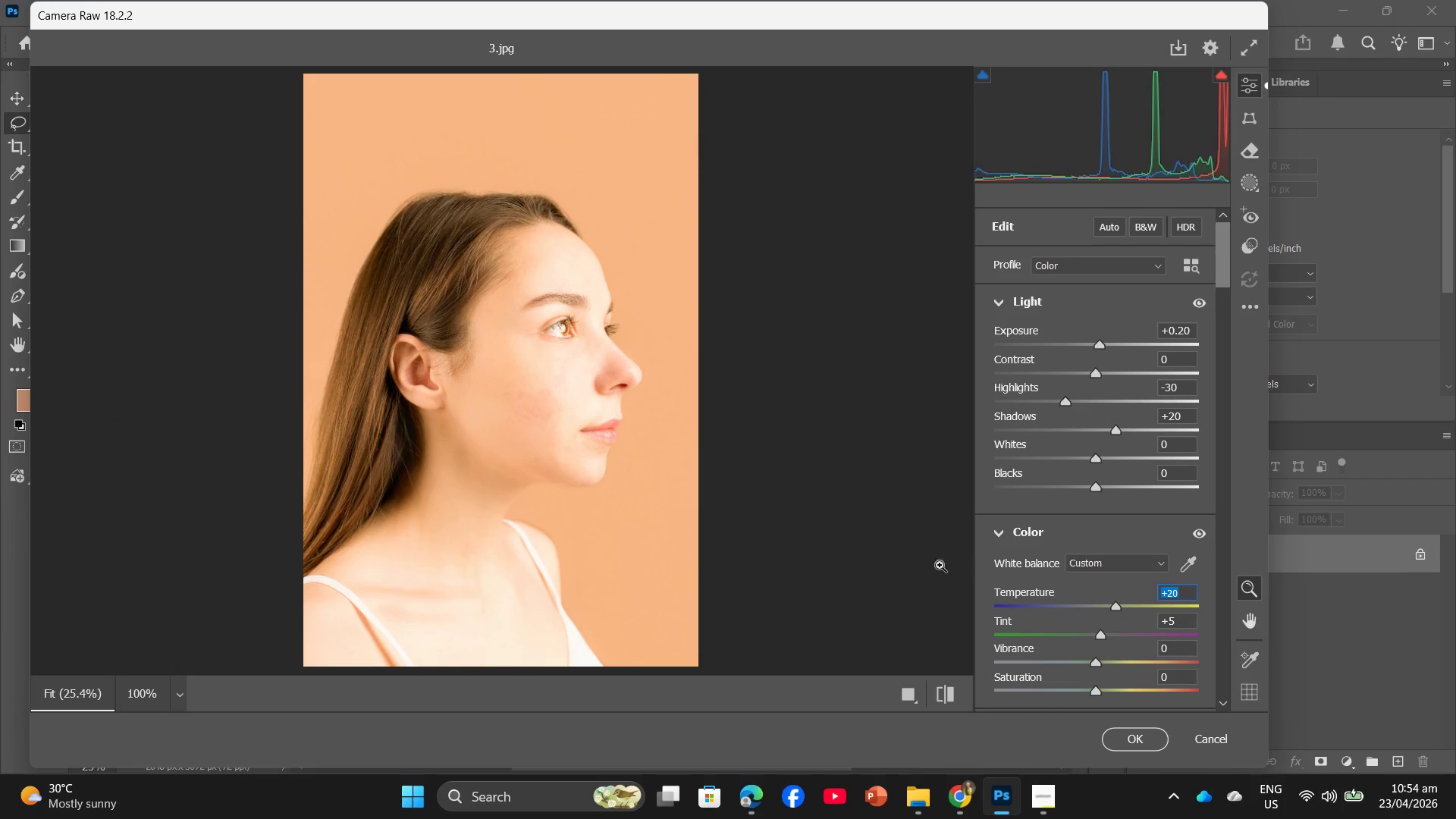 
left_click([901, 563])
 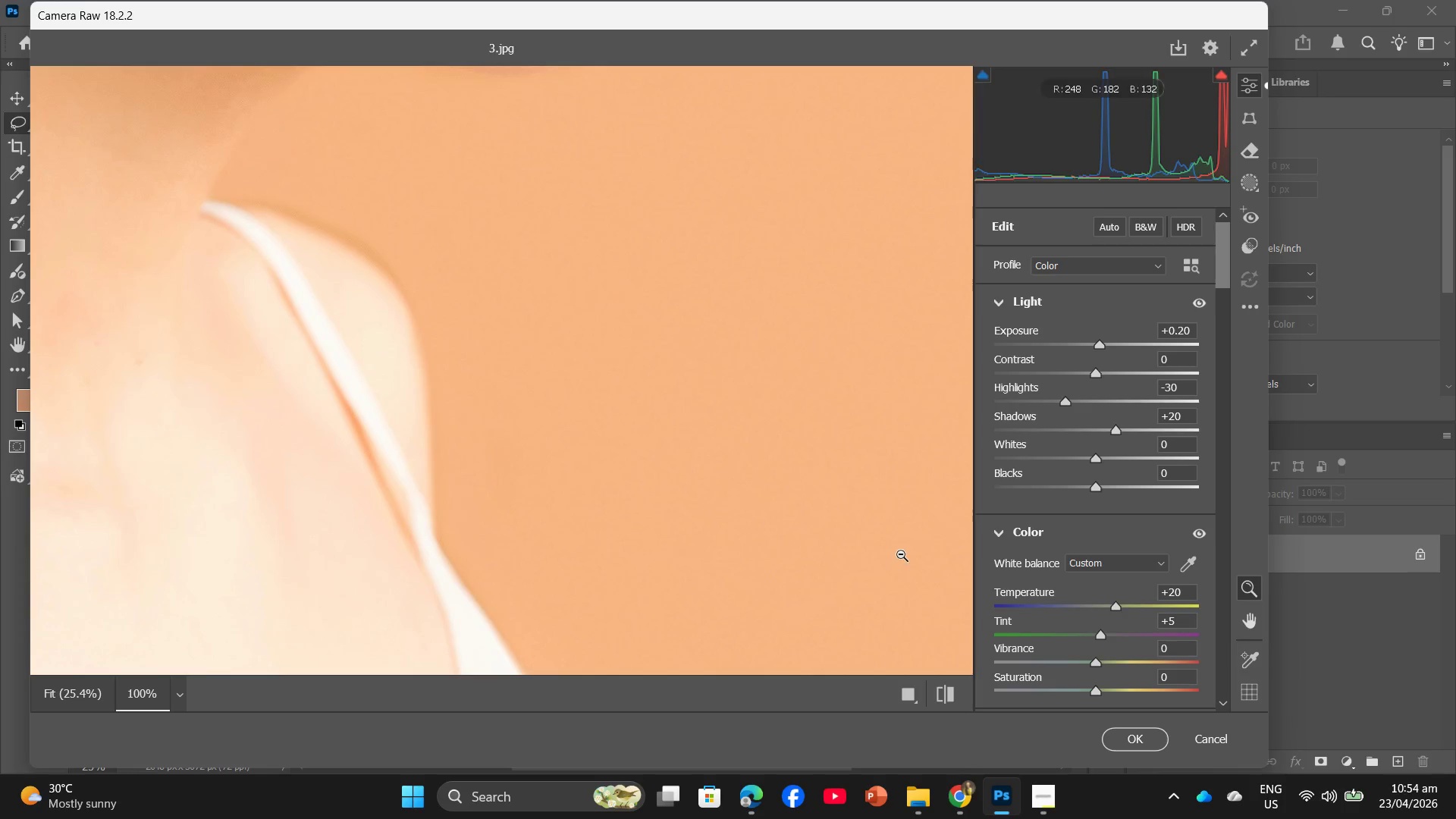 
left_click([899, 548])
 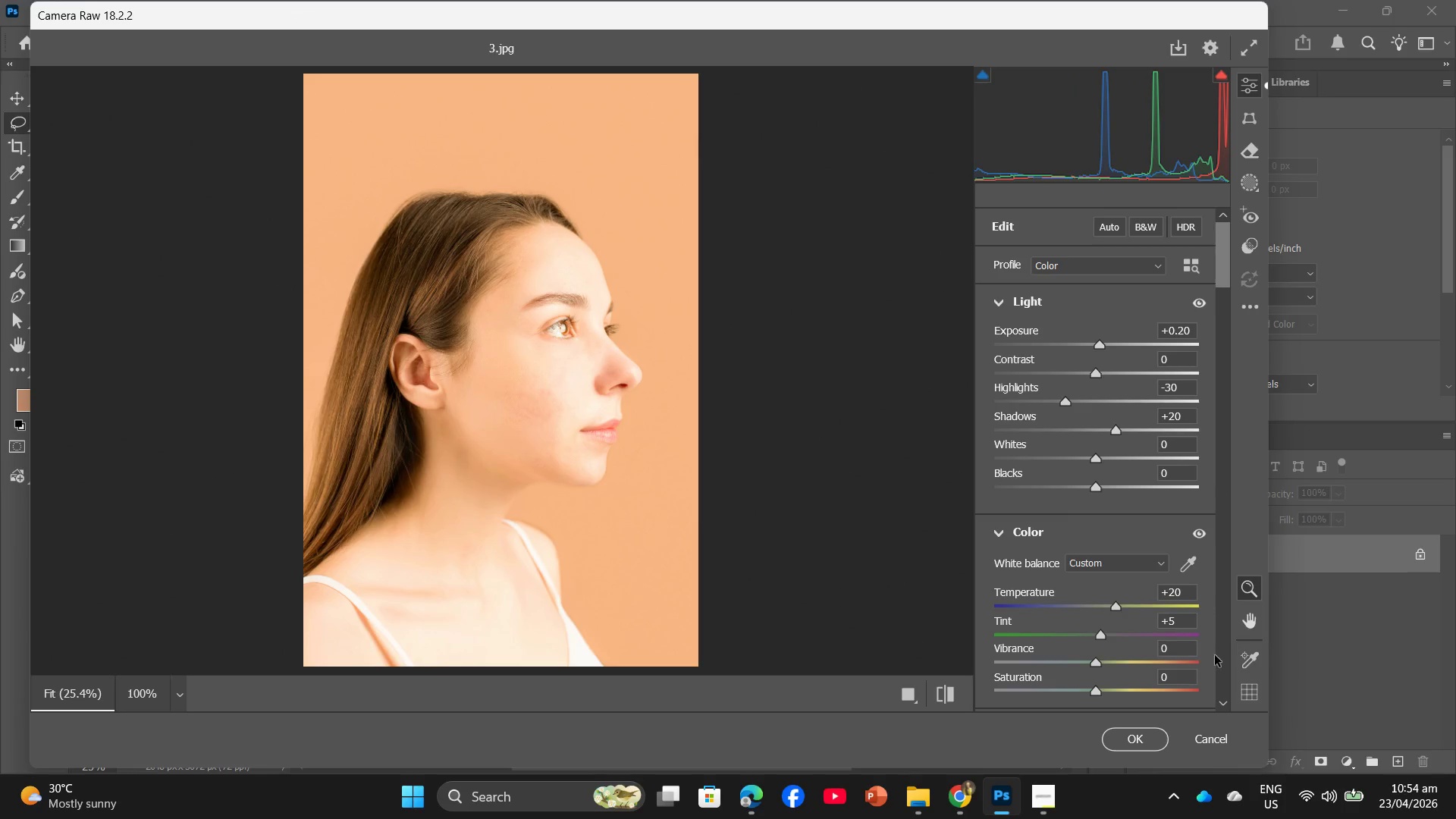 
left_click([1128, 741])
 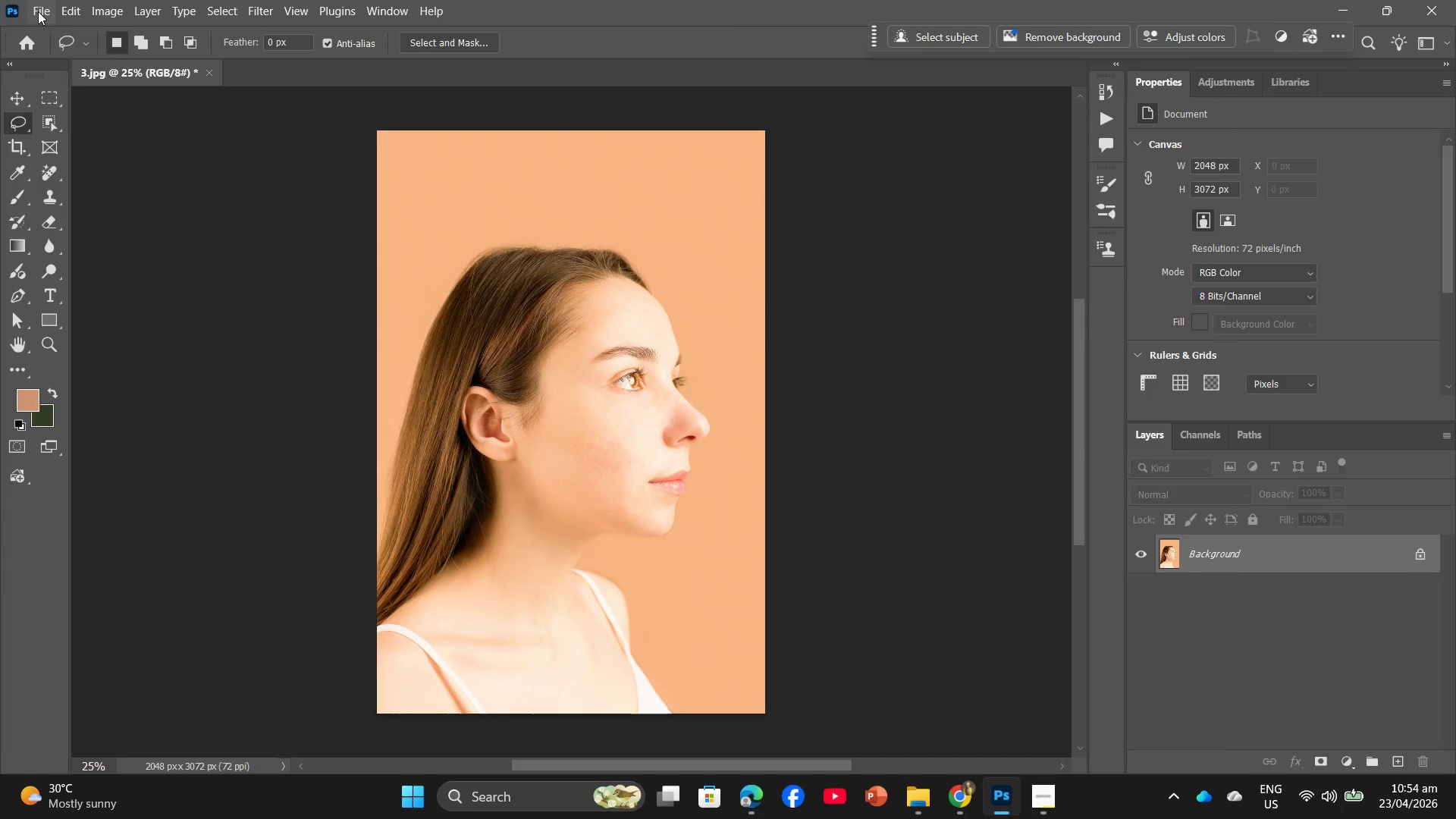 
left_click([38, 11])
 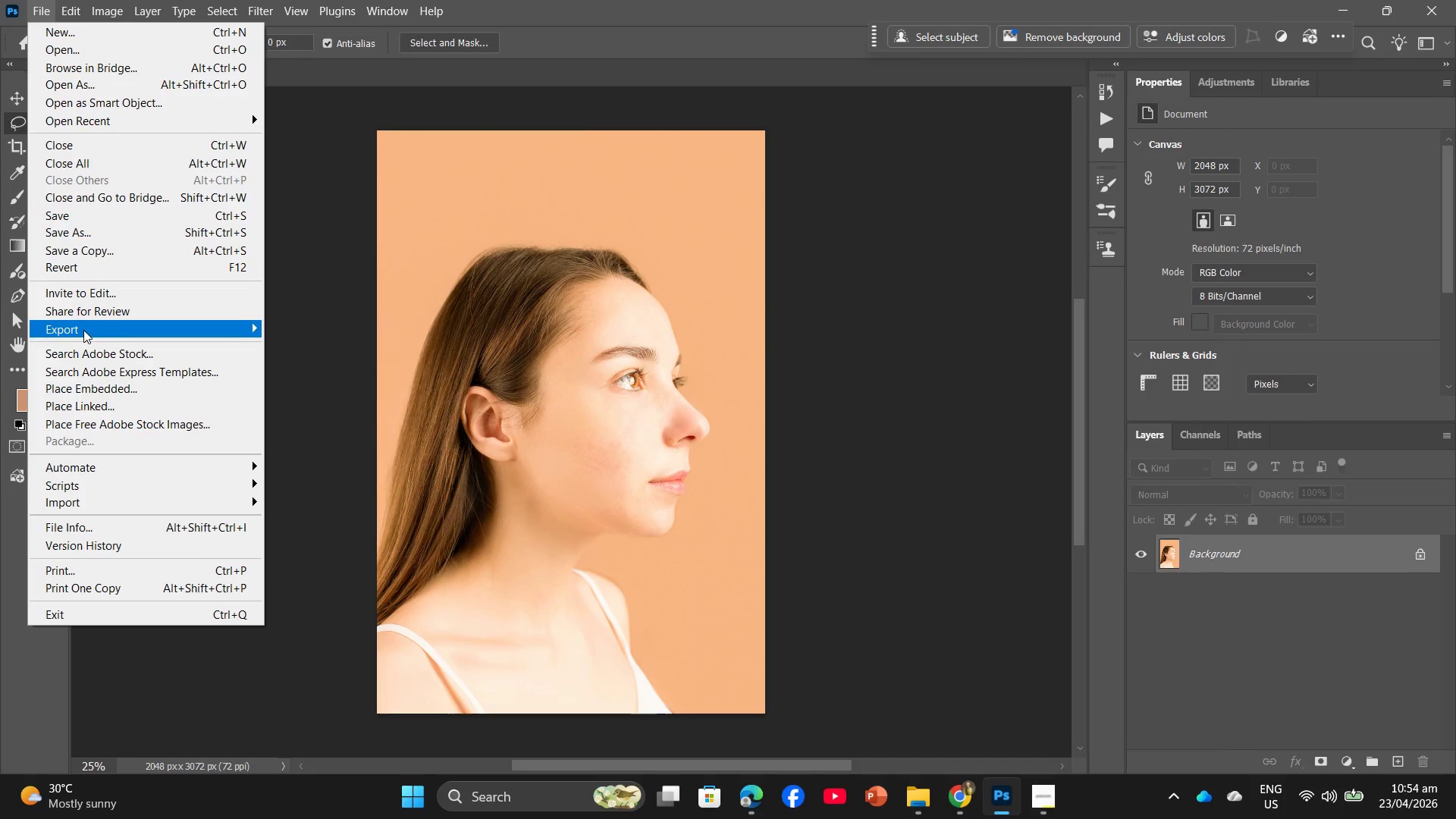 
left_click([83, 330])
 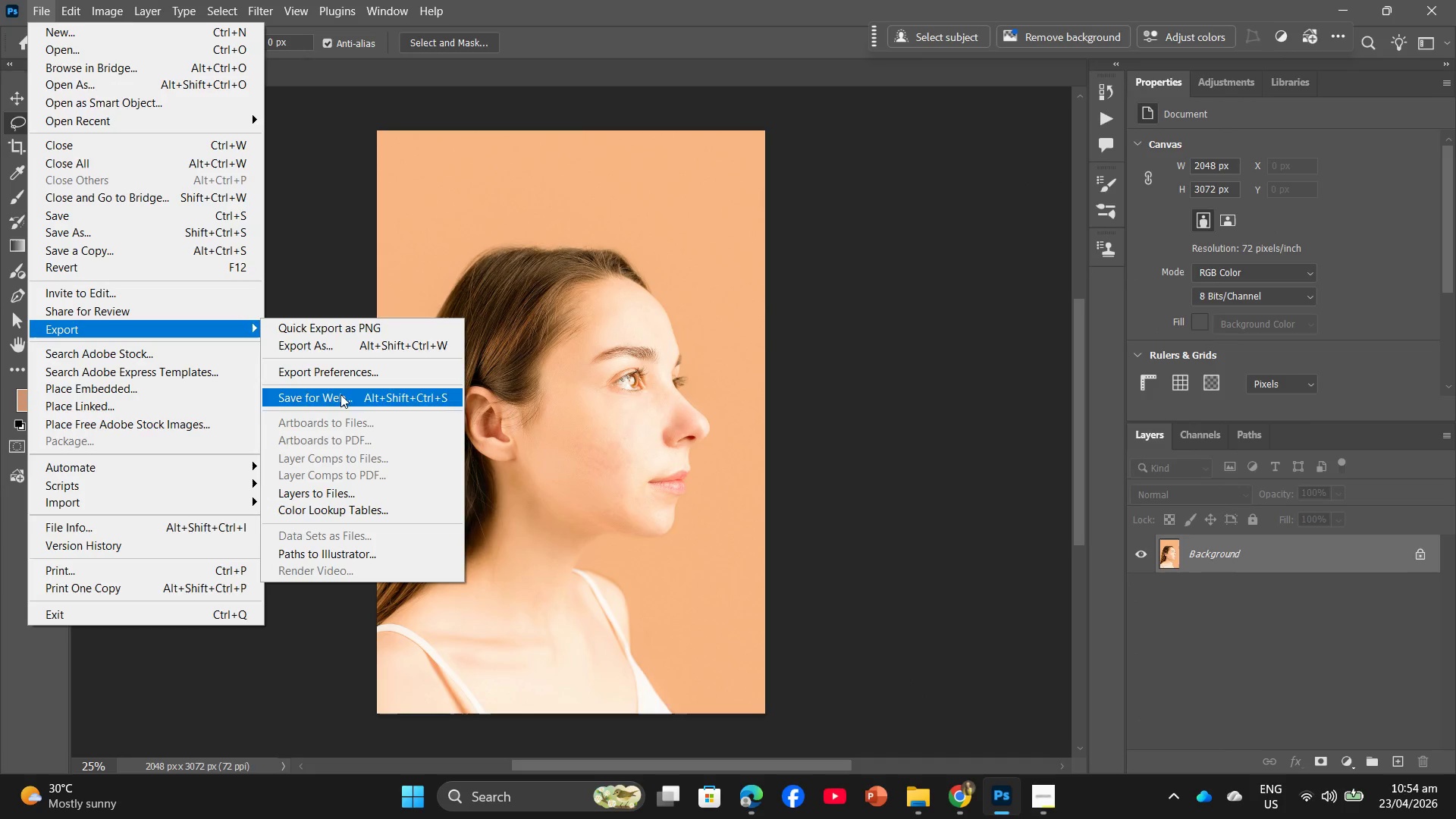 
left_click_drag(start_coordinate=[331, 374], to_coordinate=[343, 350])
 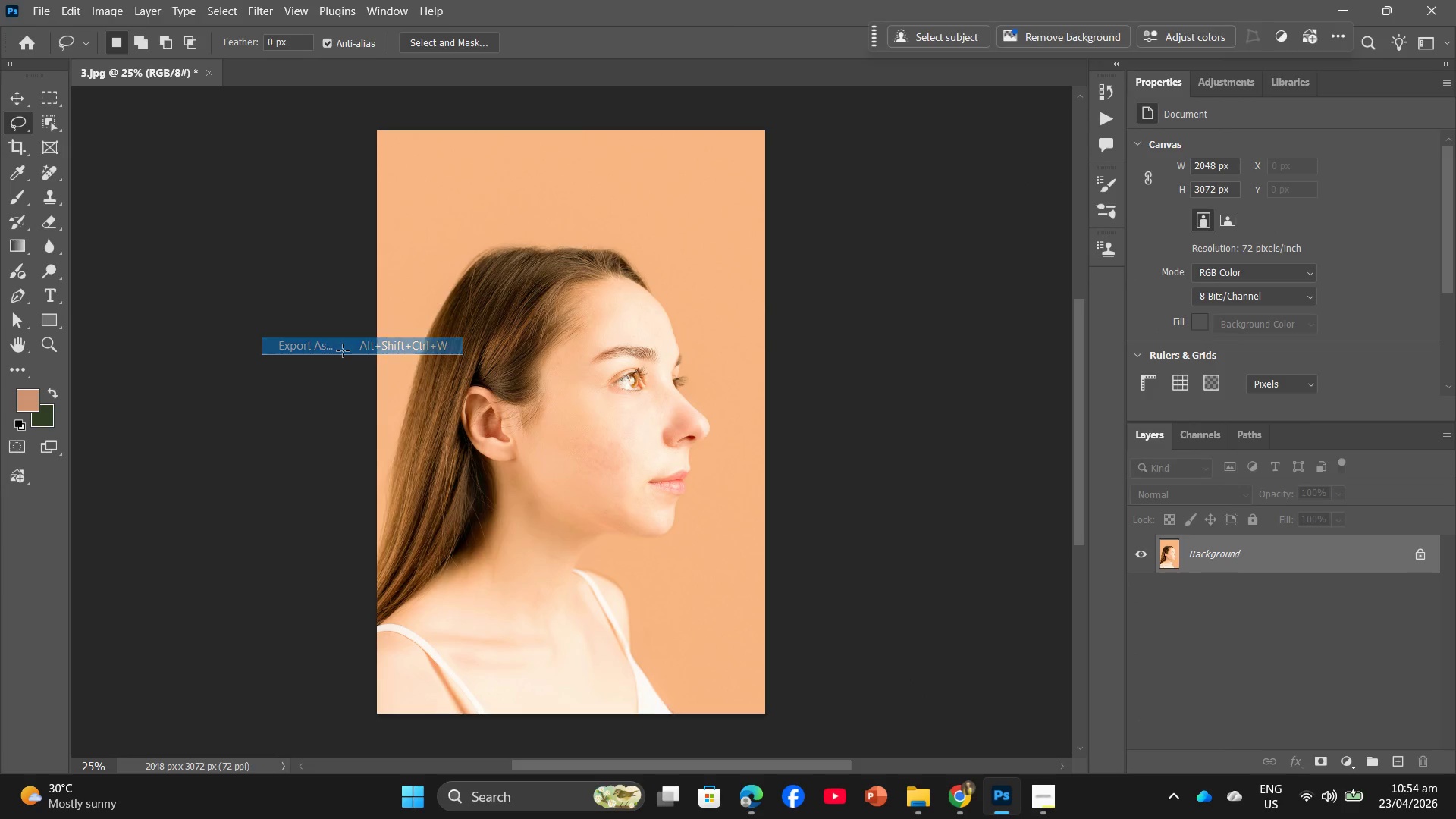 
left_click([343, 350])
 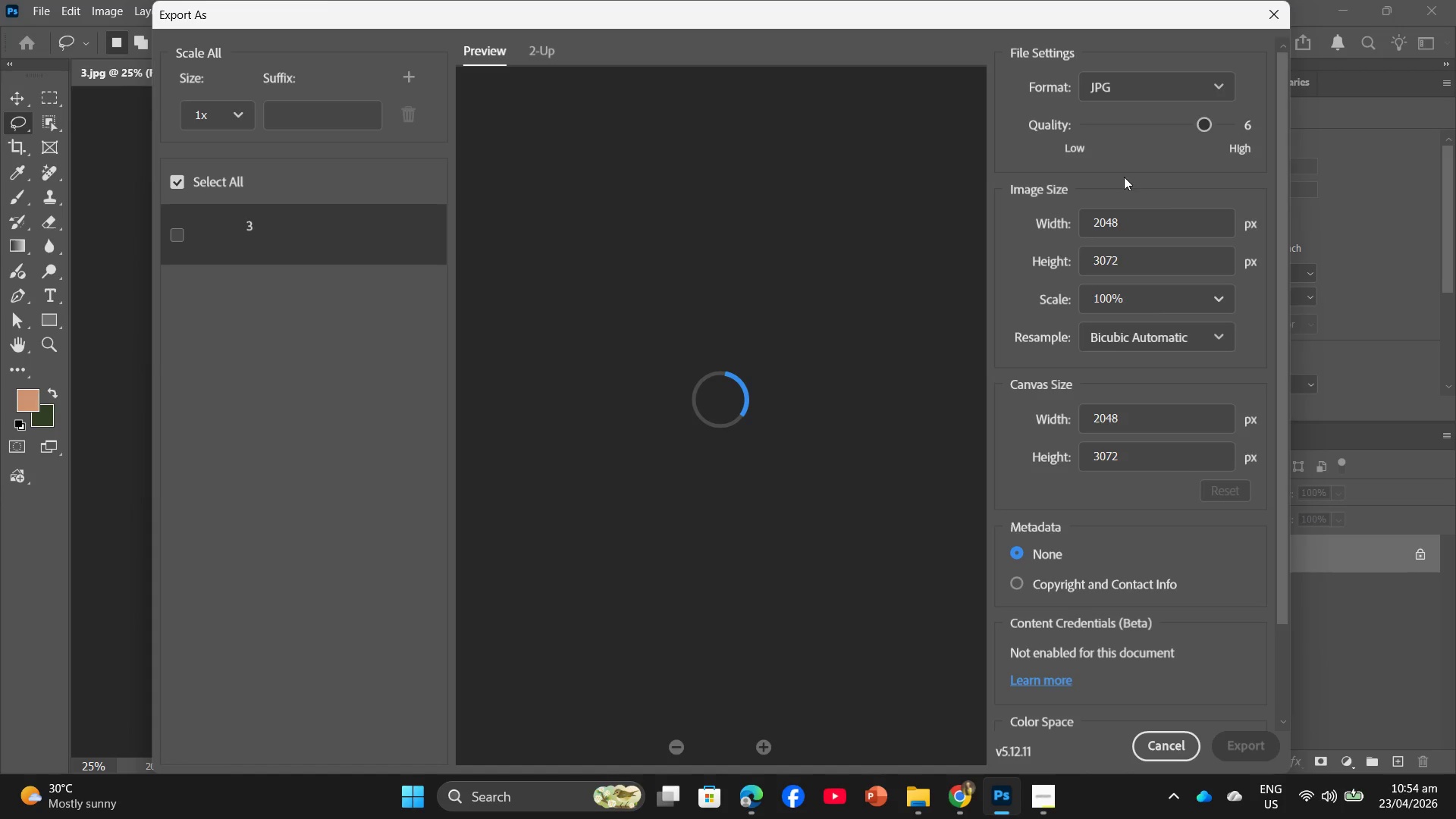 
left_click_drag(start_coordinate=[1145, 626], to_coordinate=[1170, 689])
 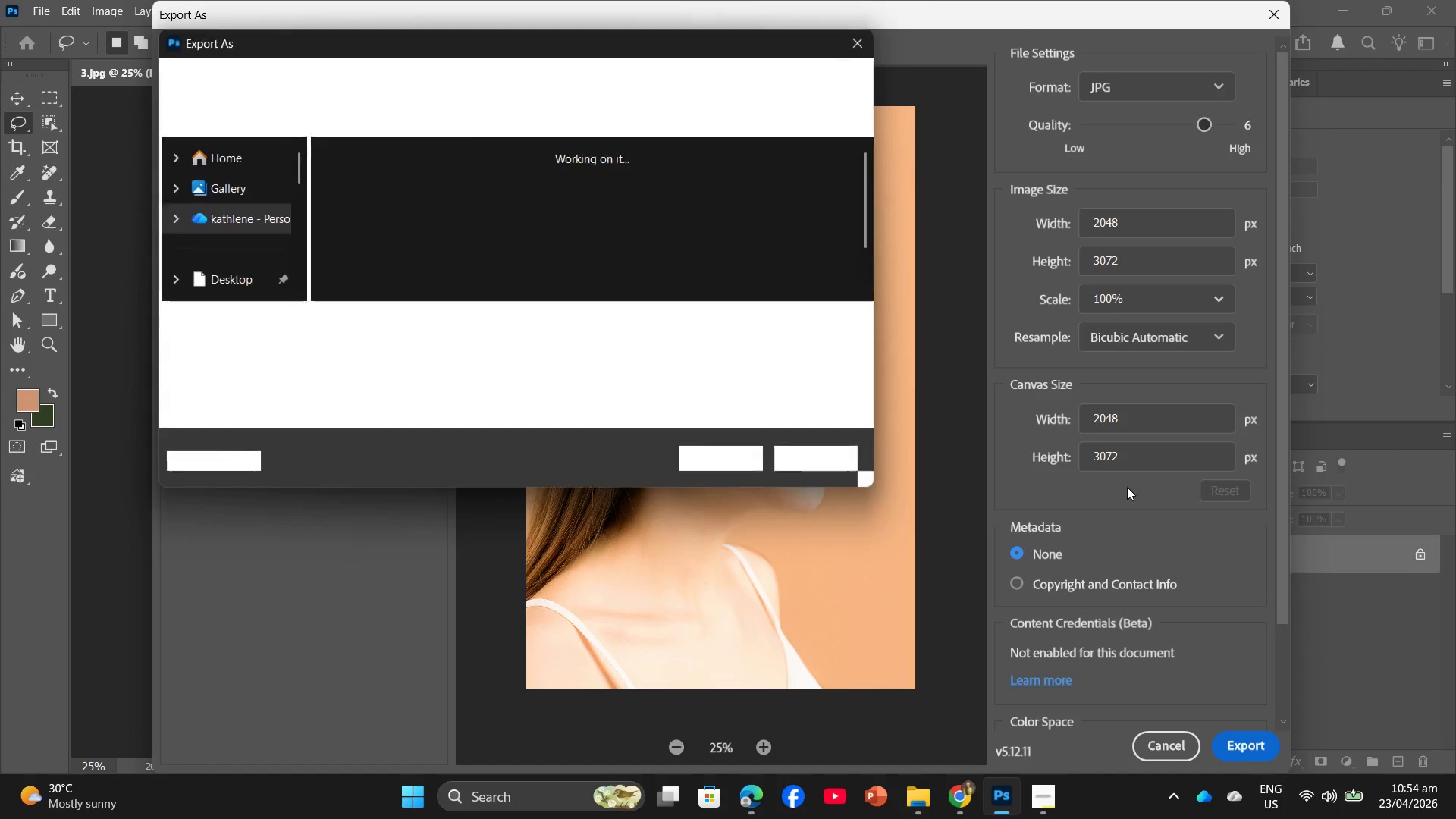 
wait(7.66)
 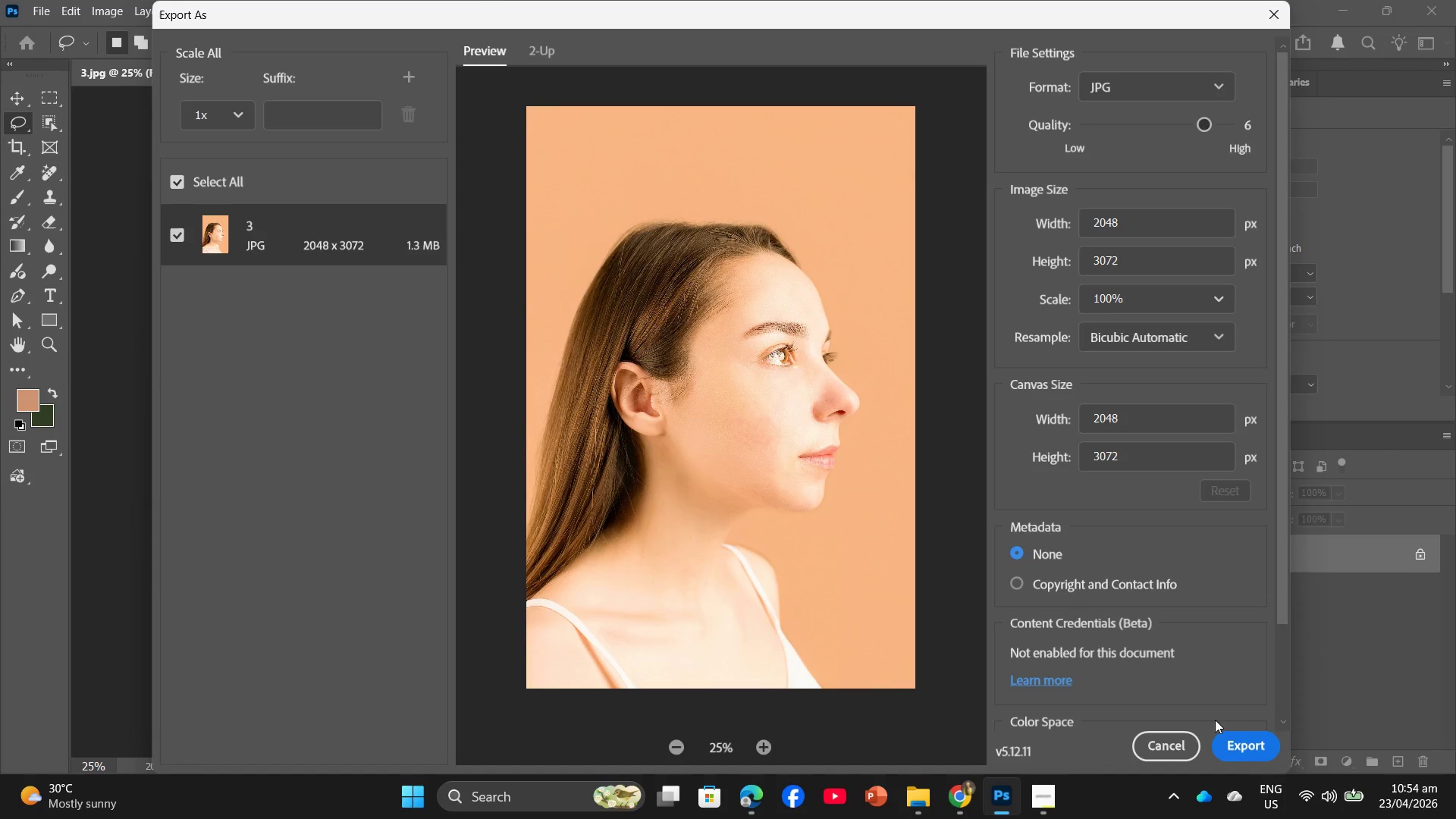 
scroll: coordinate [466, 314], scroll_direction: down, amount: 1.0
 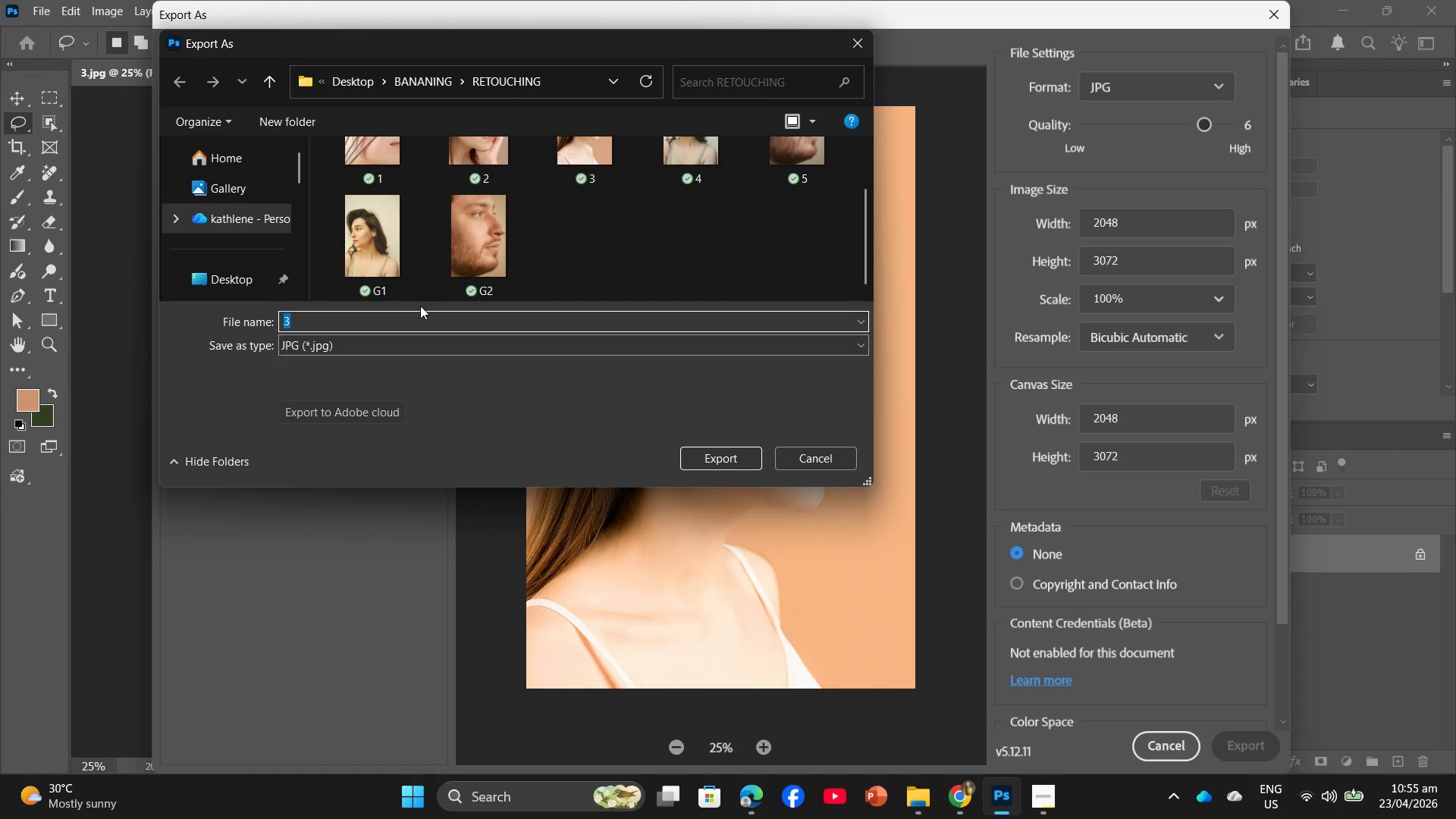 
type(g4)
key(Backspace)
type(3)
 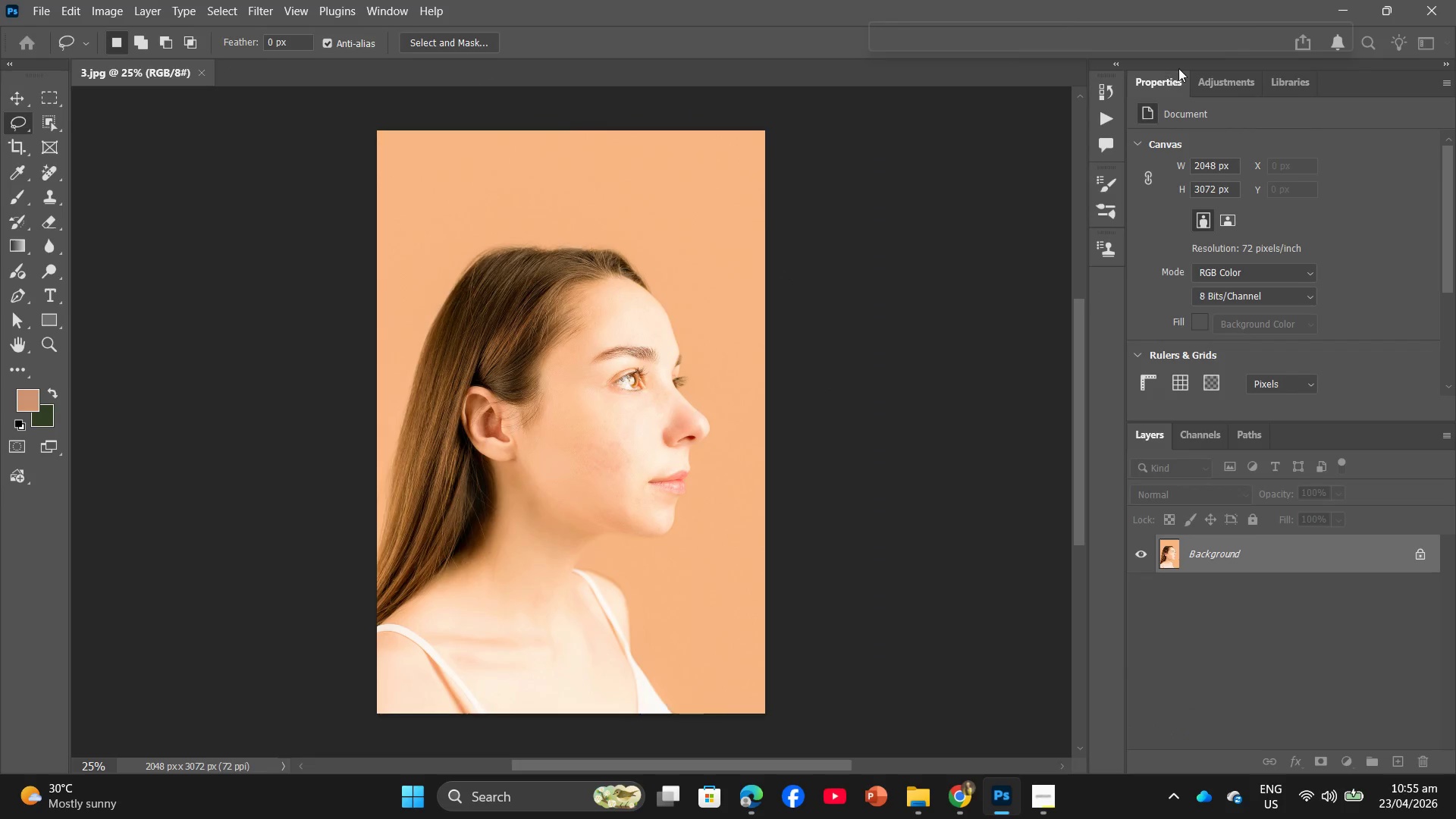 
mouse_move([934, 769])
 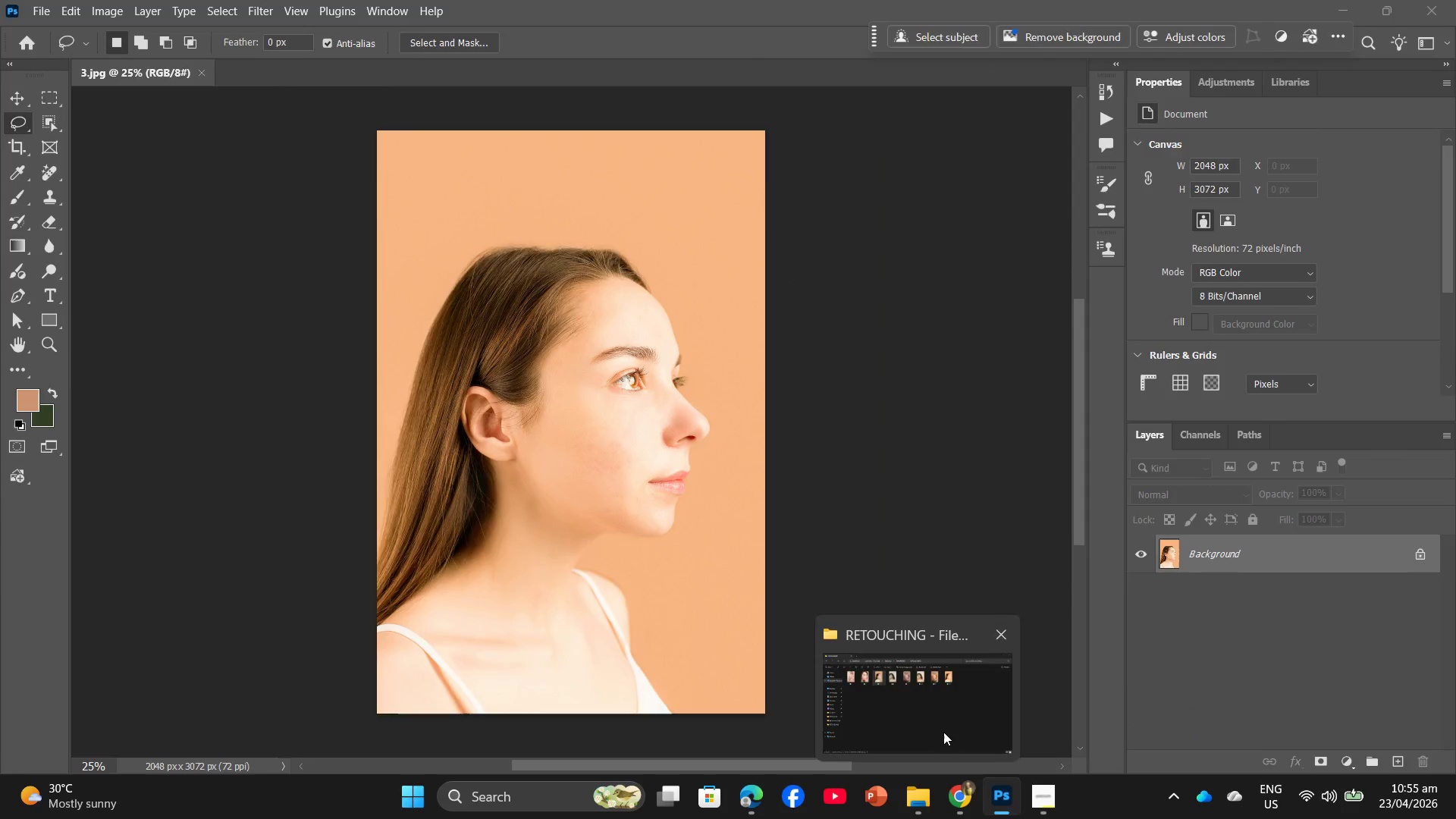 
left_click([943, 732])
 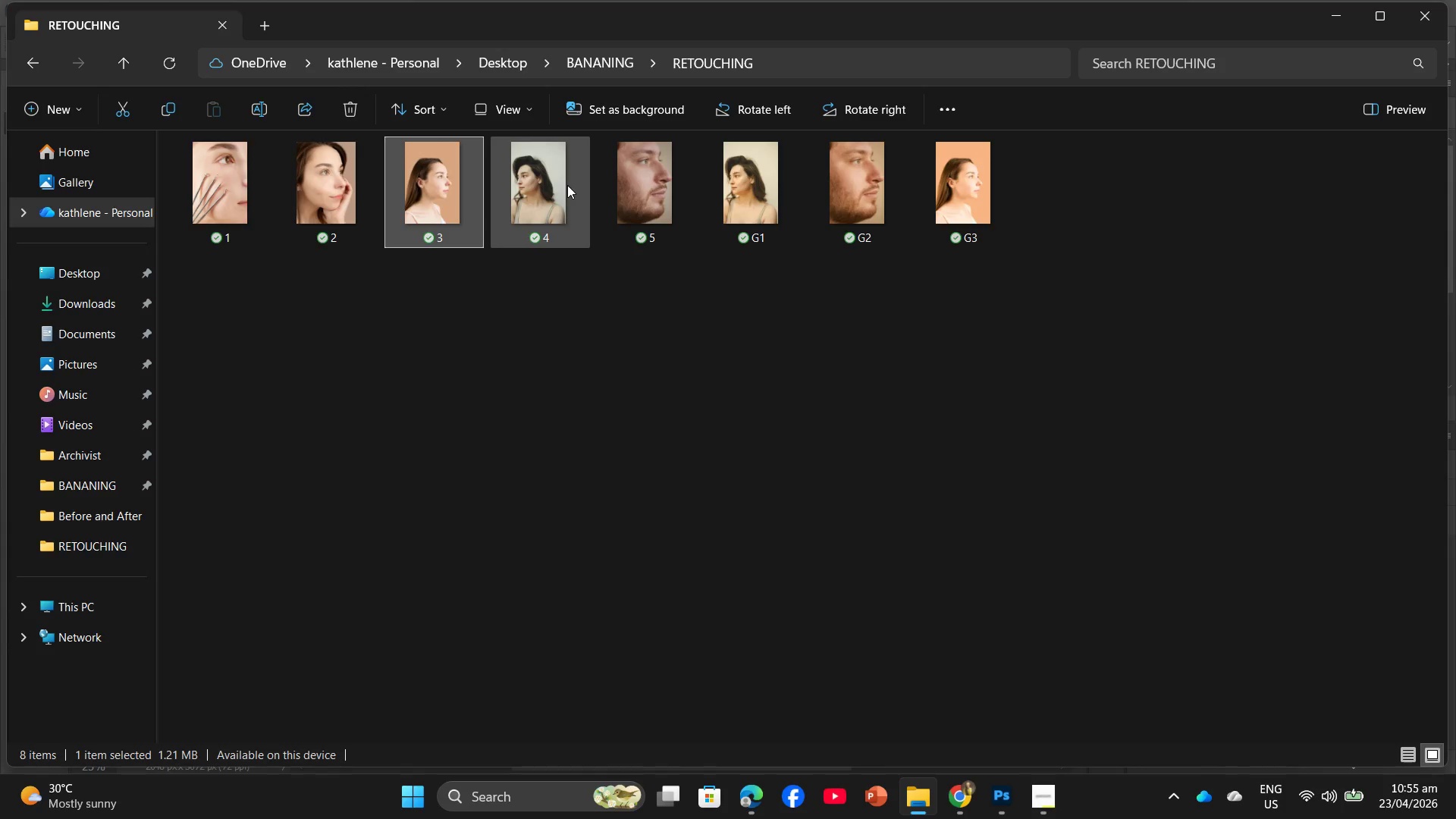 
left_click_drag(start_coordinate=[340, 184], to_coordinate=[262, 89])
 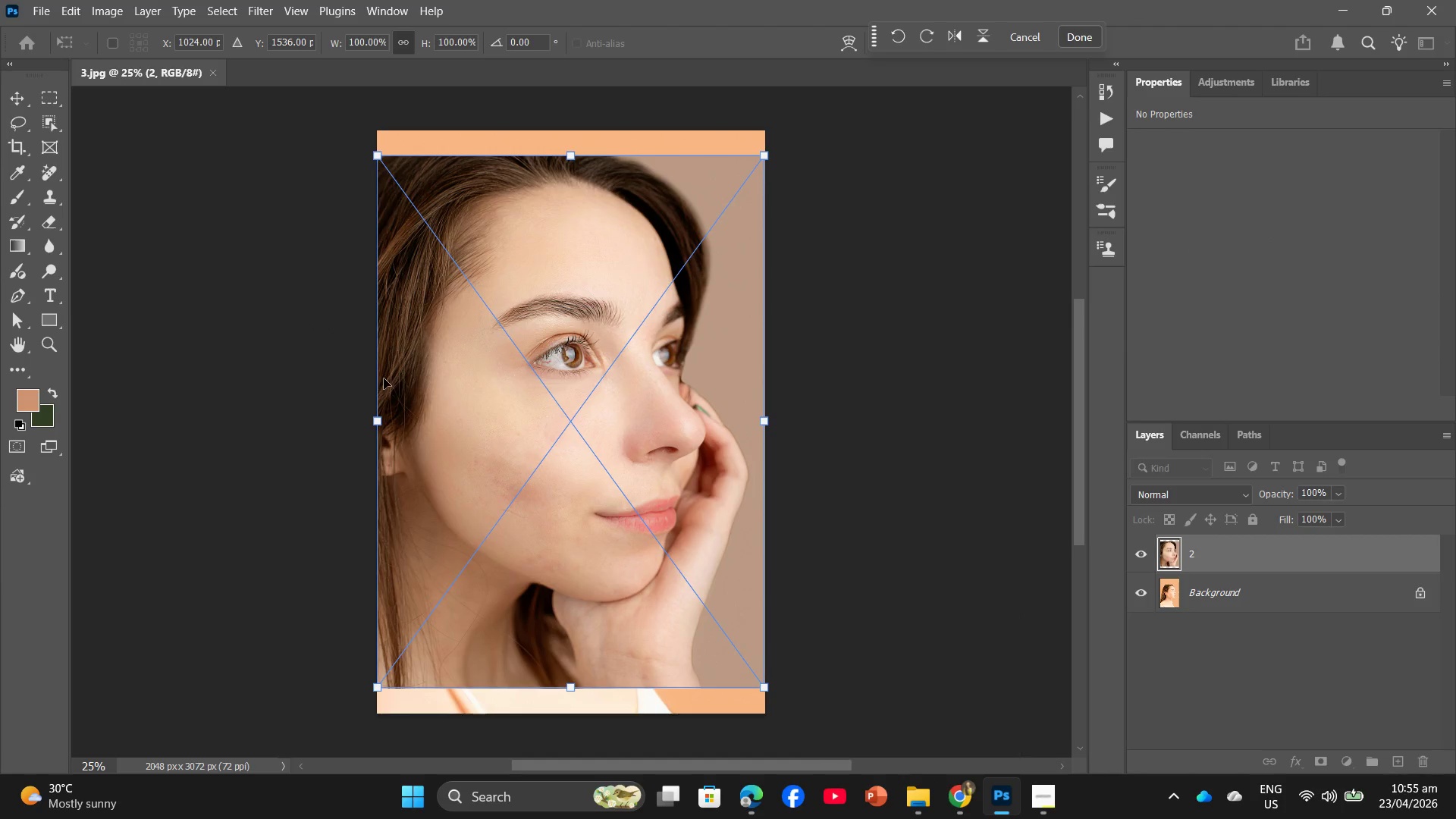 
key(Control+ControlLeft)
 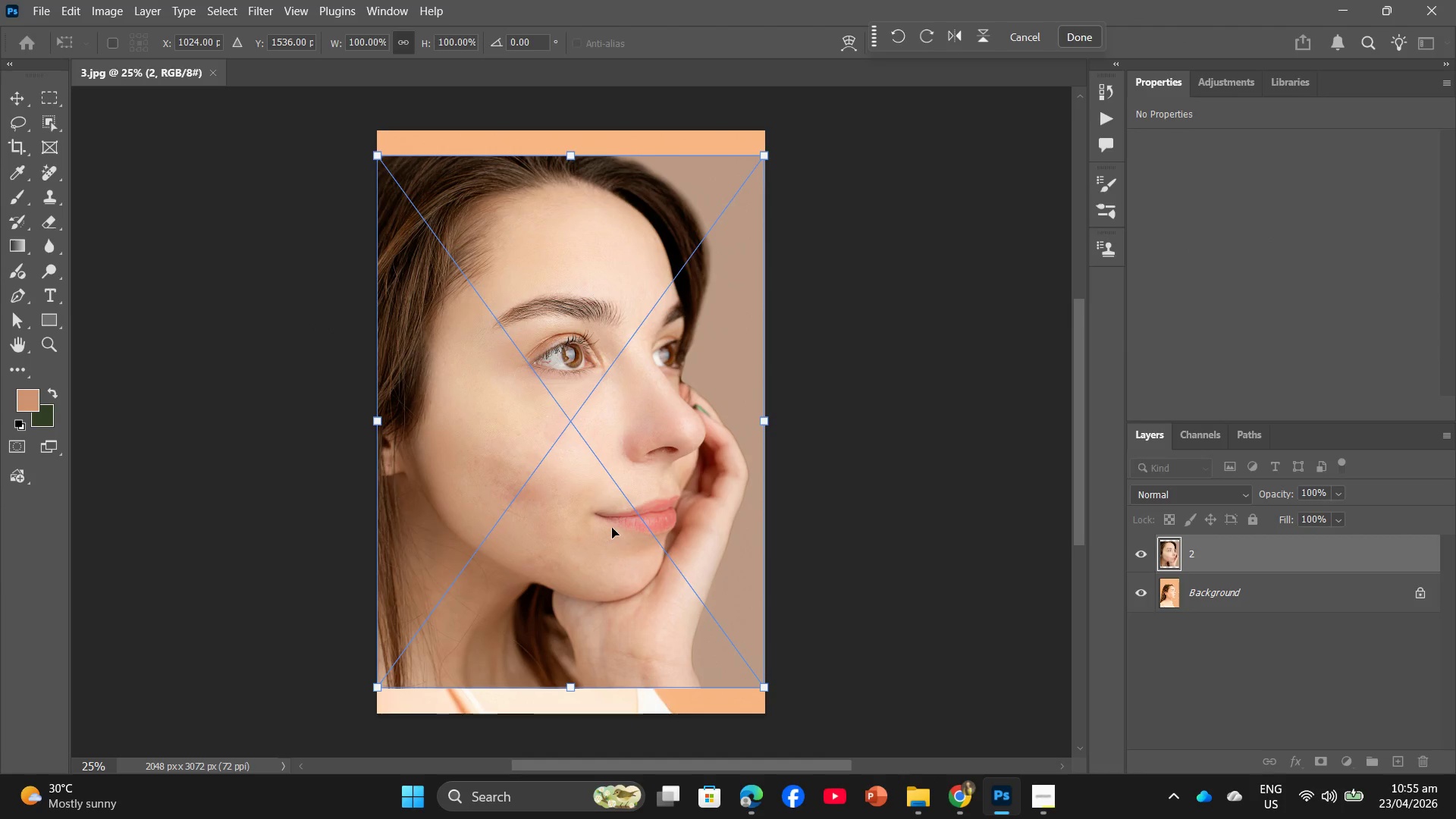 
key(Control+Z)
 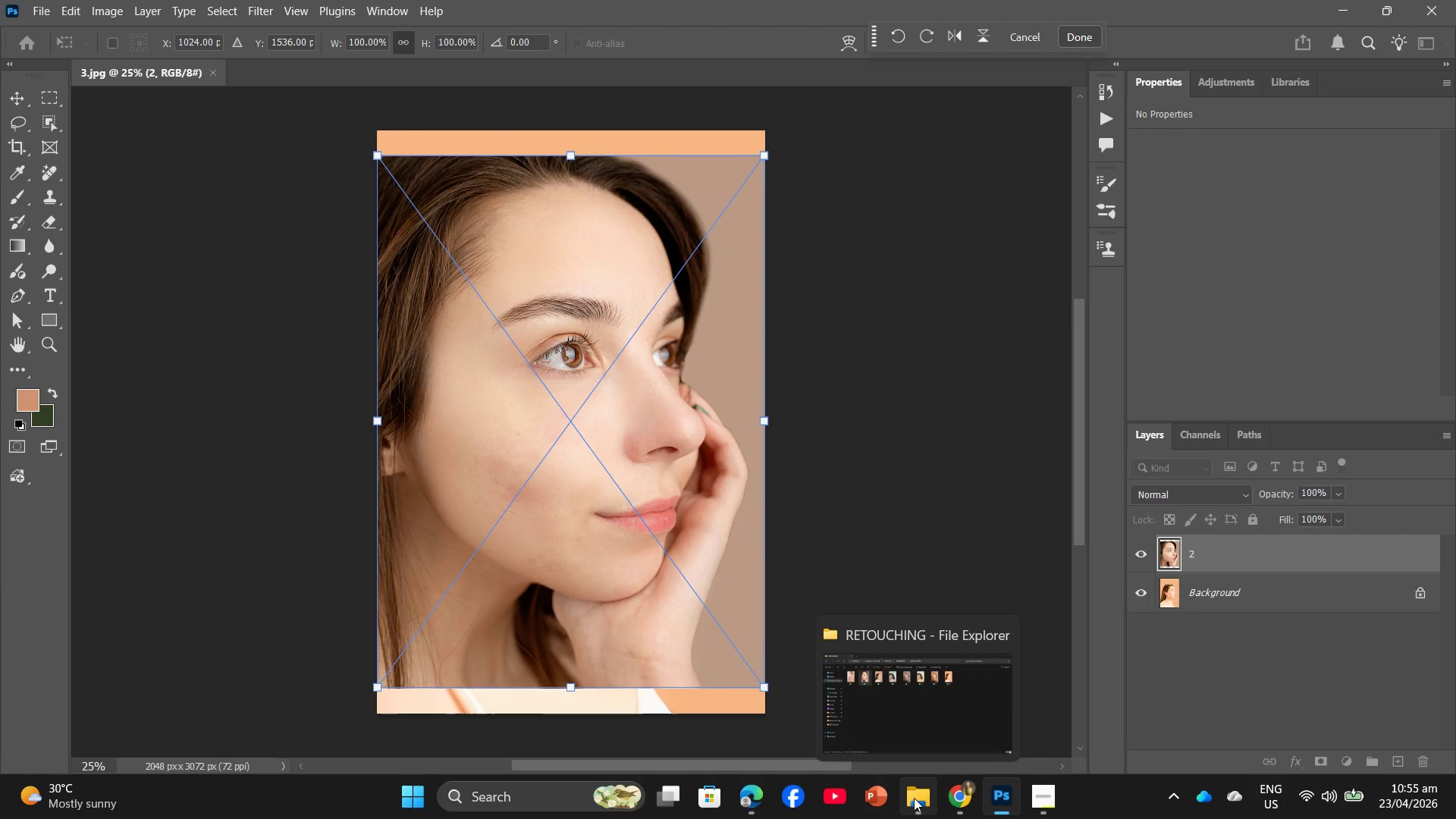 
left_click_drag(start_coordinate=[1026, 802], to_coordinate=[830, 611])